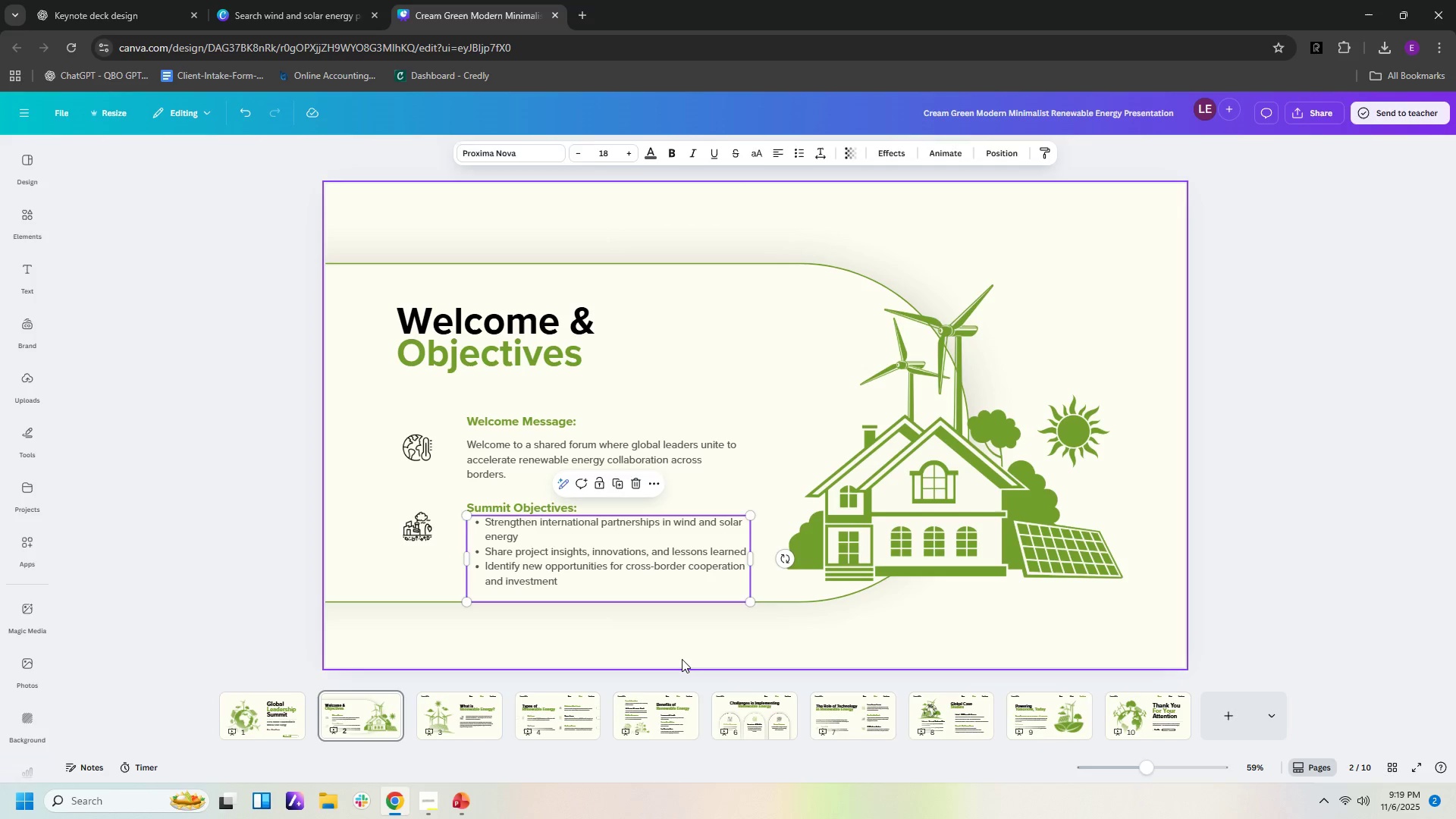 
left_click([682, 659])
 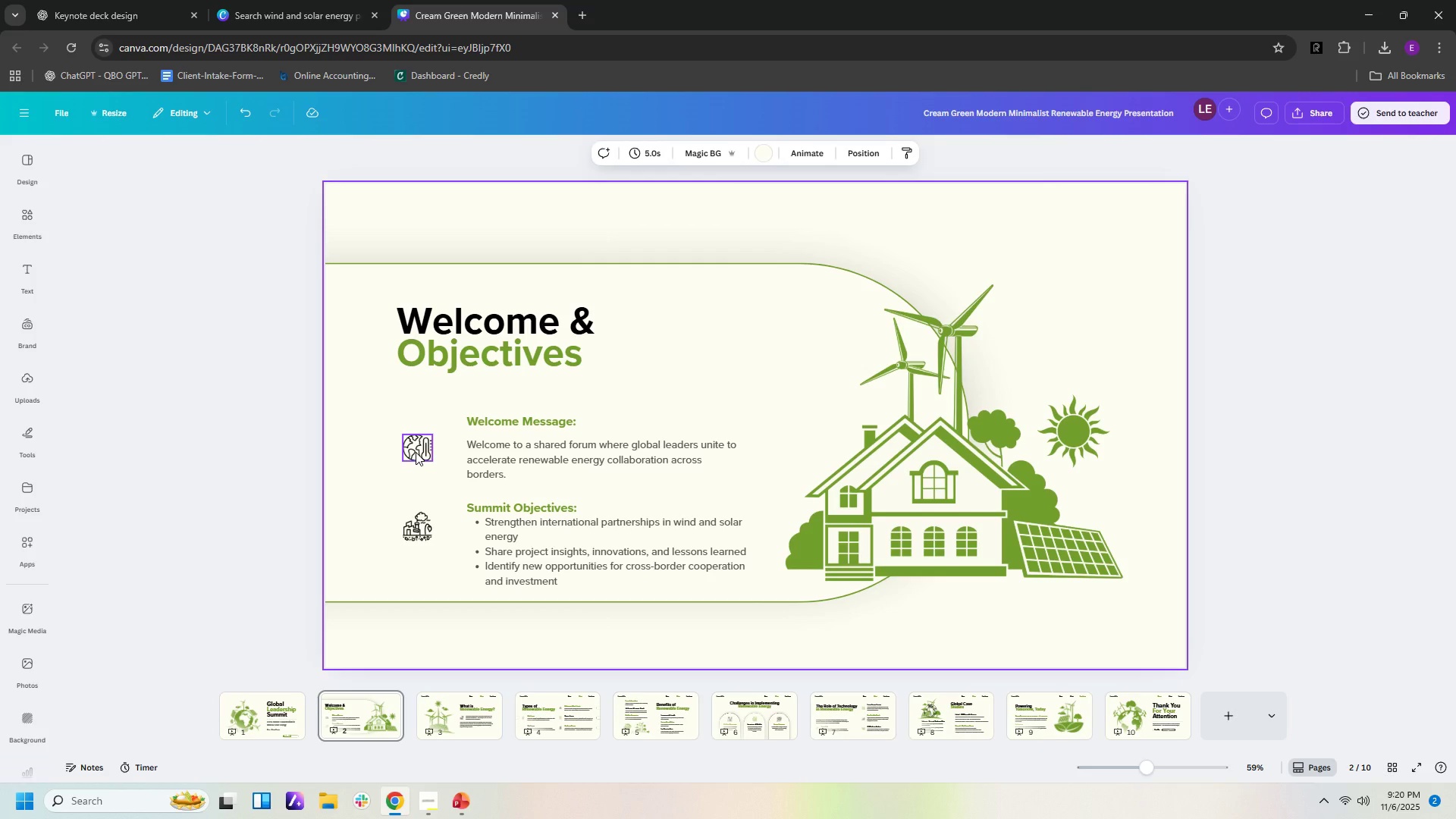 
wait(5.66)
 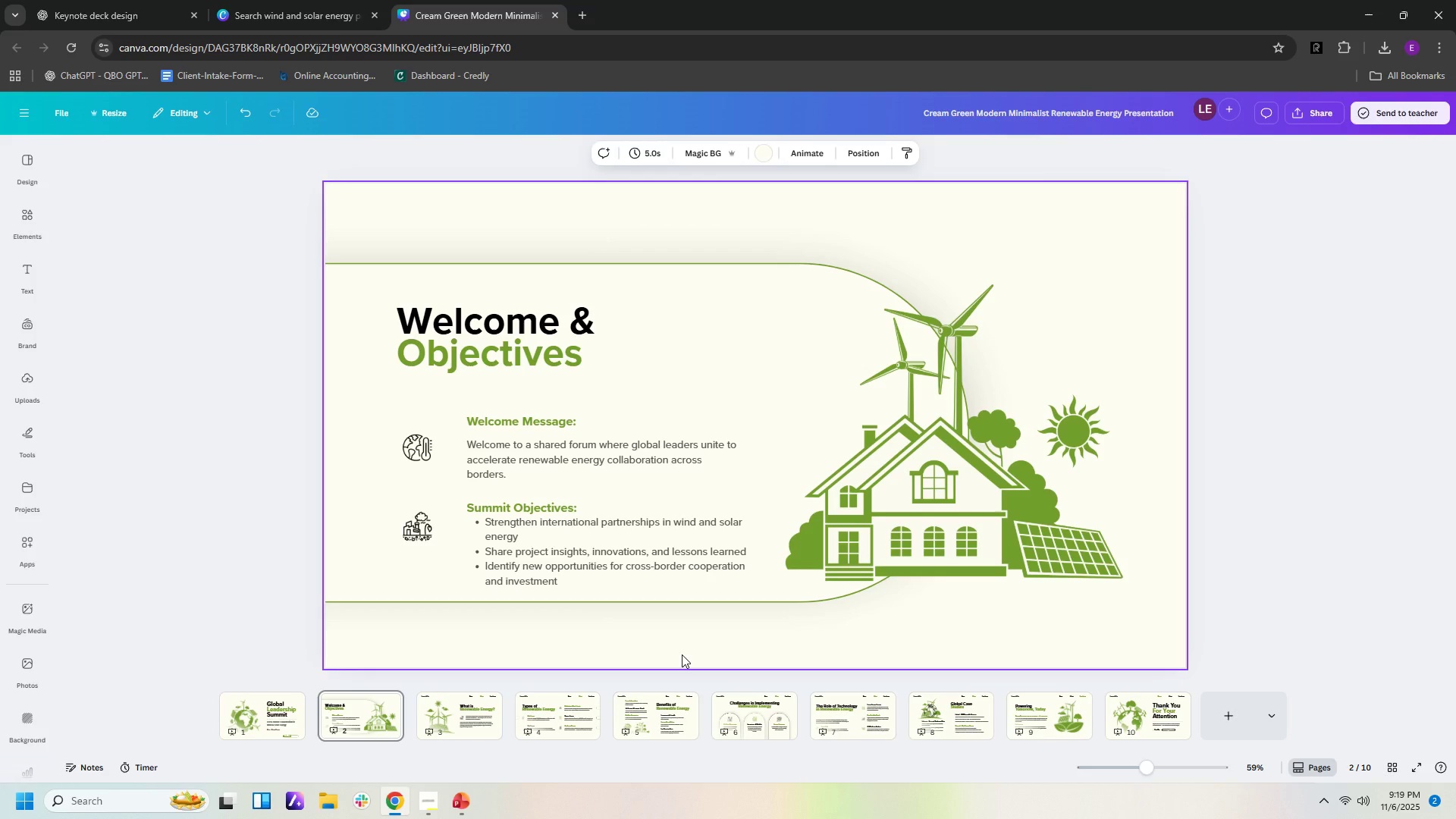 
left_click_drag(start_coordinate=[369, 410], to_coordinate=[485, 550])
 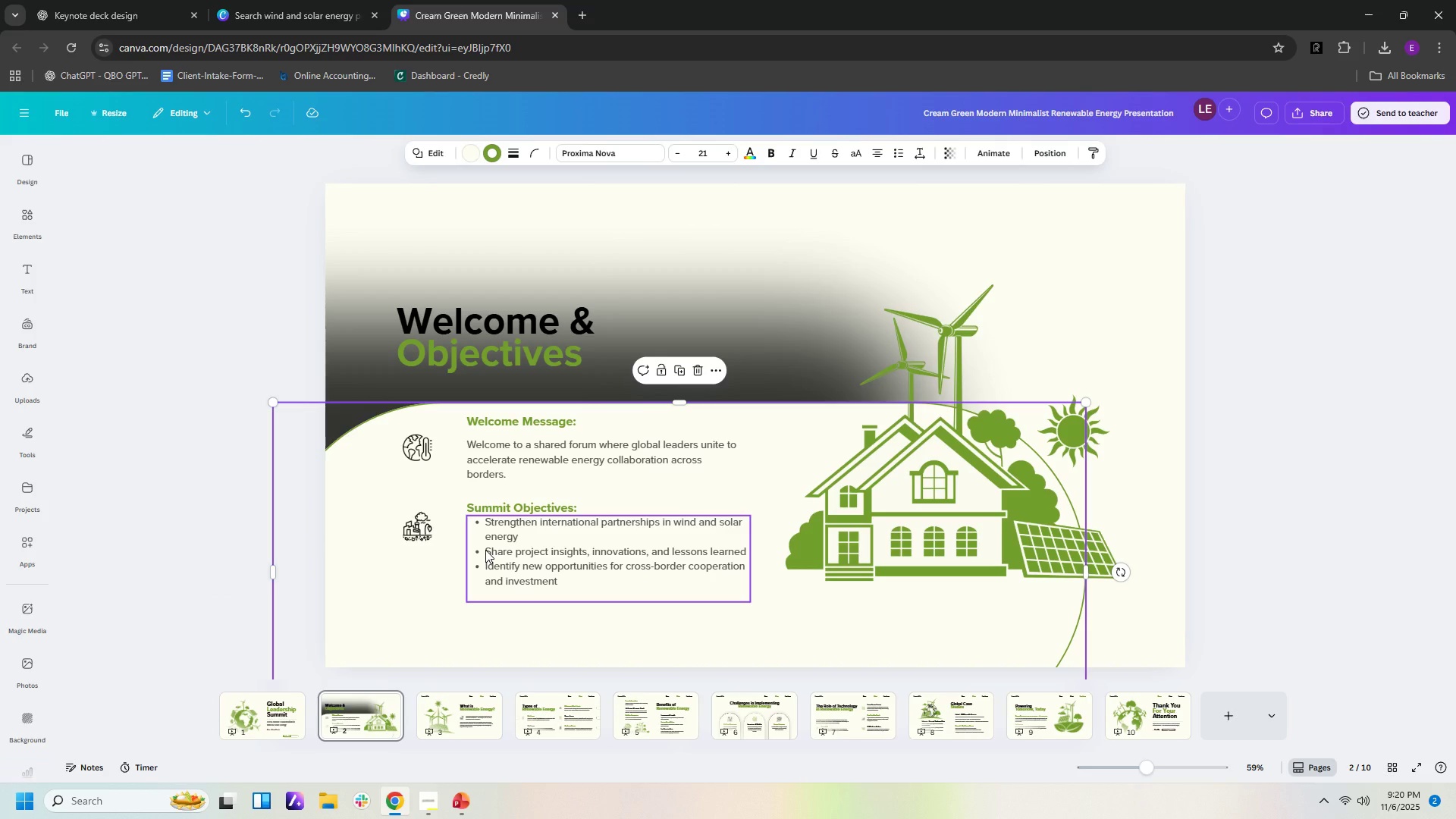 
hold_key(key=ControlLeft, duration=0.65)
 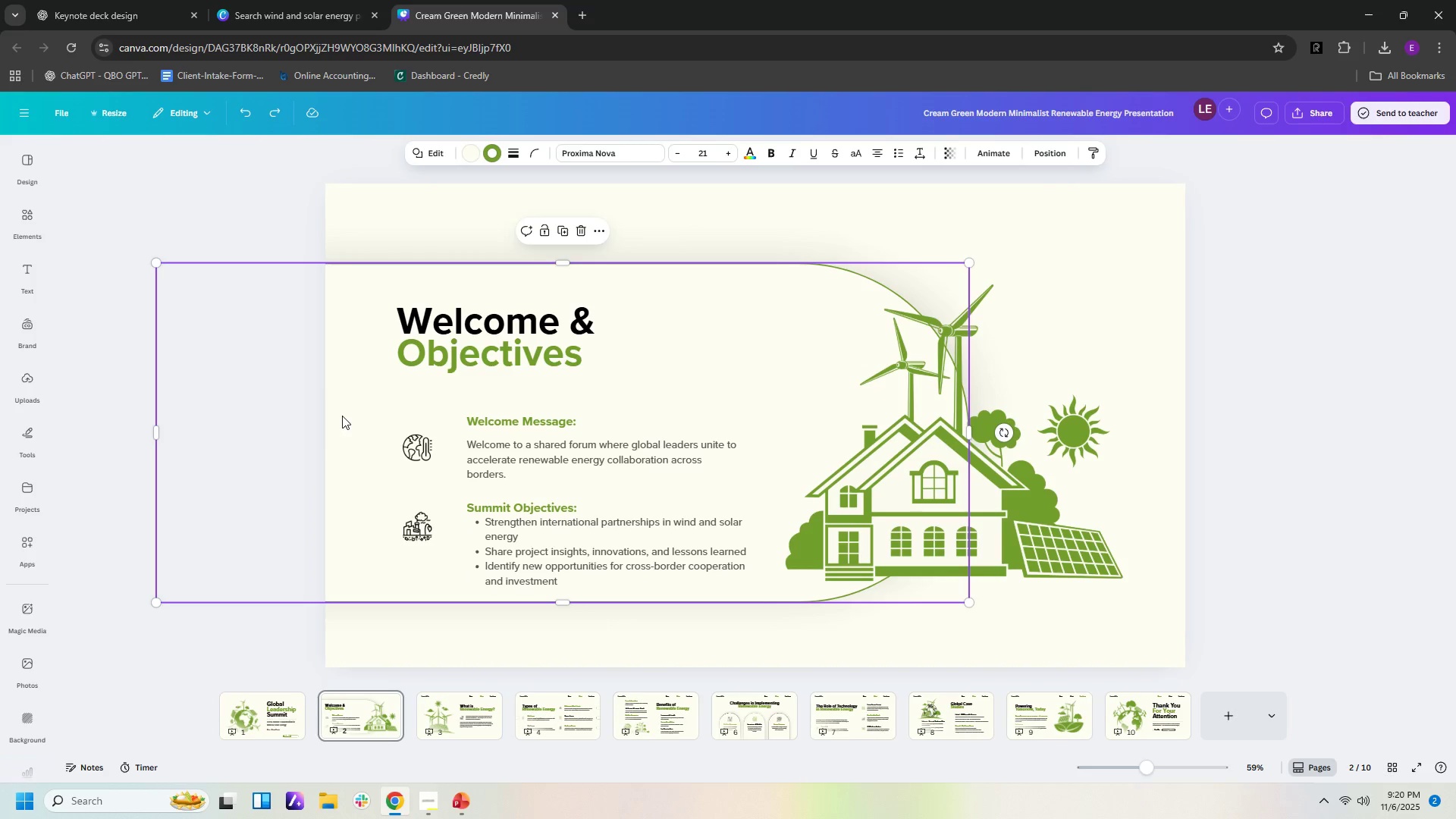 
hold_key(key=Z, duration=0.42)
 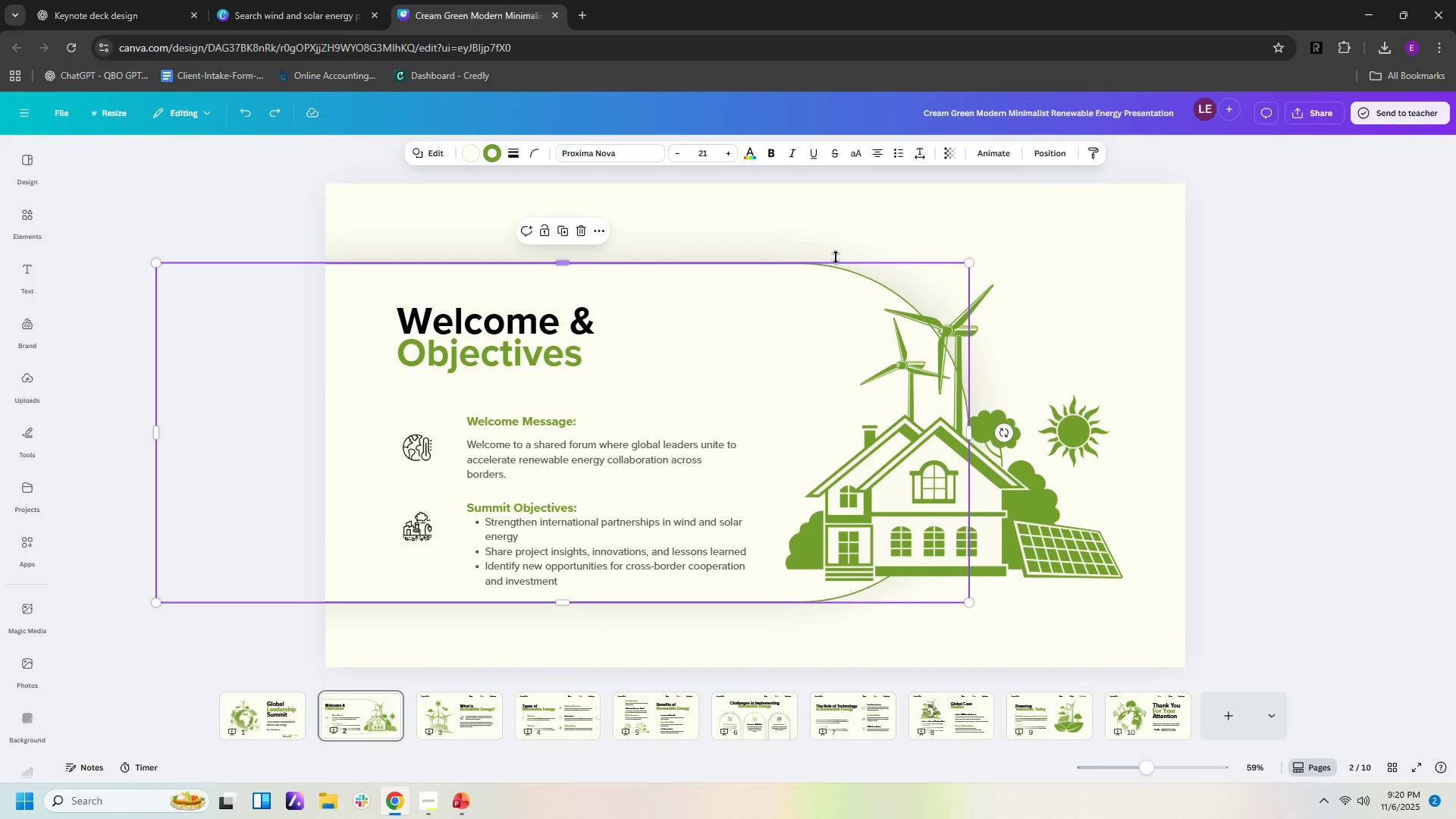 
left_click([888, 225])
 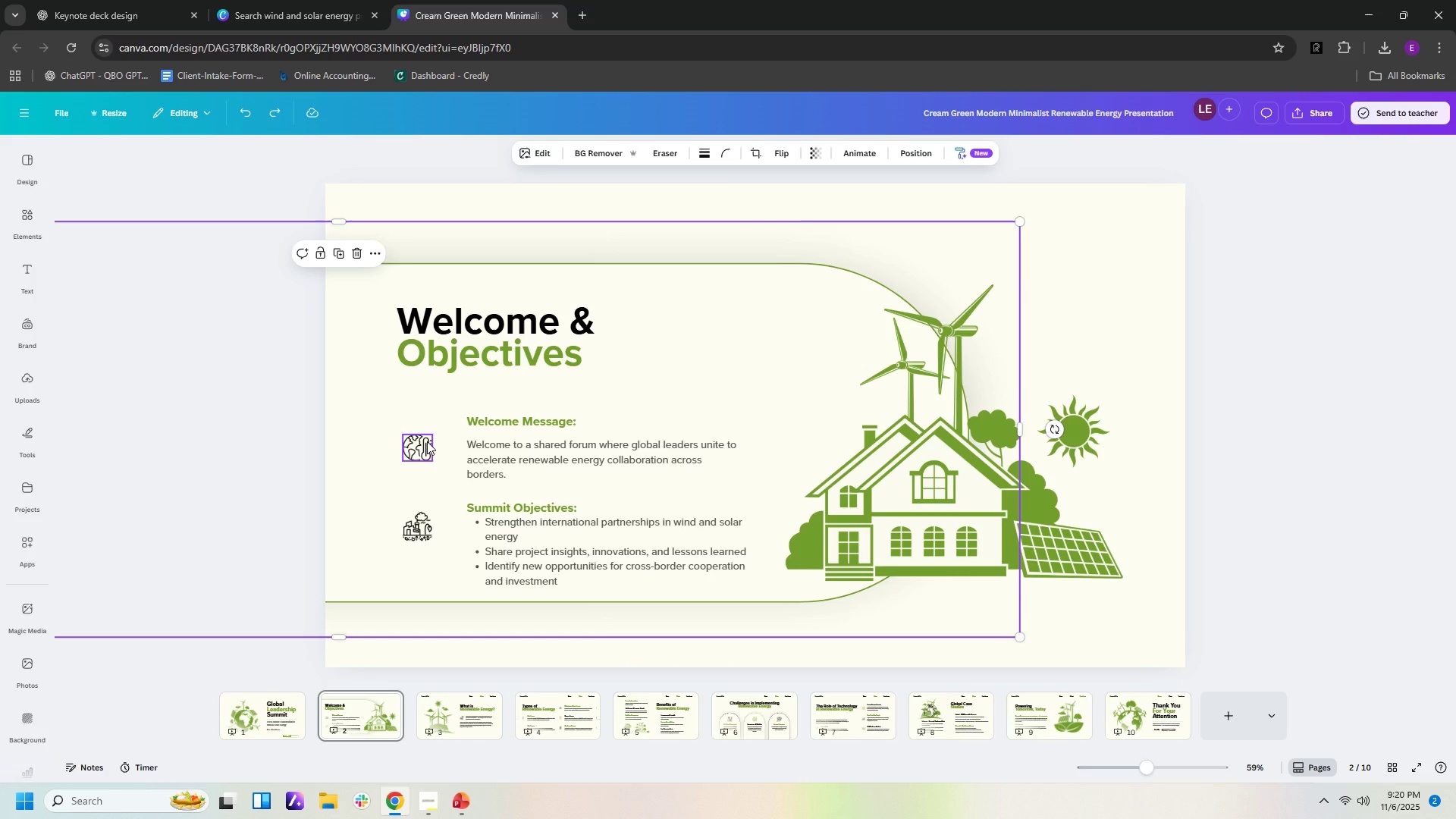 
left_click([427, 441])
 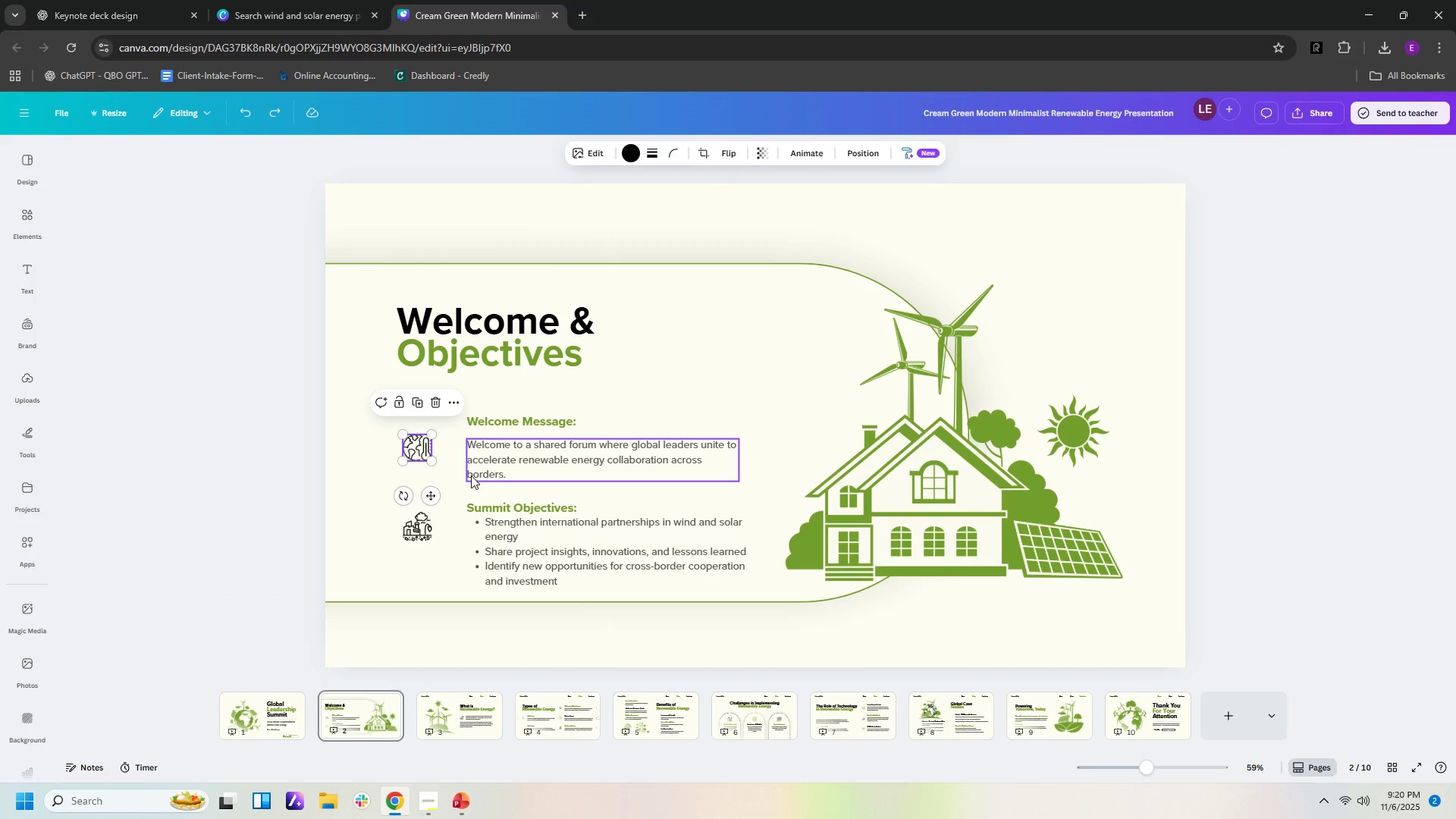 
key(Control+X)
 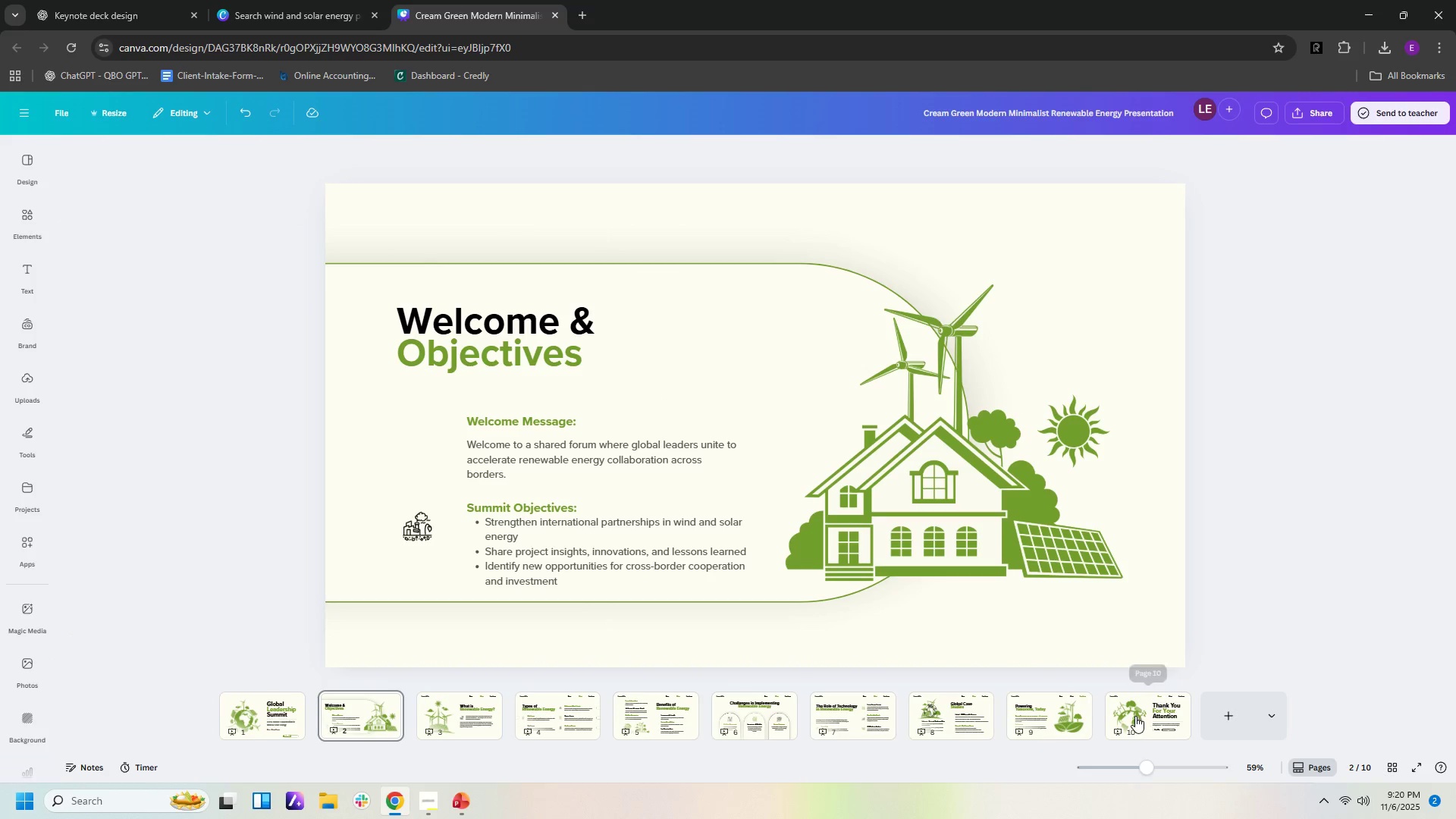 
left_click([1135, 716])
 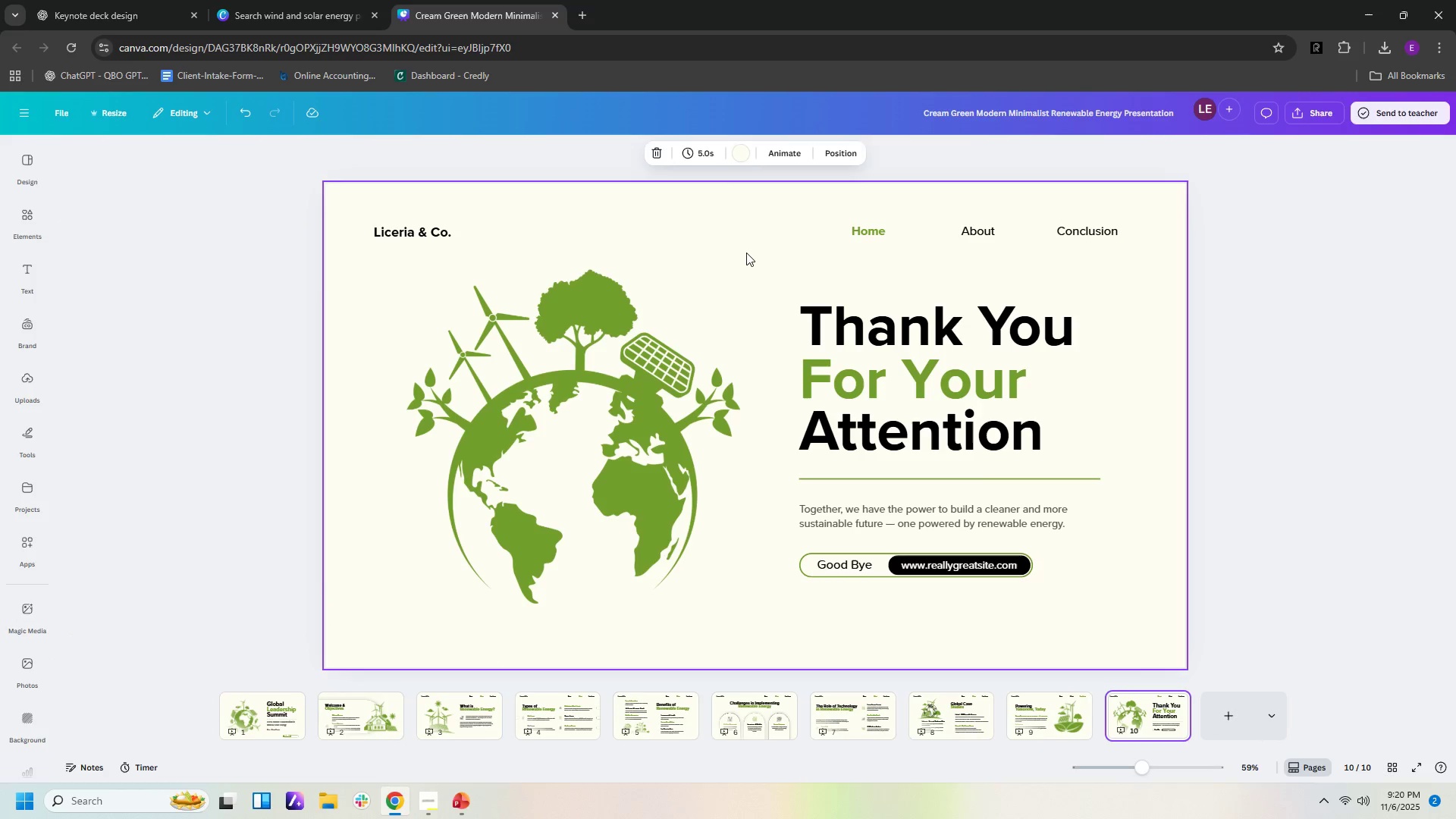 
left_click([746, 253])
 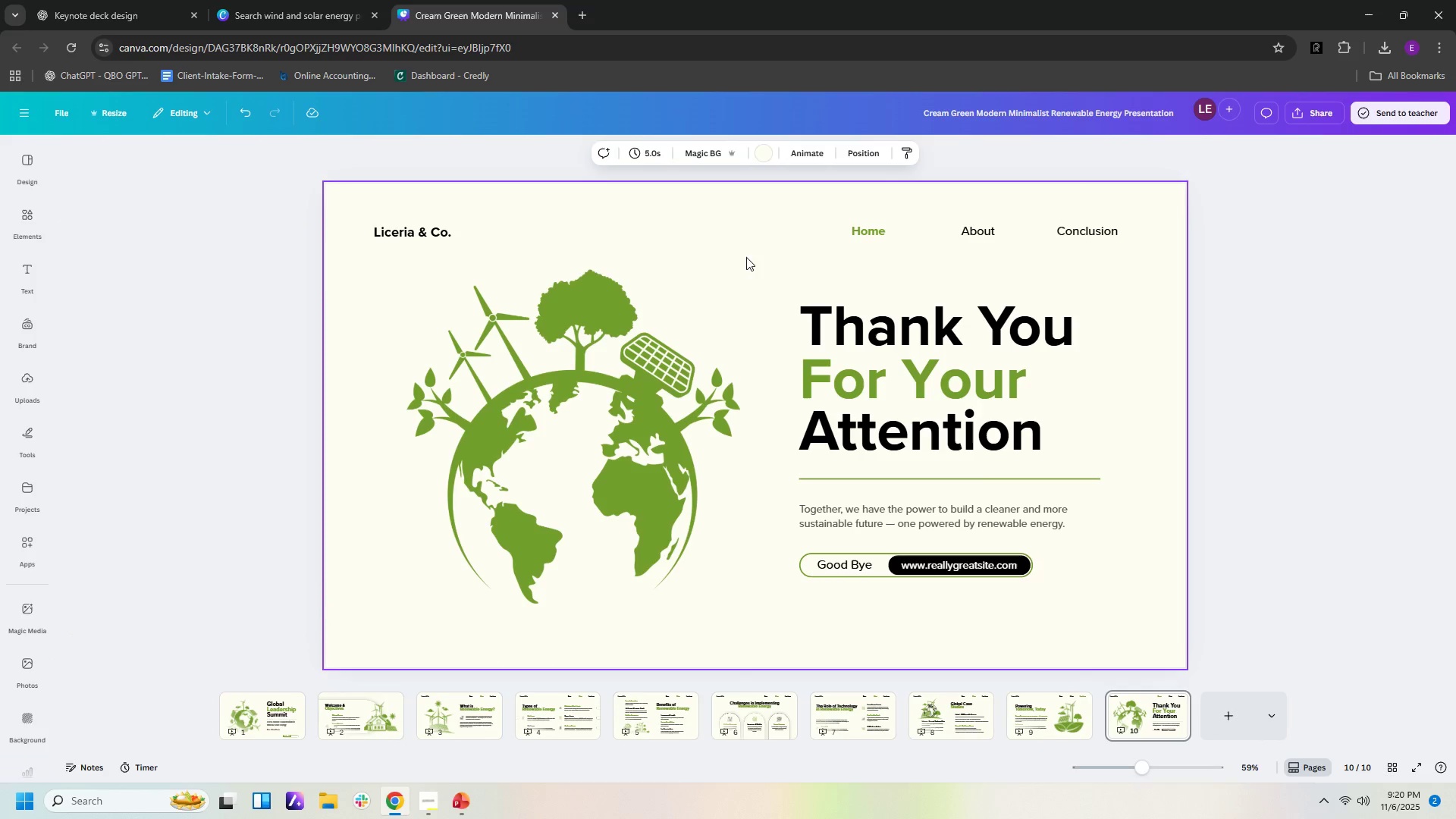 
key(Control+C)
 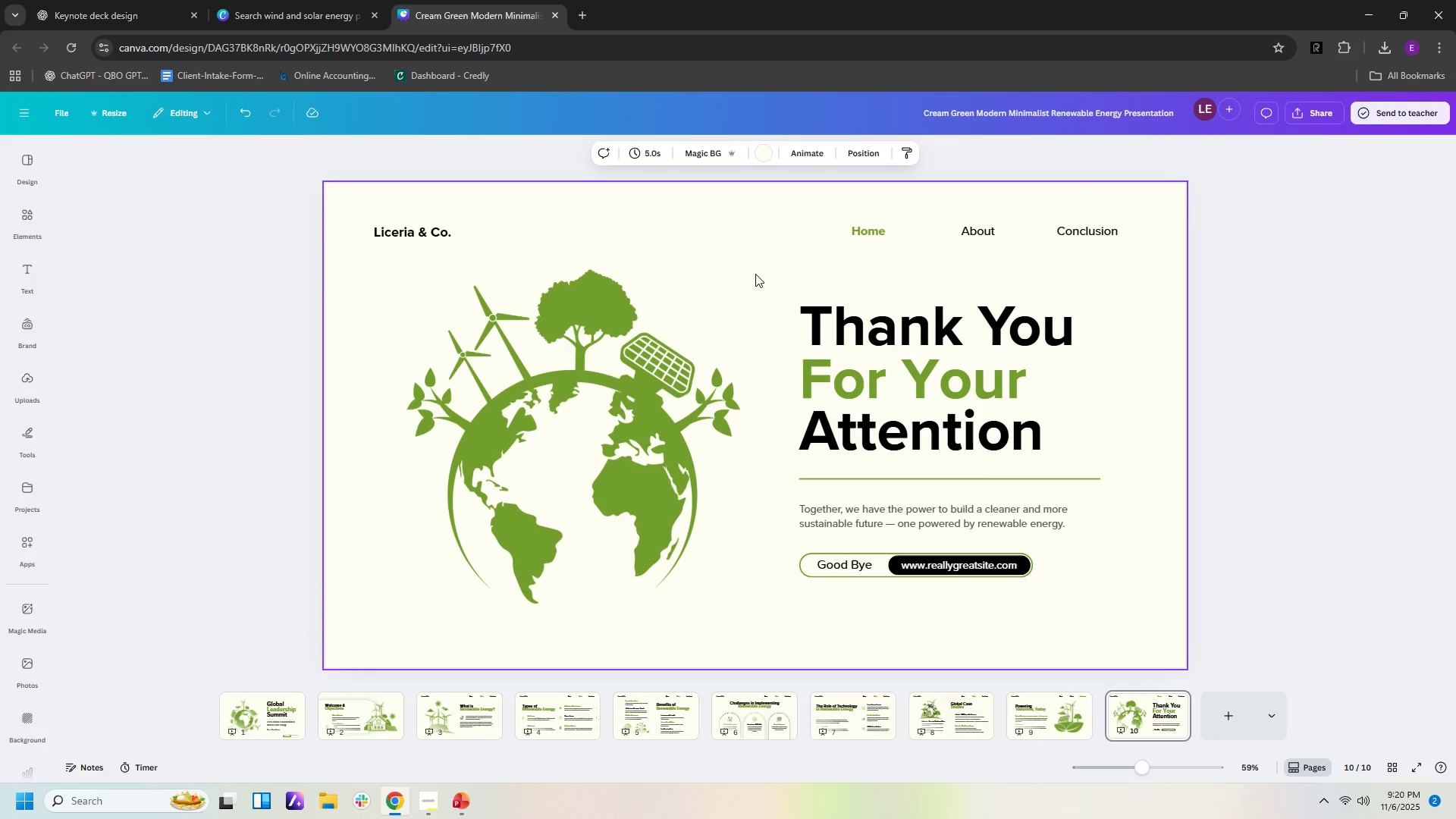 
key(Control+V)
 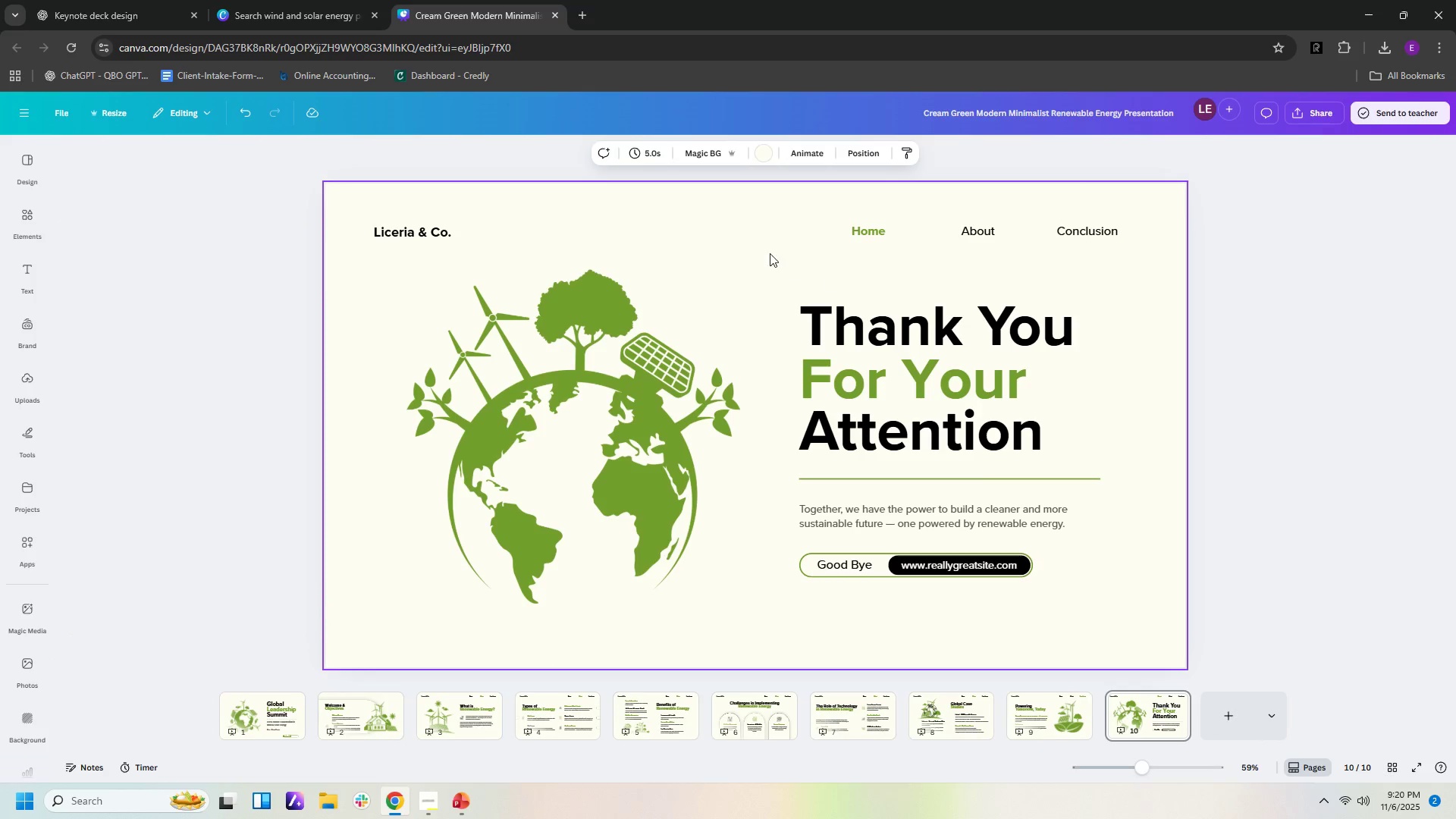 
left_click_drag(start_coordinate=[766, 251], to_coordinate=[767, 256])
 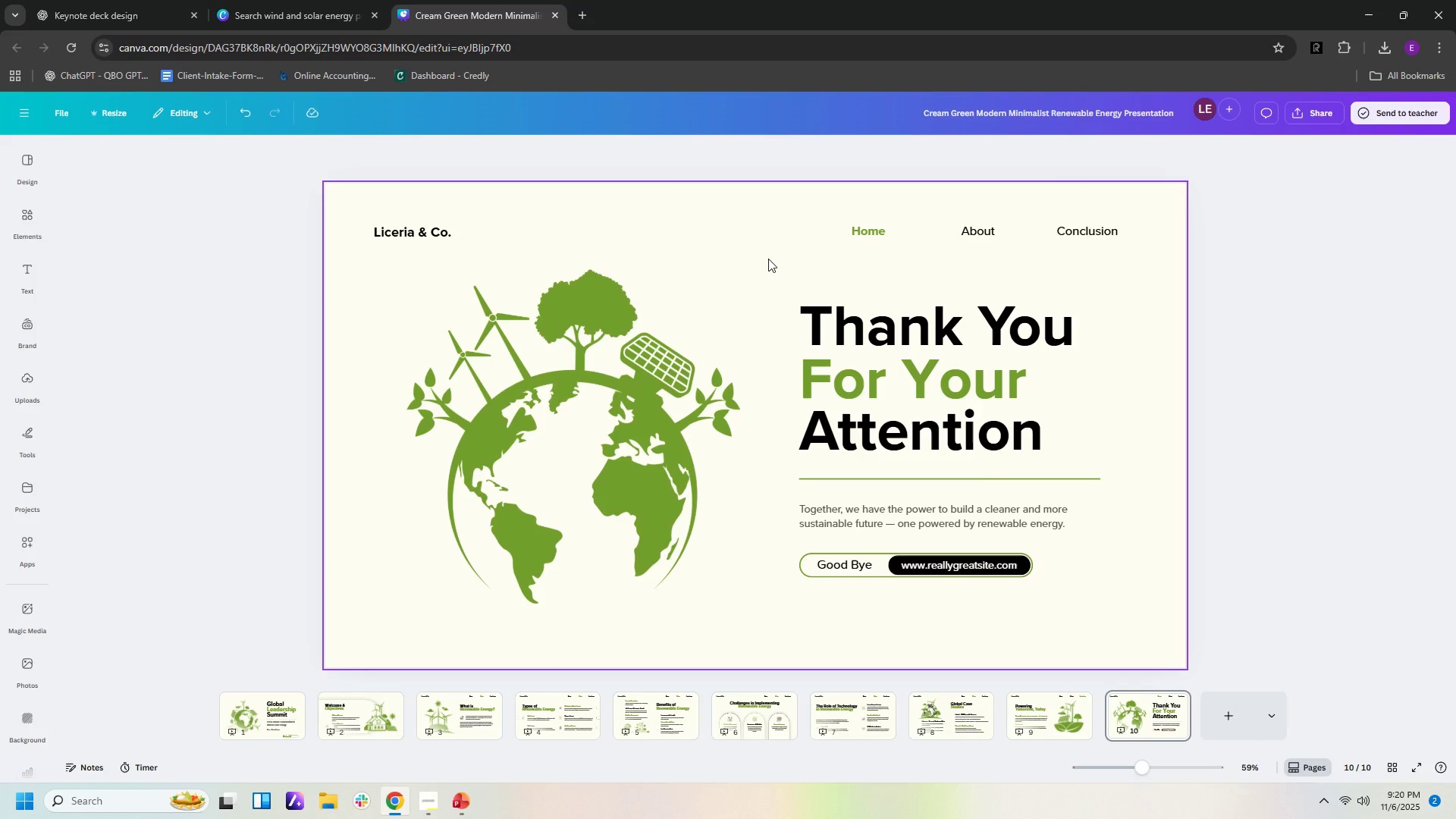 
key(Control+V)
 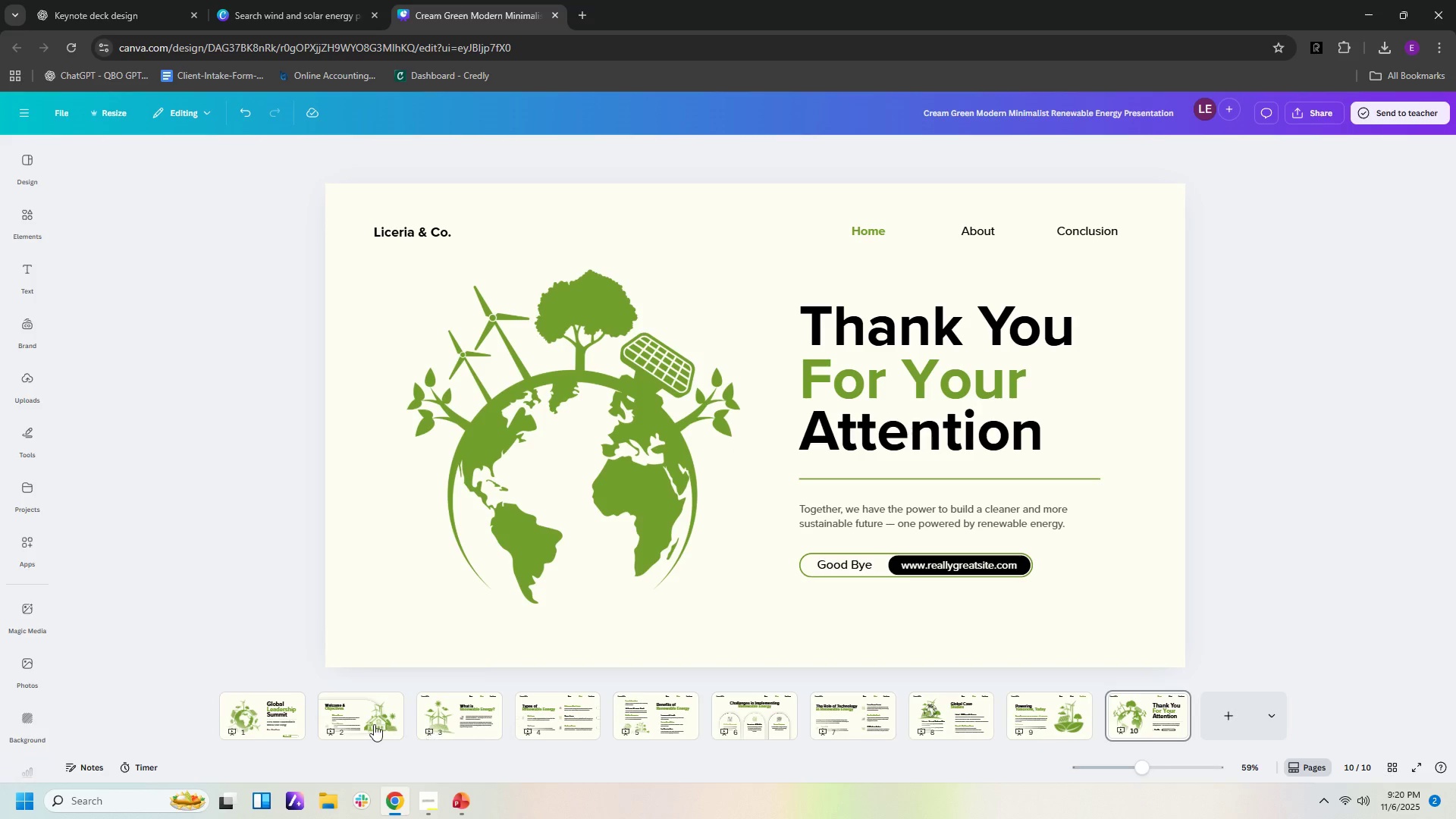 
left_click([369, 724])
 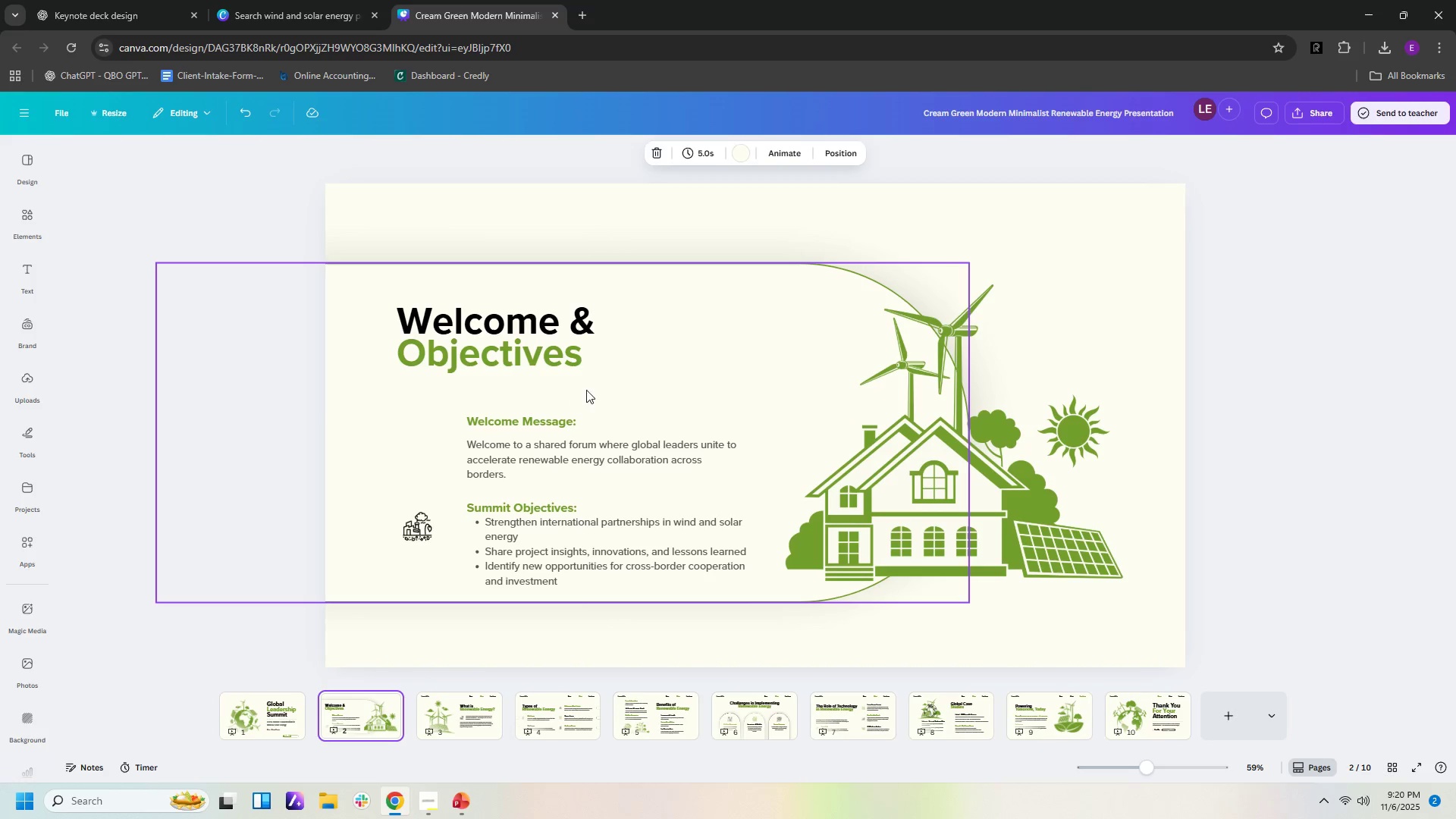 
hold_key(key=ControlLeft, duration=0.78)
 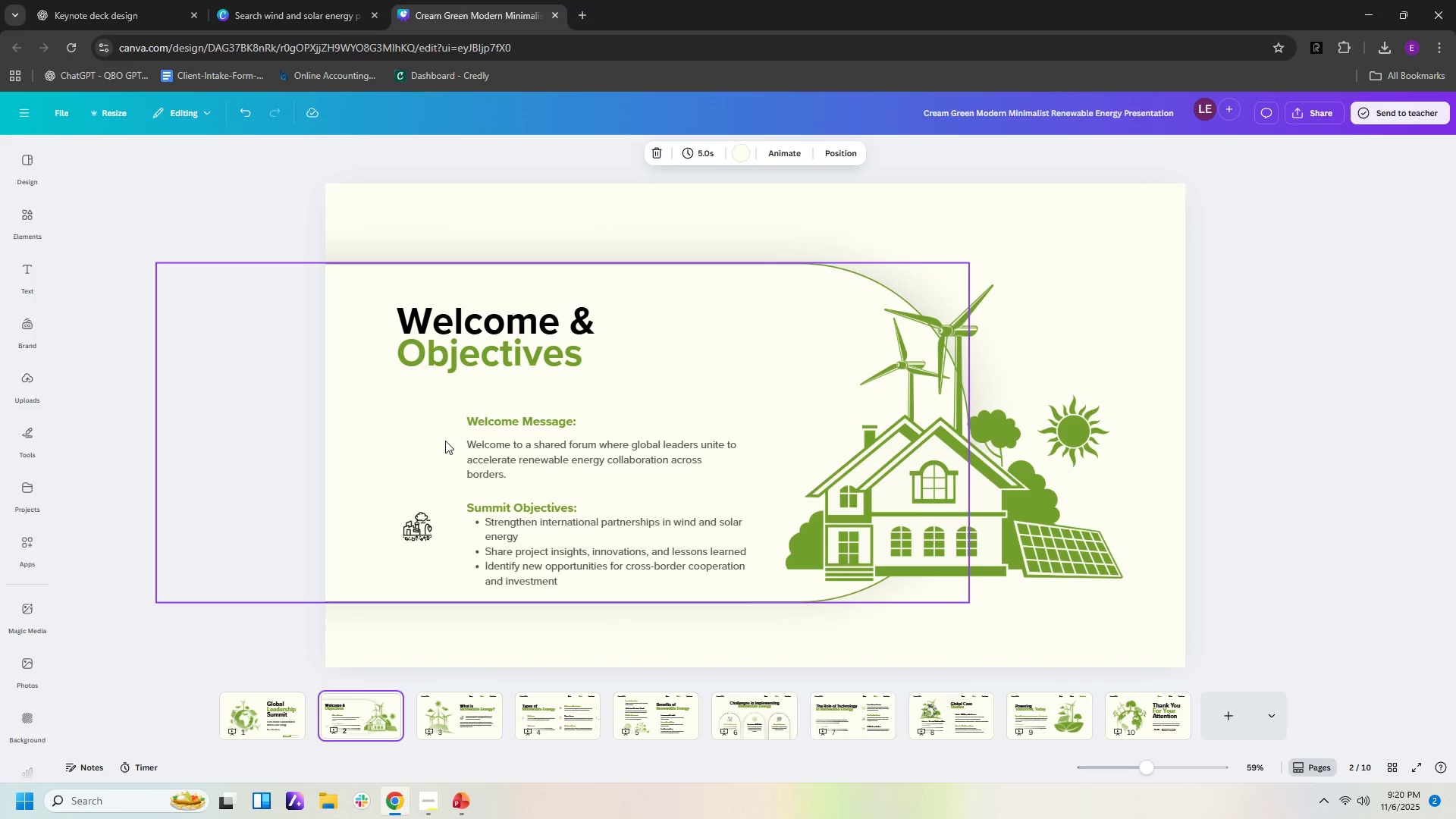 
key(Control+Shift+ShiftLeft)
 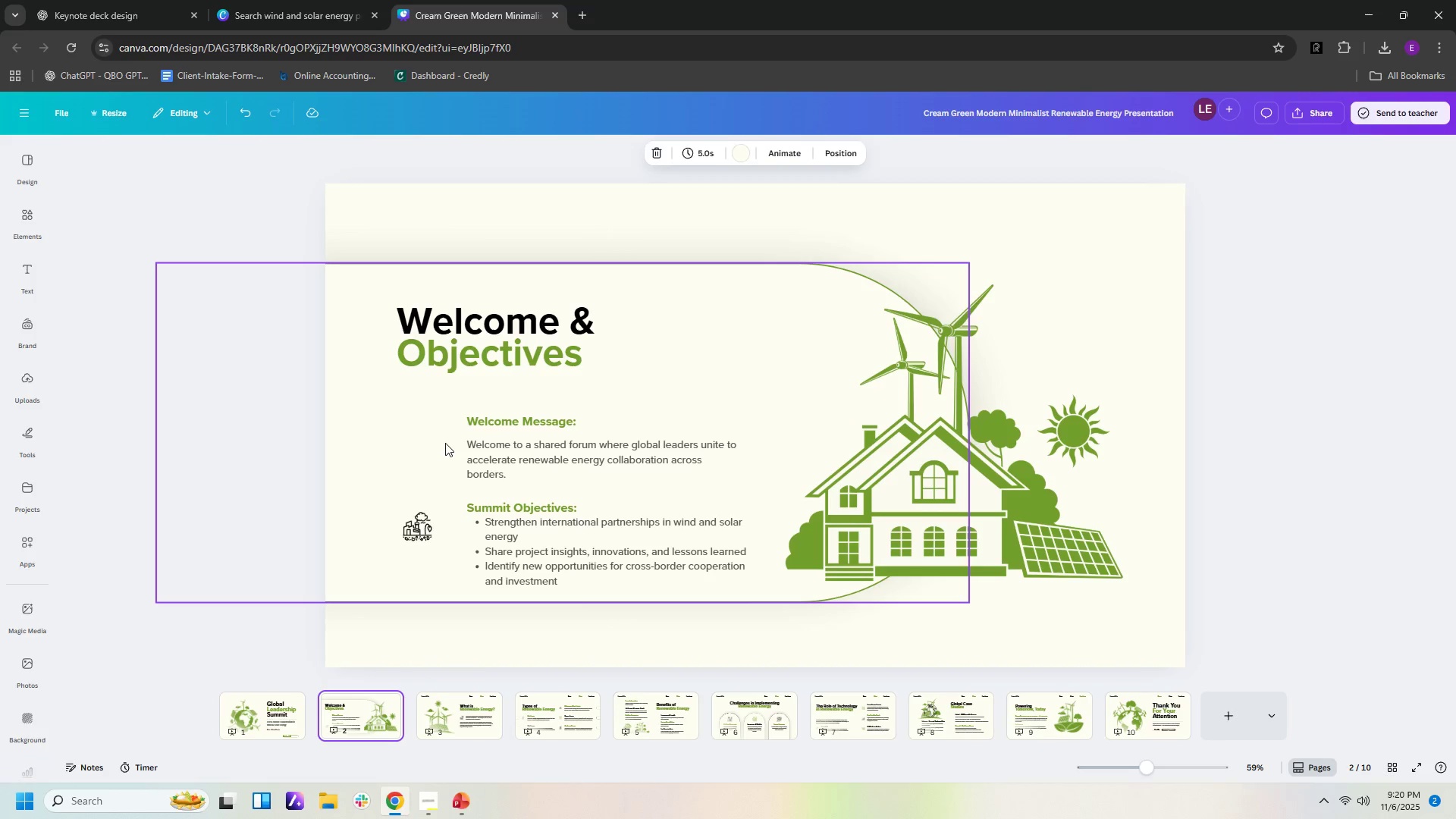 
key(Control+Z)
 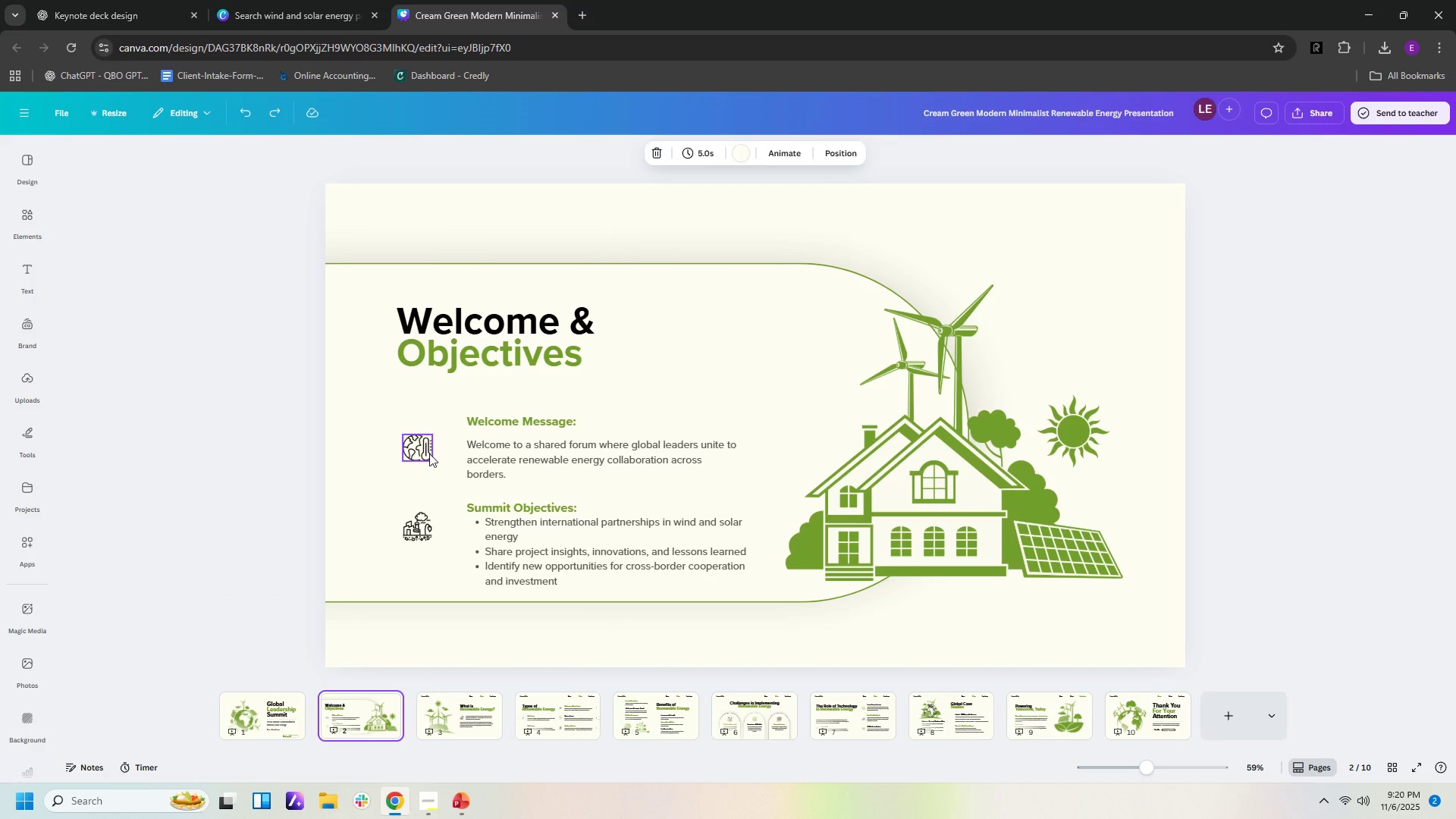 
left_click([429, 453])
 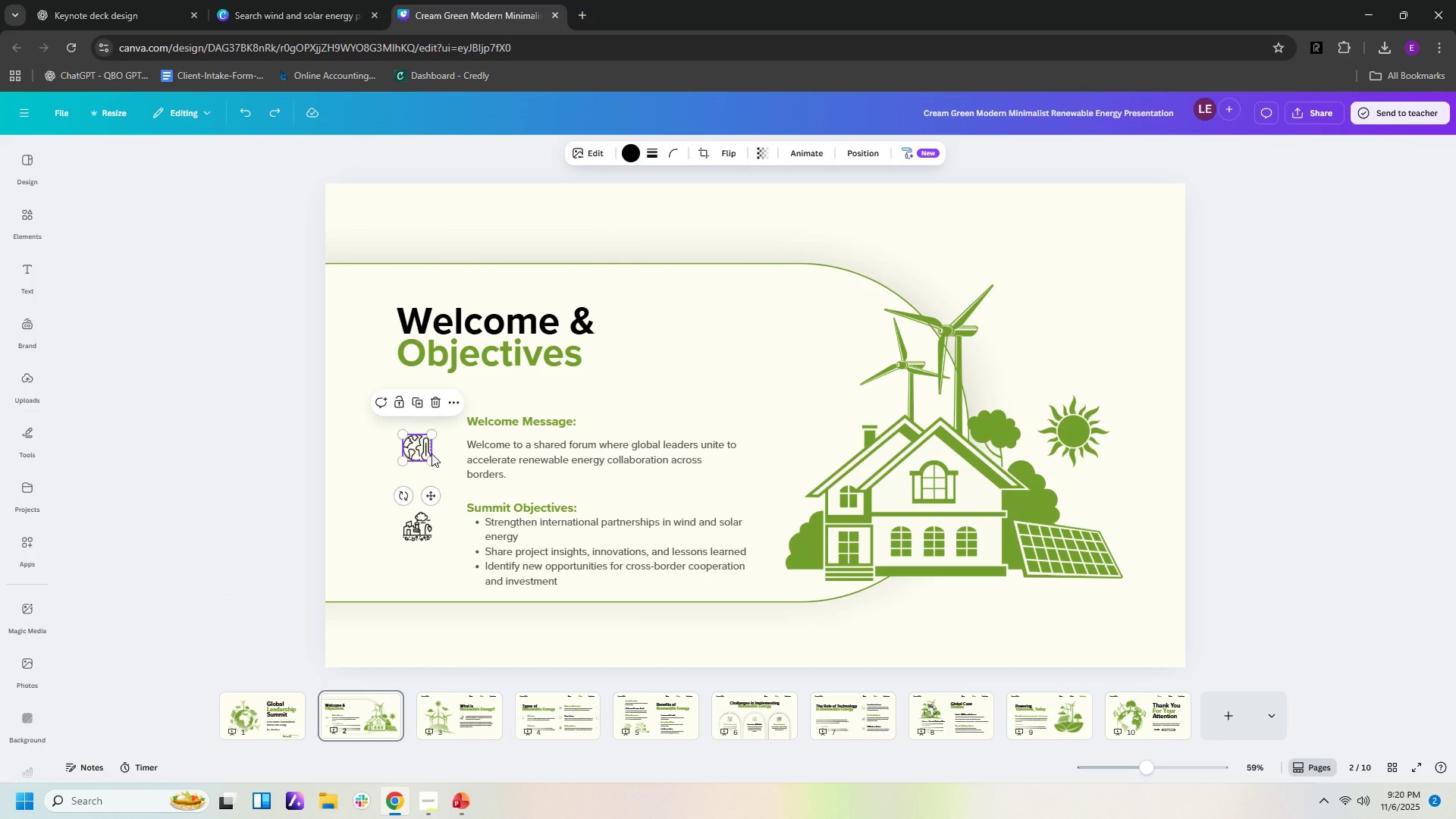 
key(Control+X)
 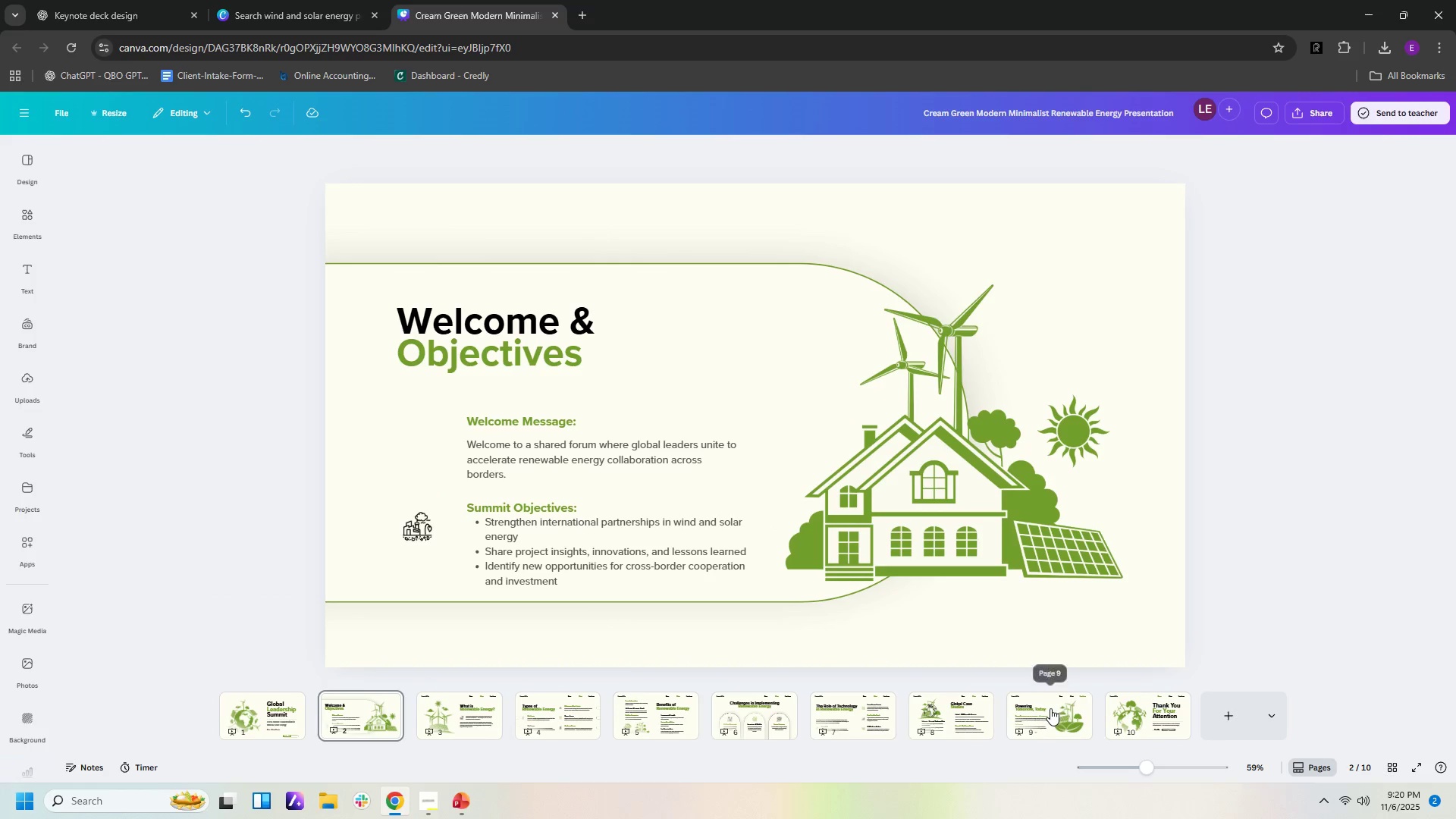 
left_click([1050, 708])
 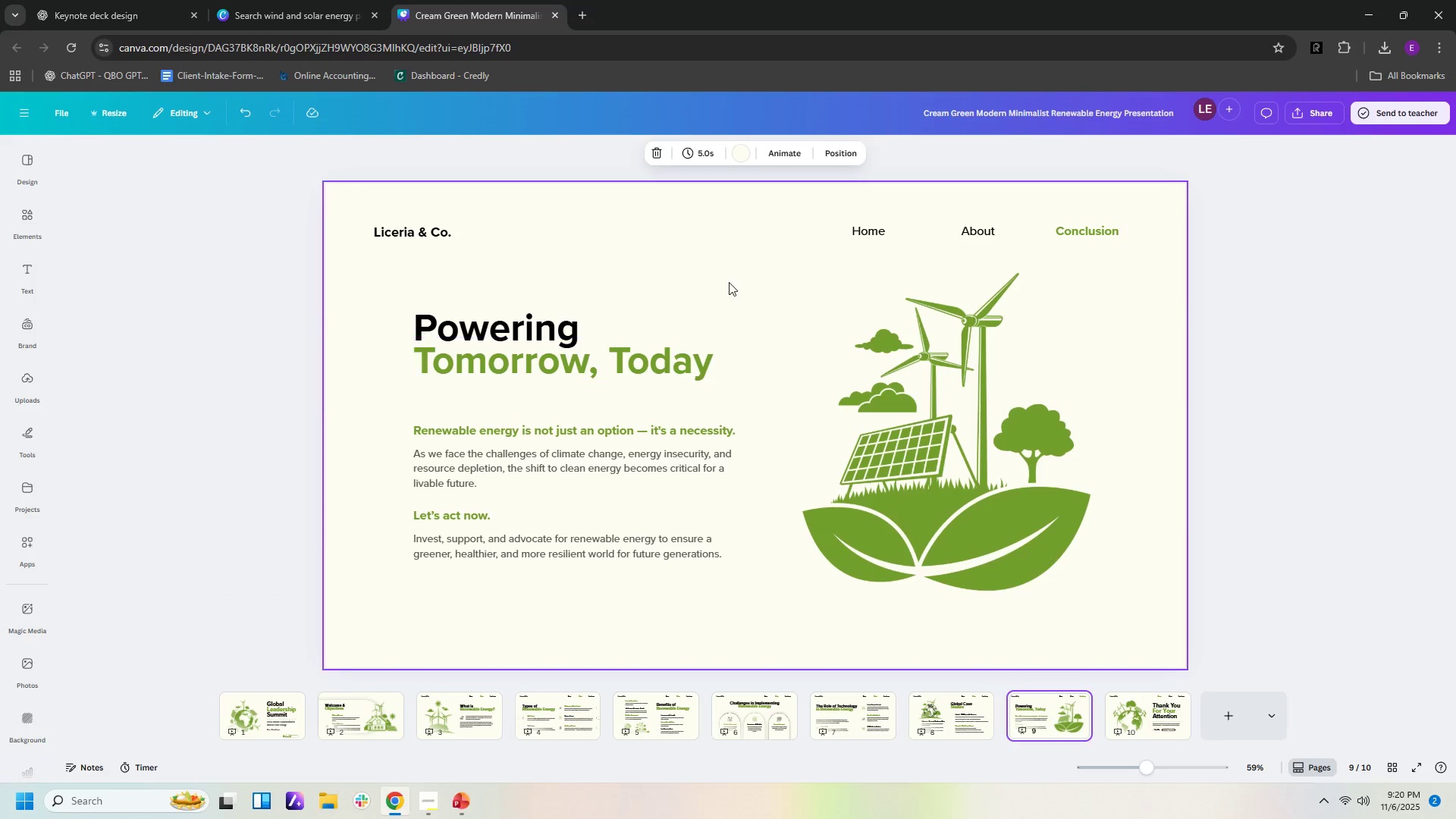 
left_click([729, 281])
 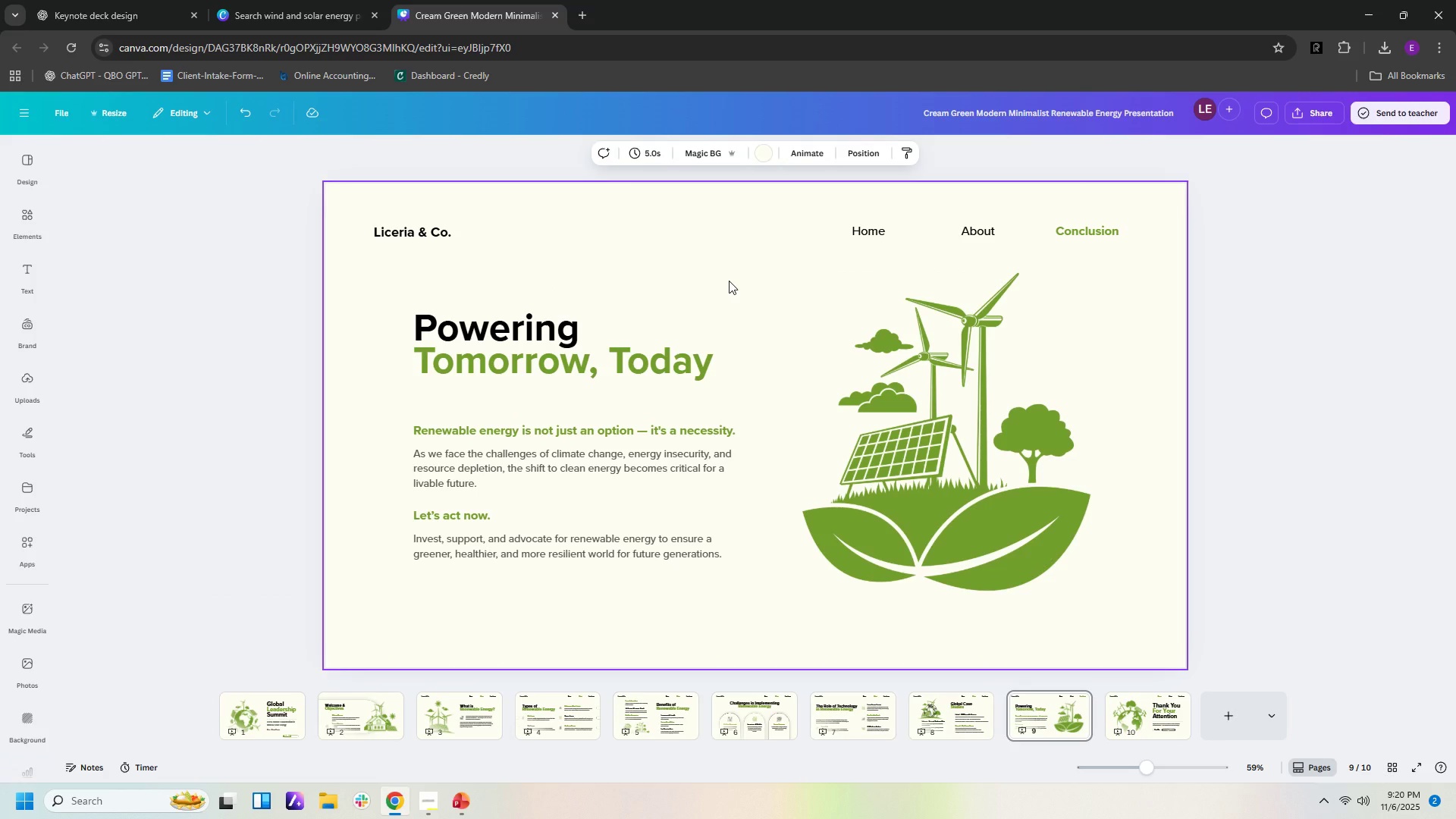 
key(Control+V)
 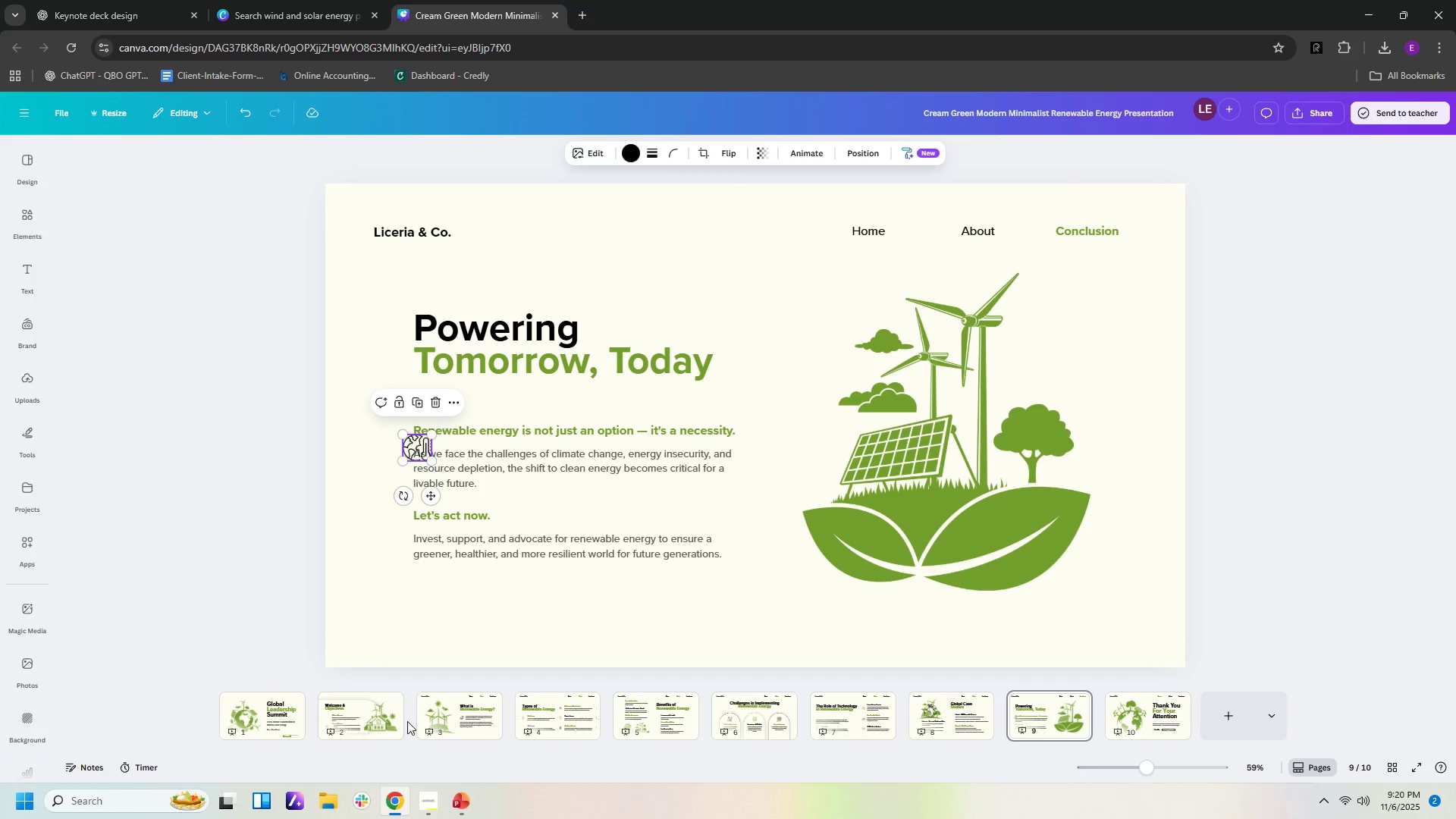 
left_click([393, 720])
 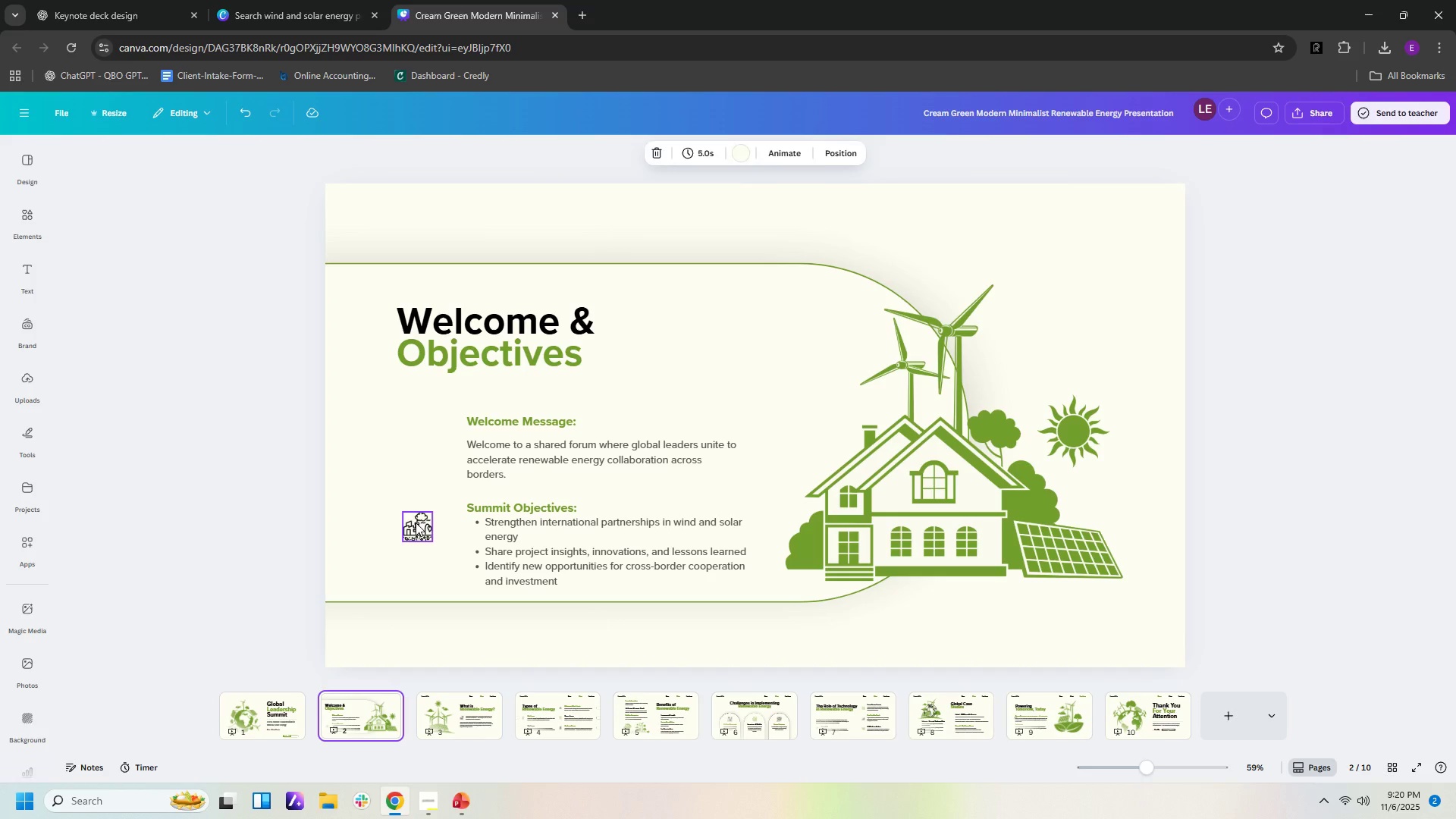 
left_click([416, 522])
 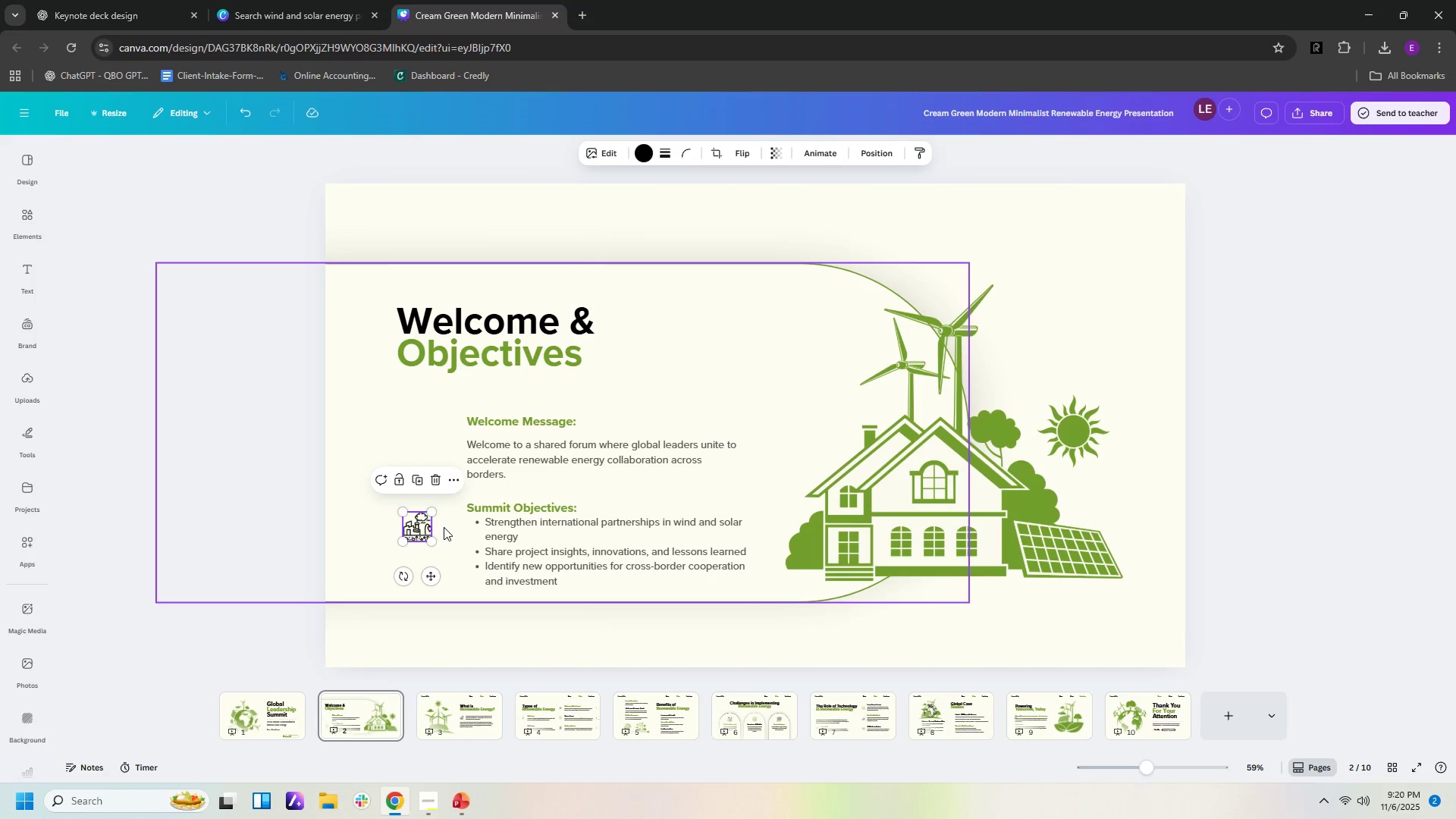 
key(Control+X)
 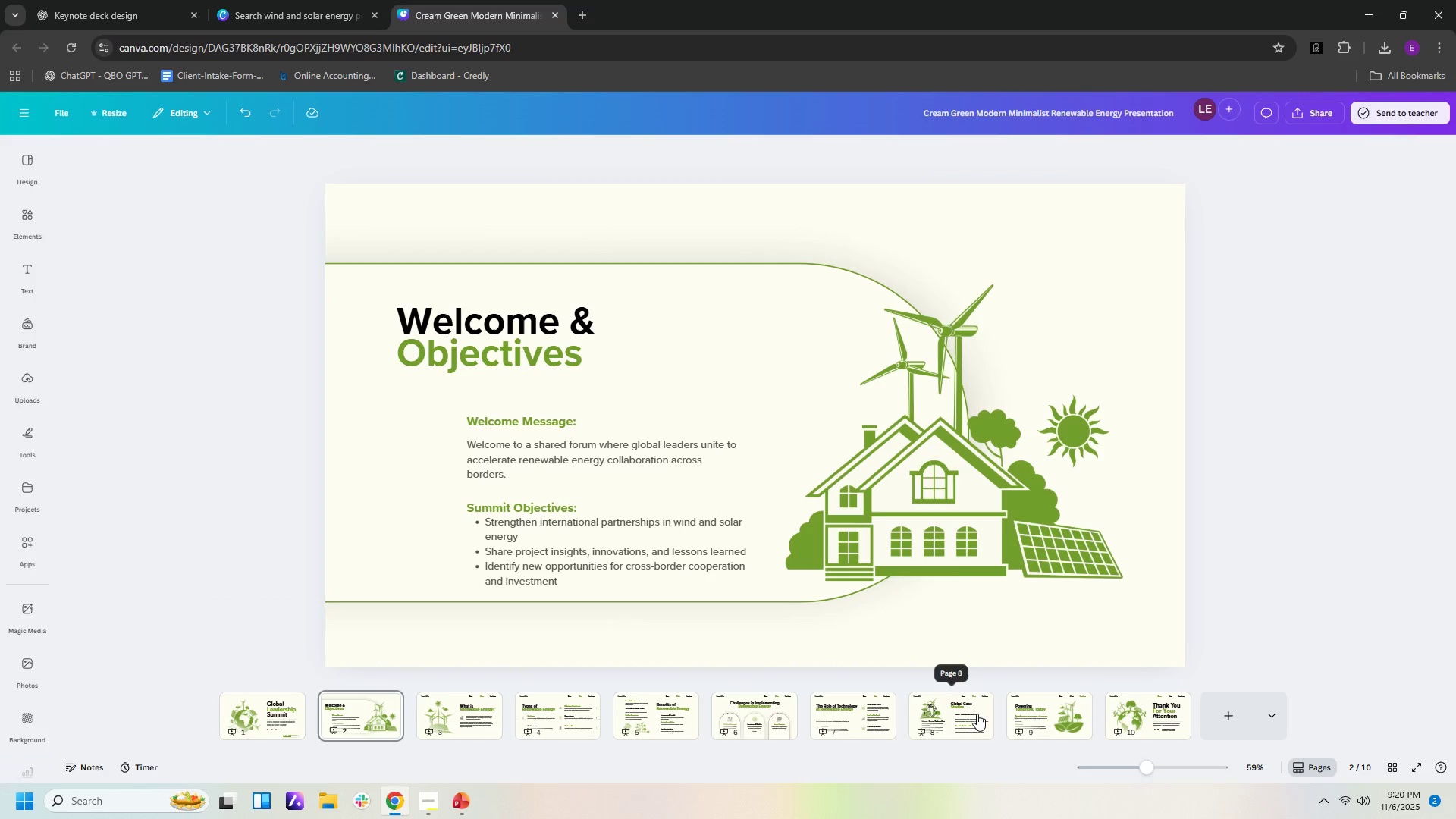 
left_click([974, 714])
 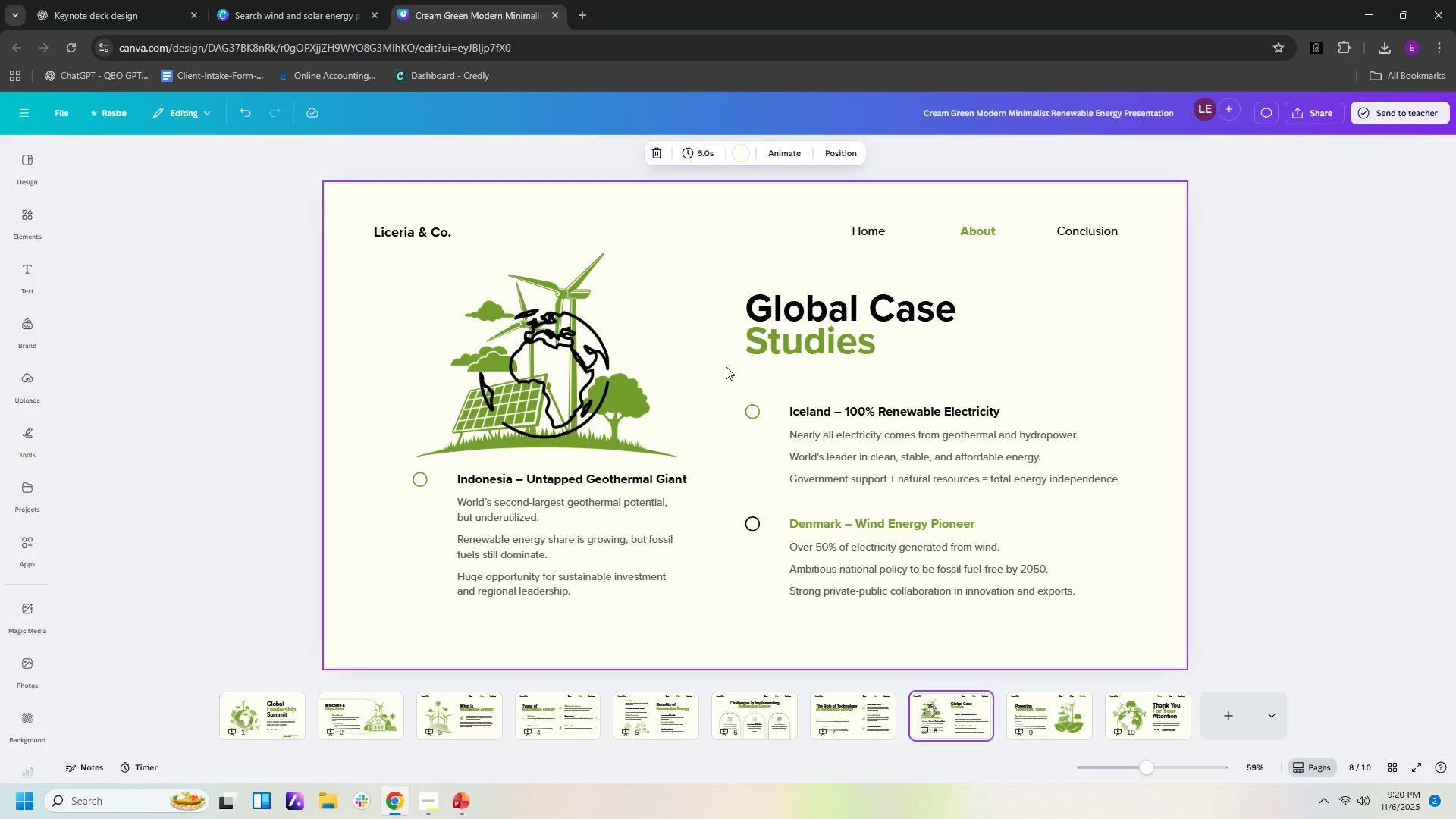 
left_click([726, 366])
 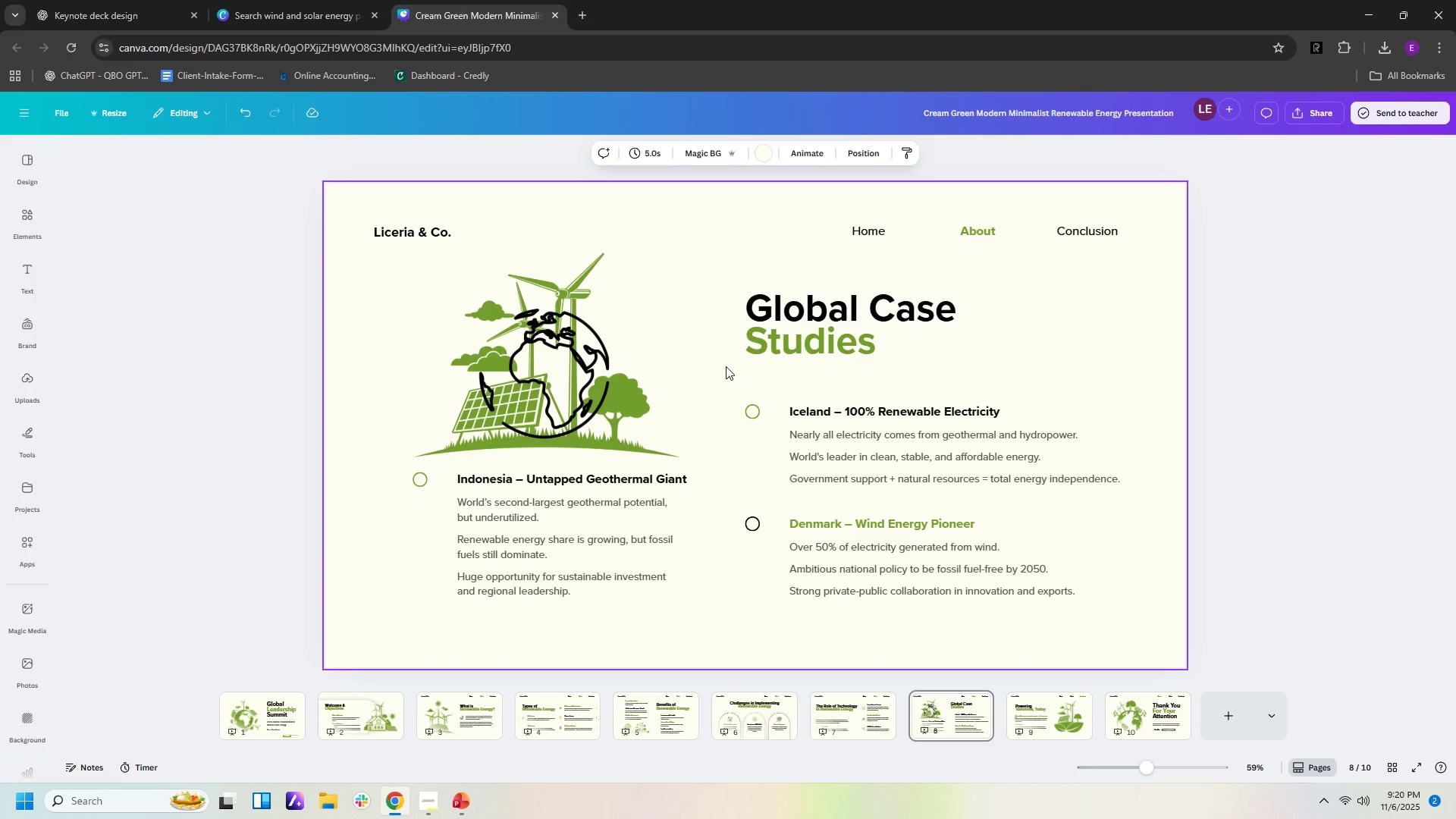 
key(Control+V)
 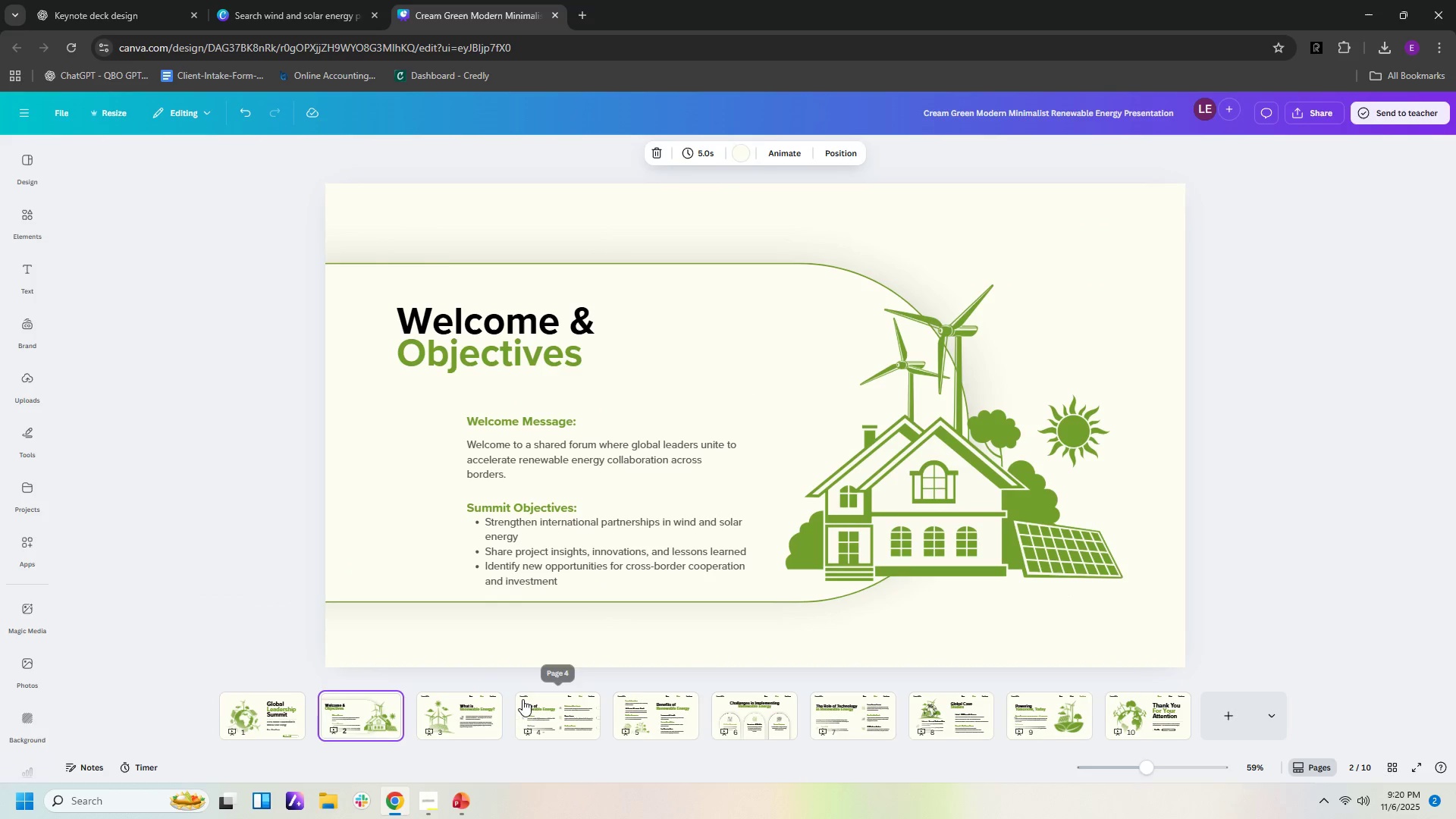 
wait(15.99)
 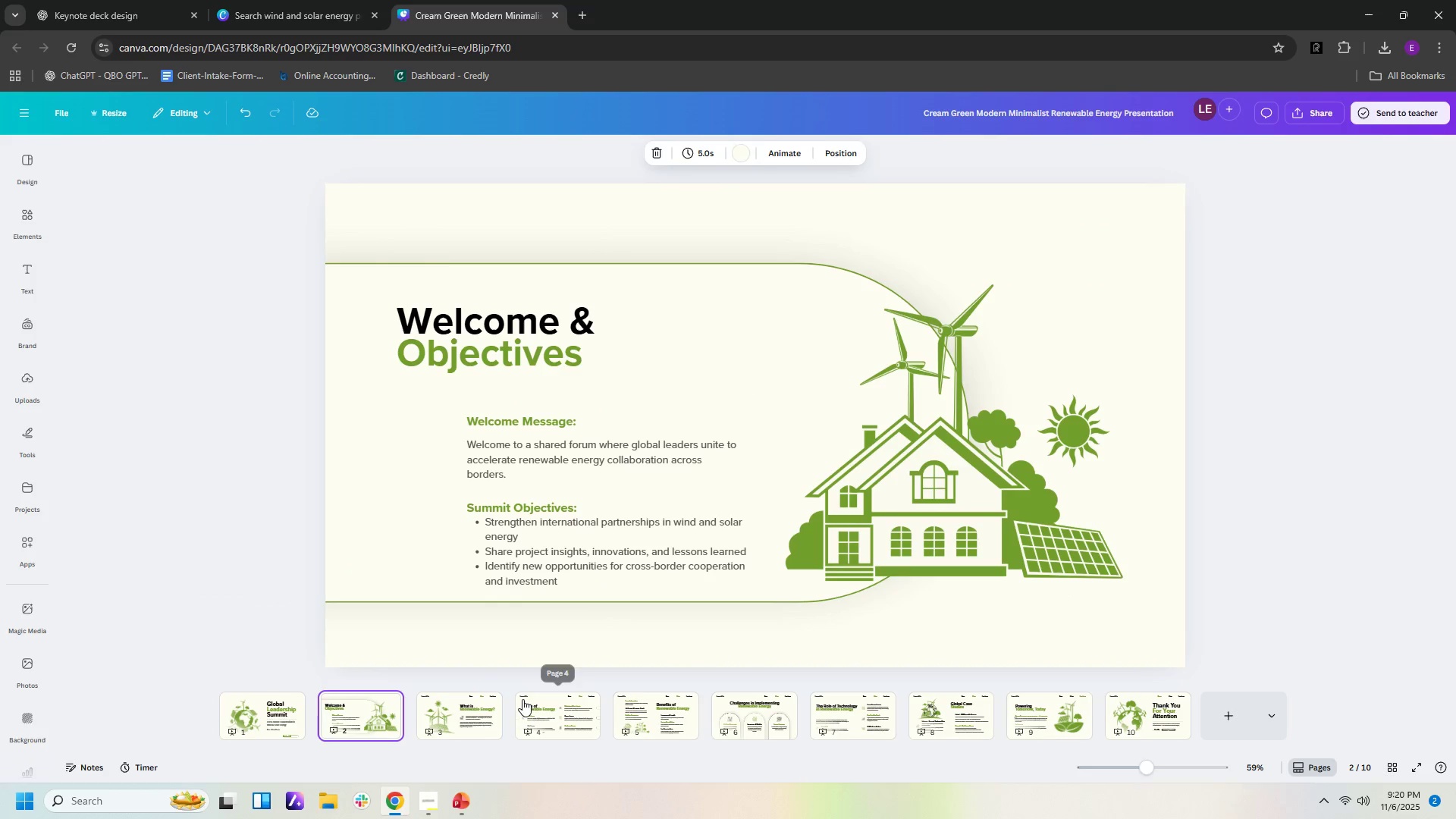 
left_click([490, 719])
 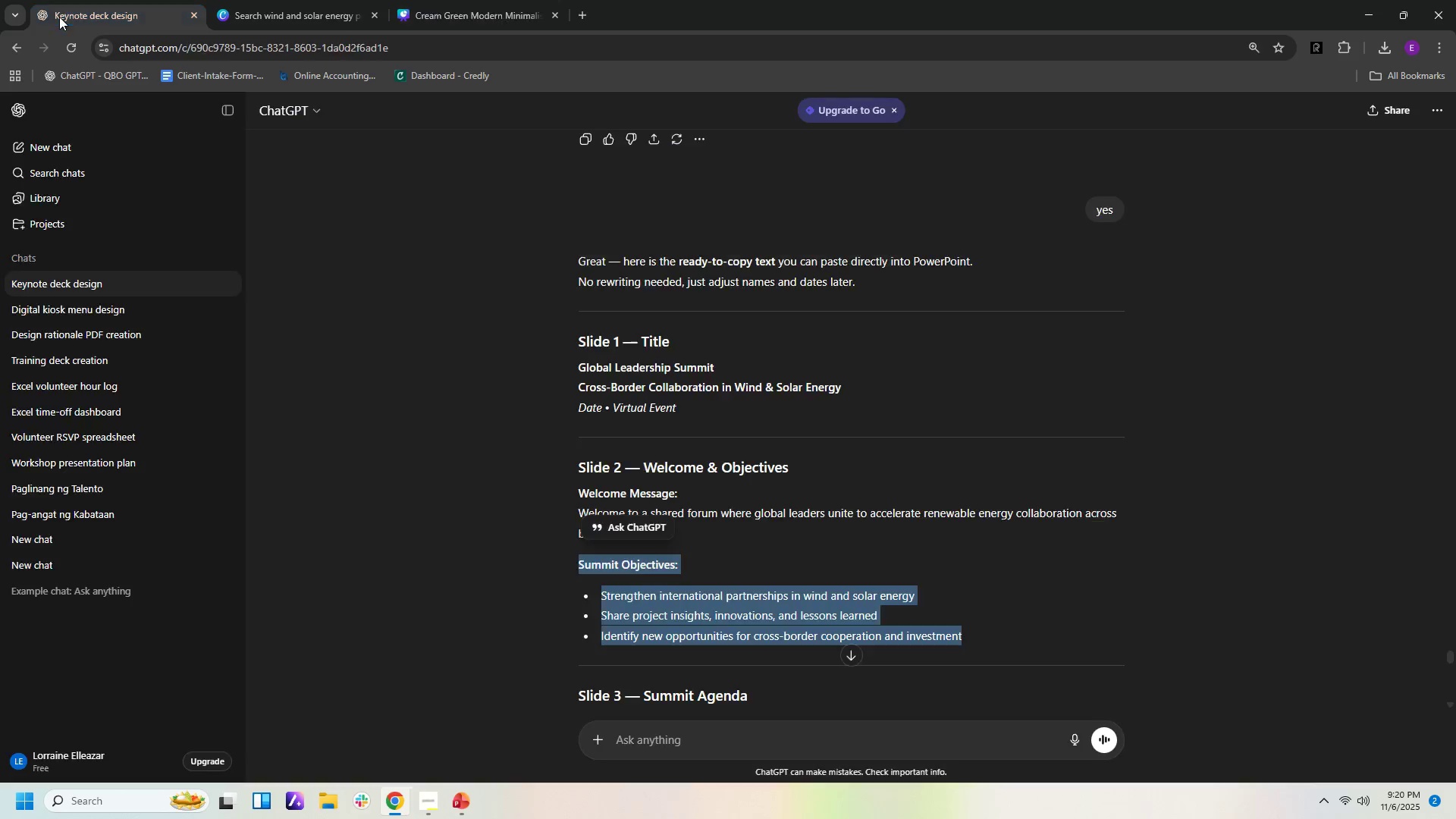 
left_click([59, 17])
 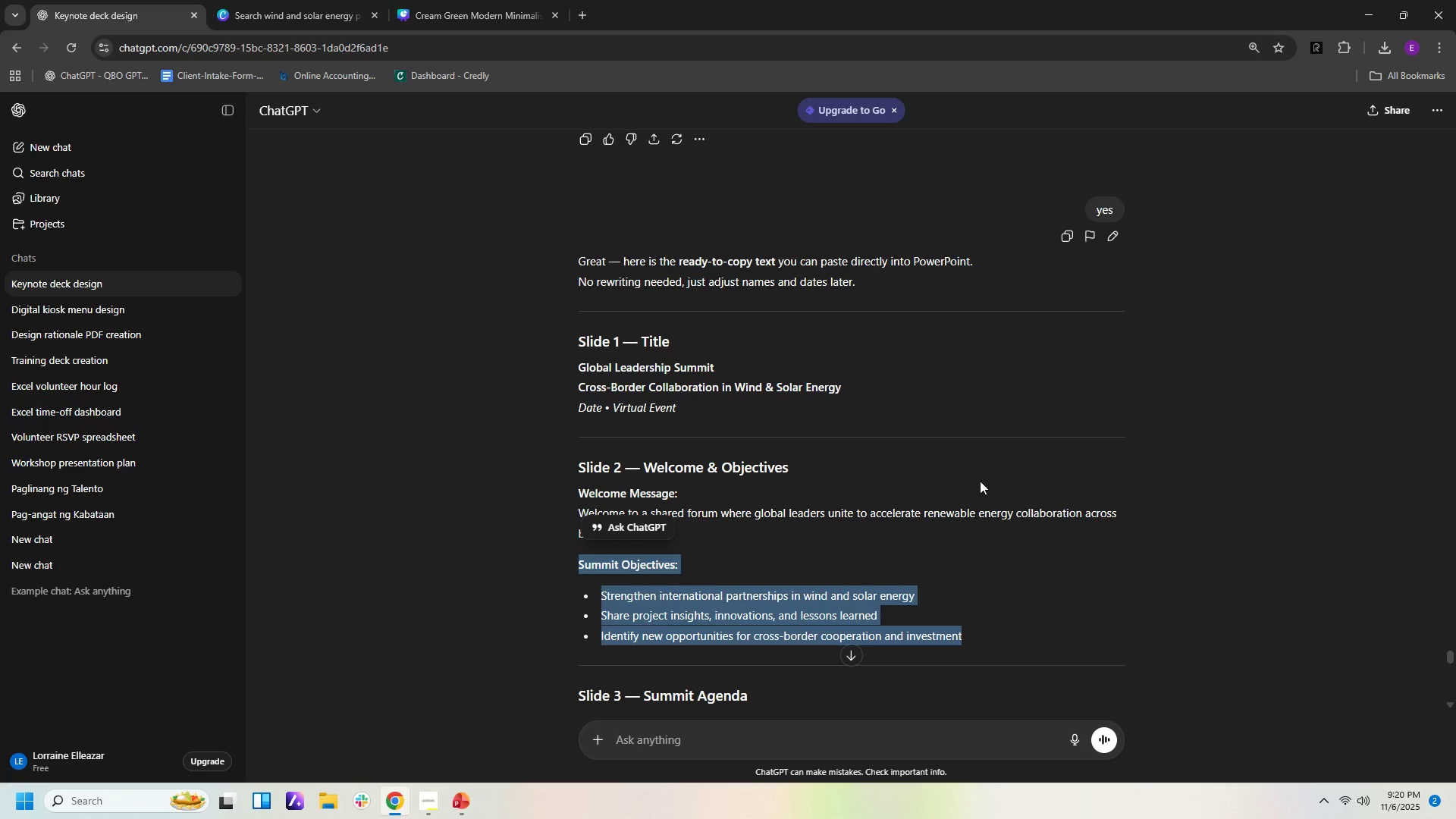 
left_click([979, 529])
 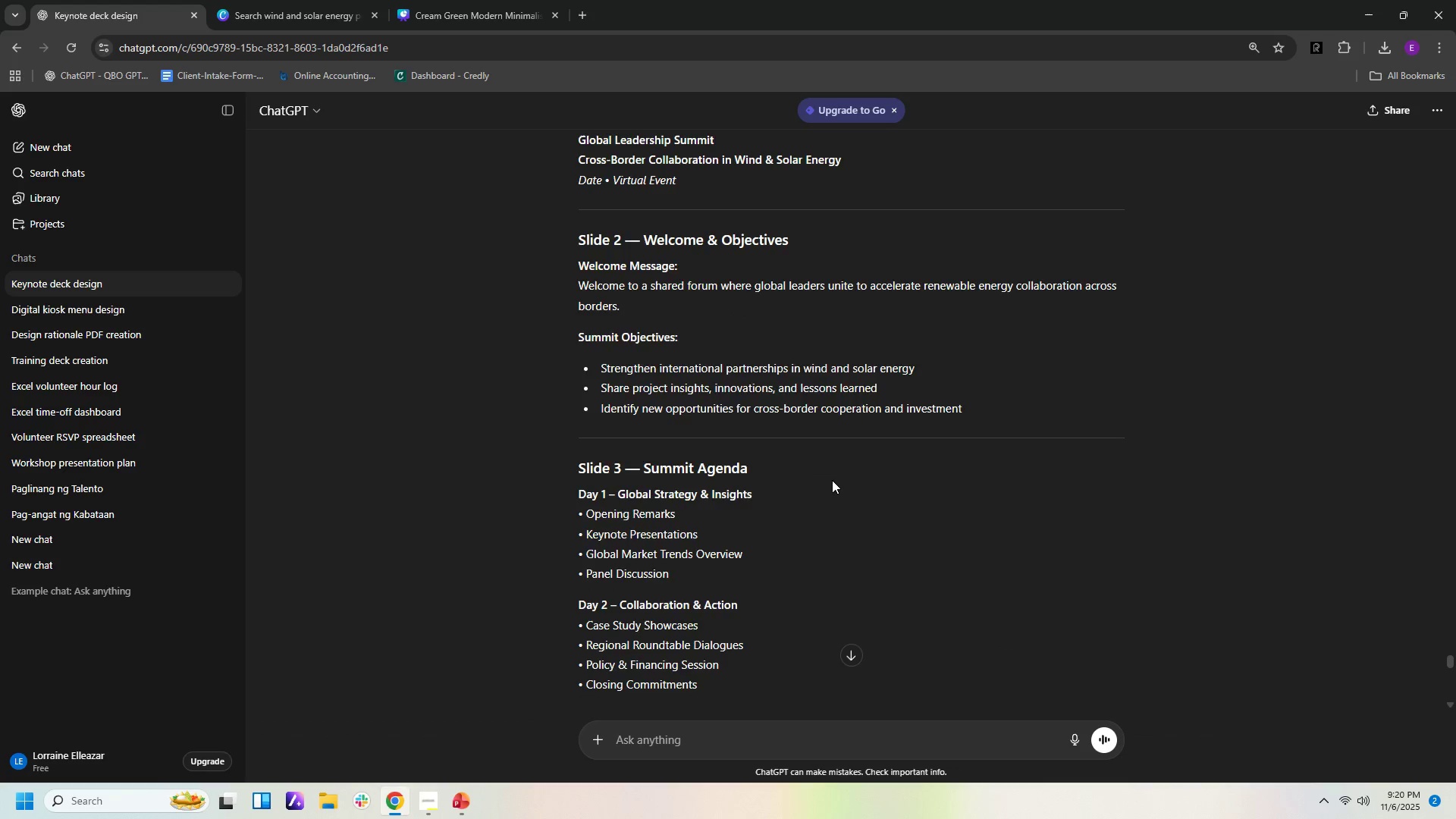 
scroll: coordinate [833, 480], scroll_direction: down, amount: 4.0
 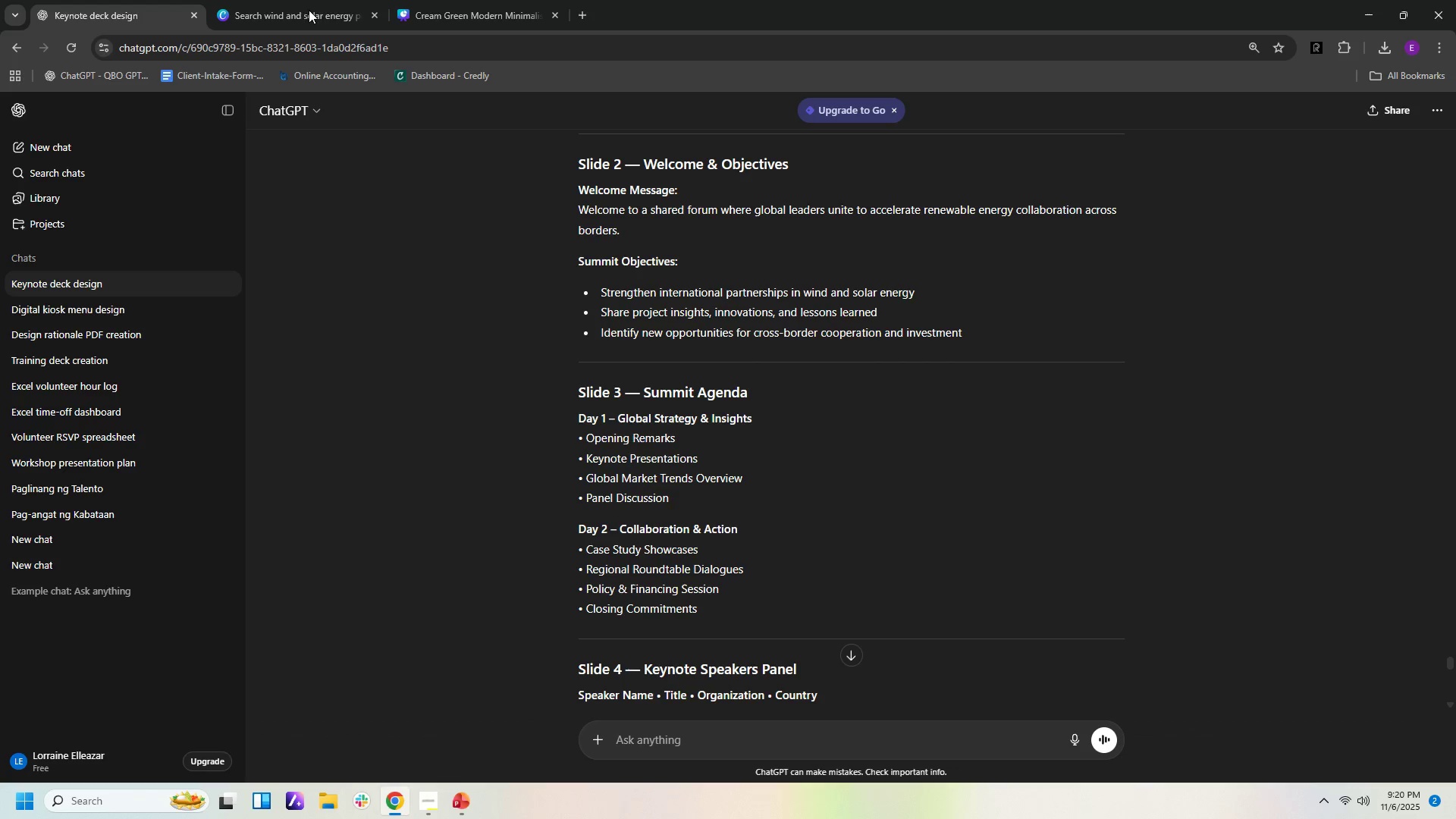 
left_click([323, 20])
 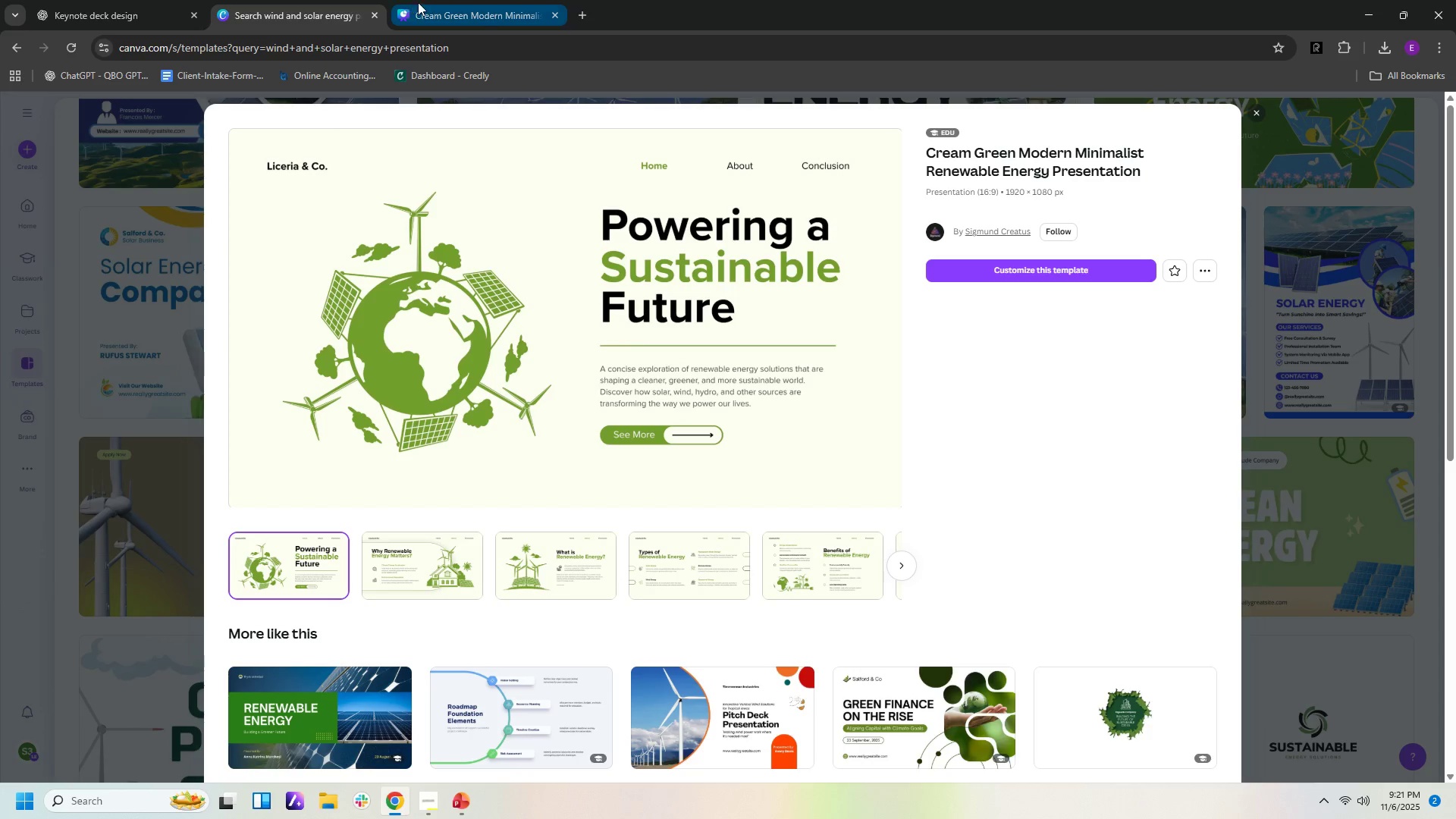 
left_click([494, 35])
 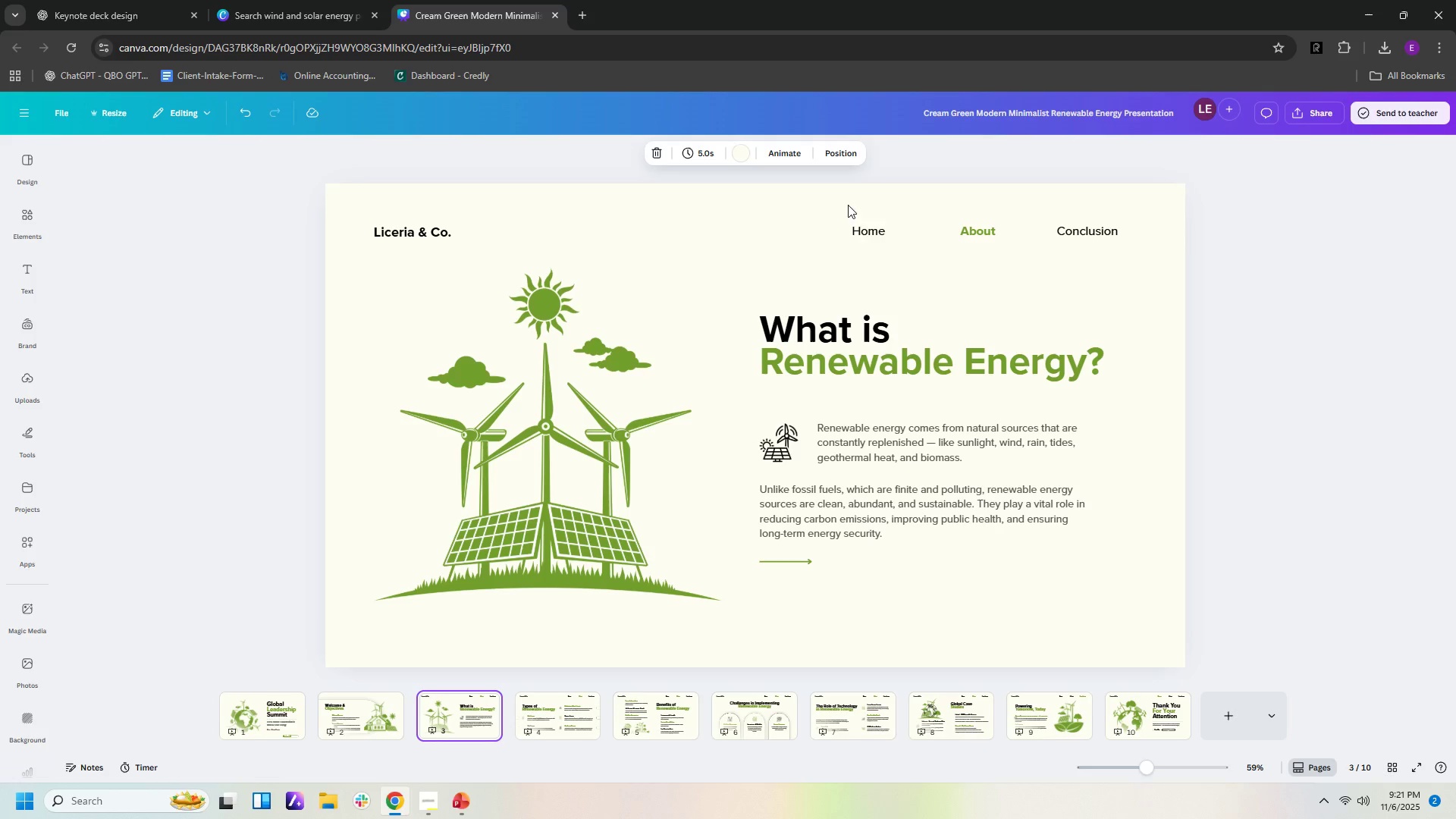 
double_click([498, 14])
 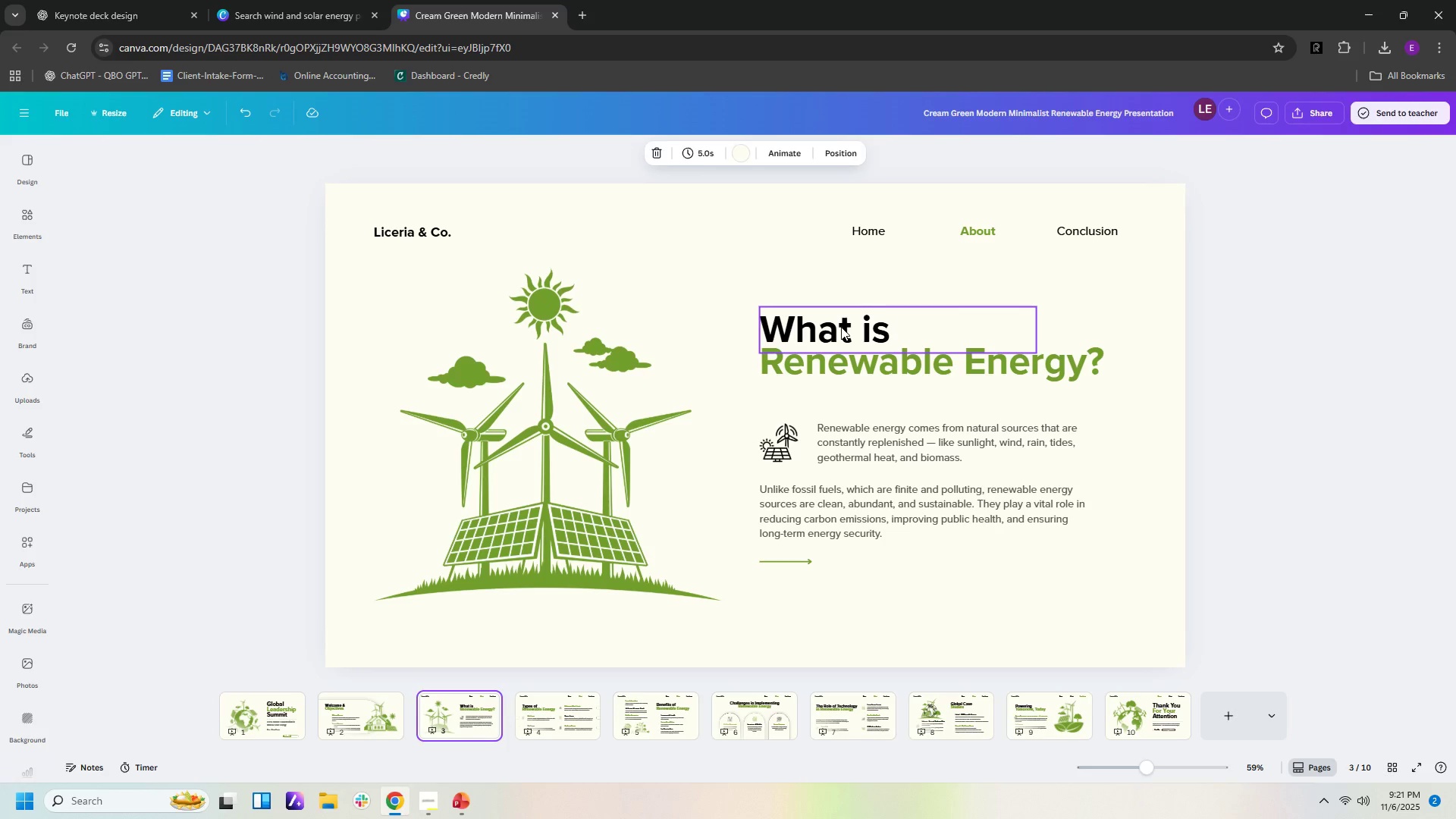 
left_click([841, 327])
 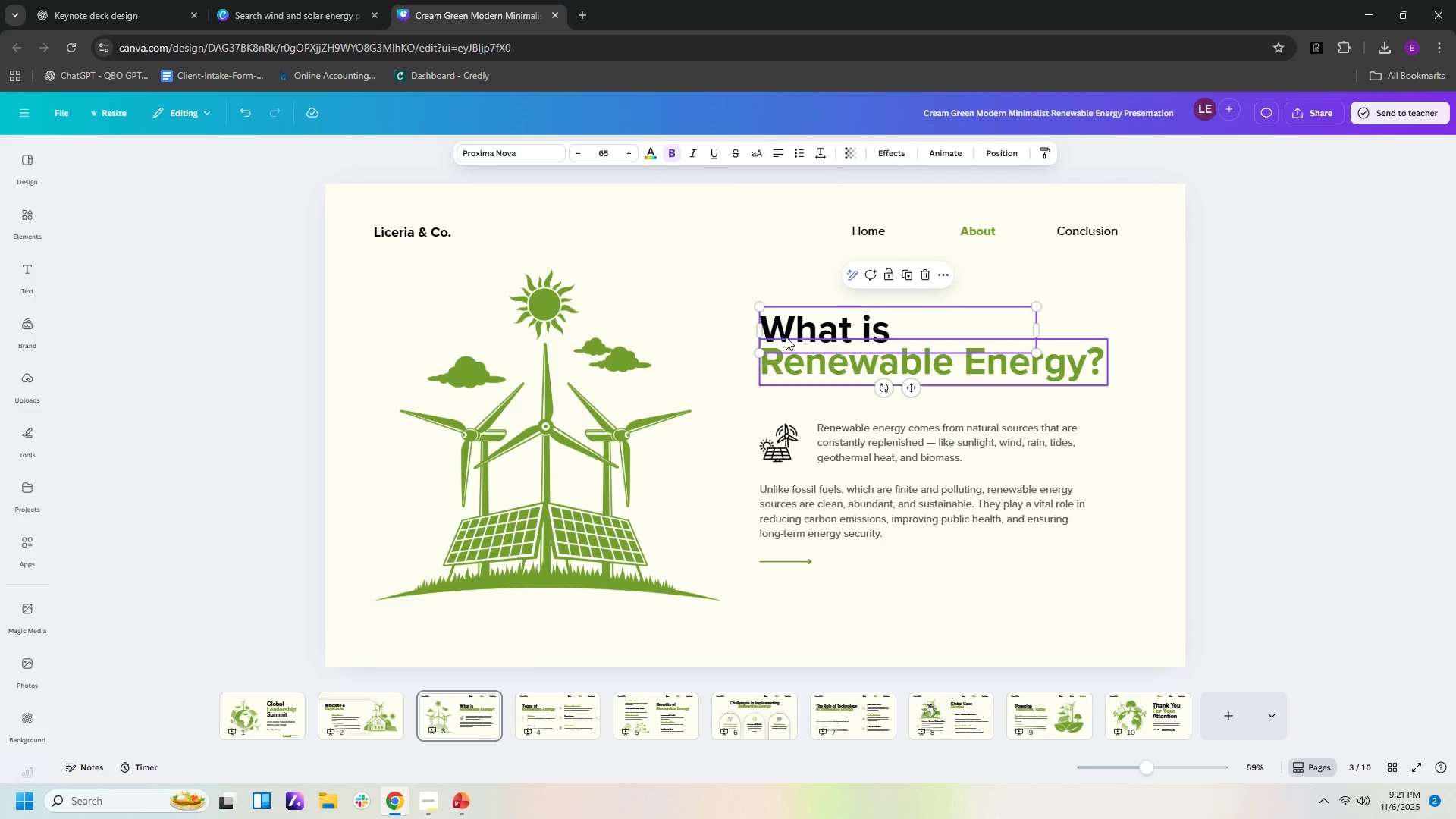 
type(Summ)
 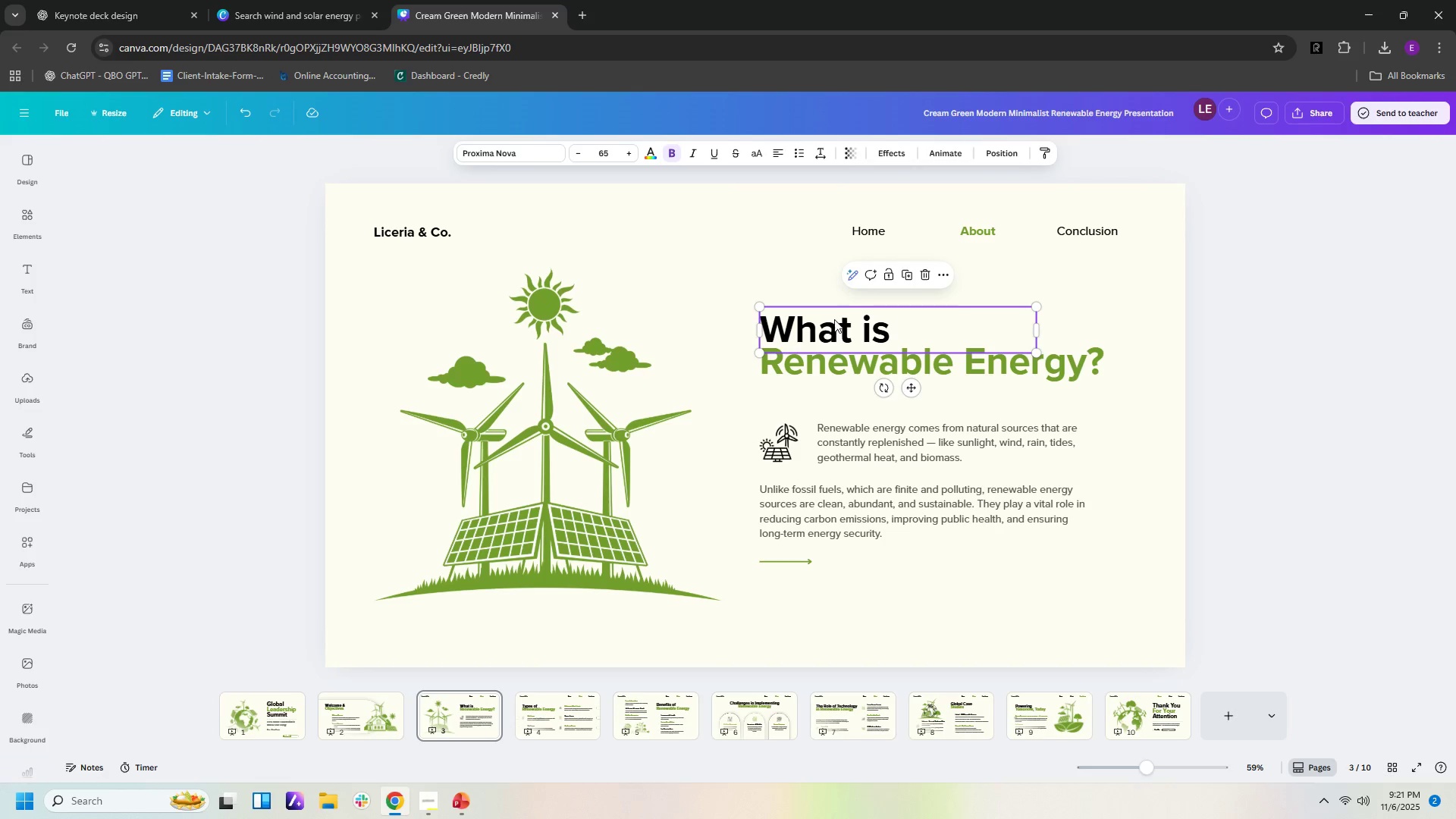 
double_click([834, 317])
 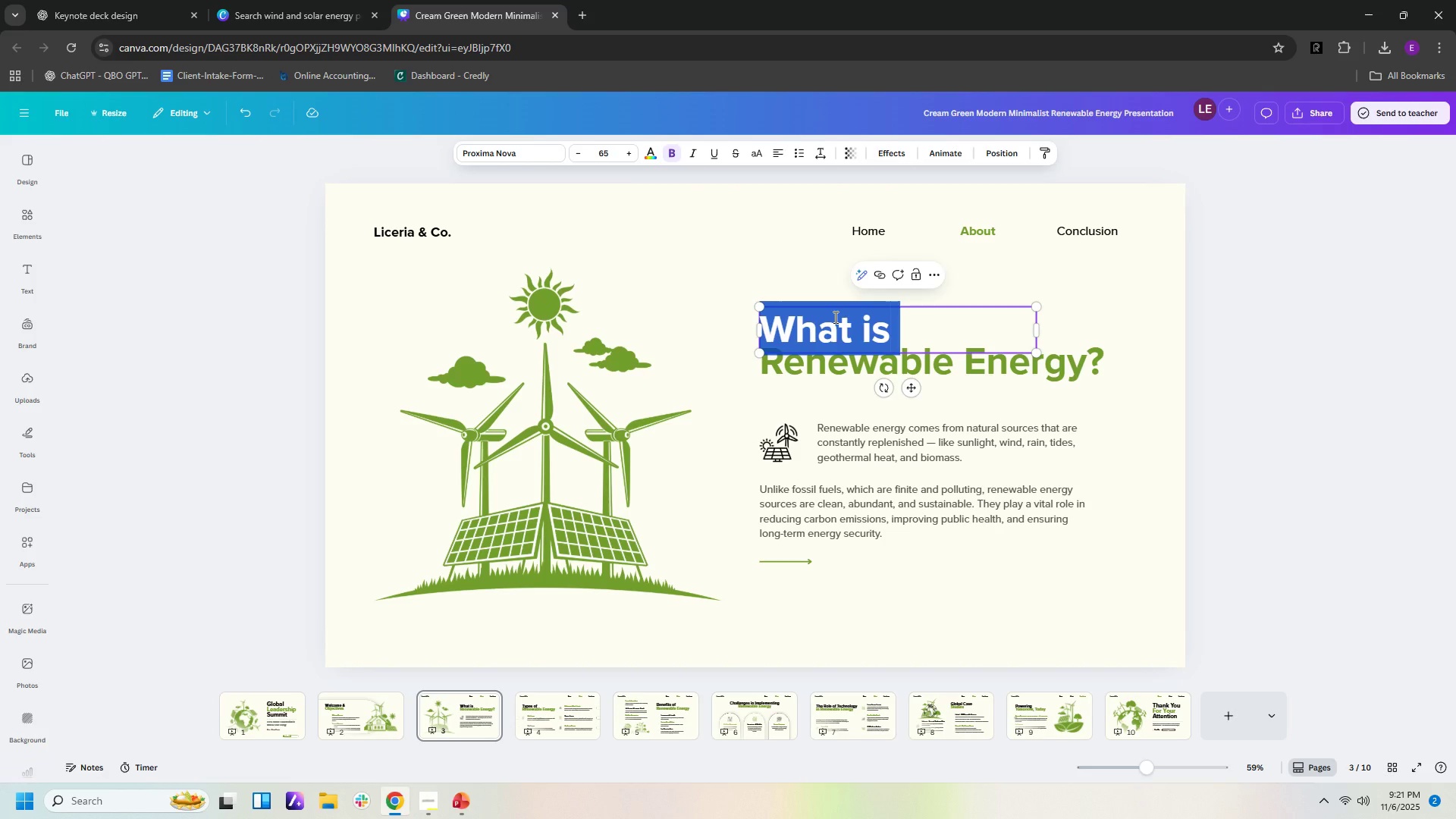 
type(Sumit)
 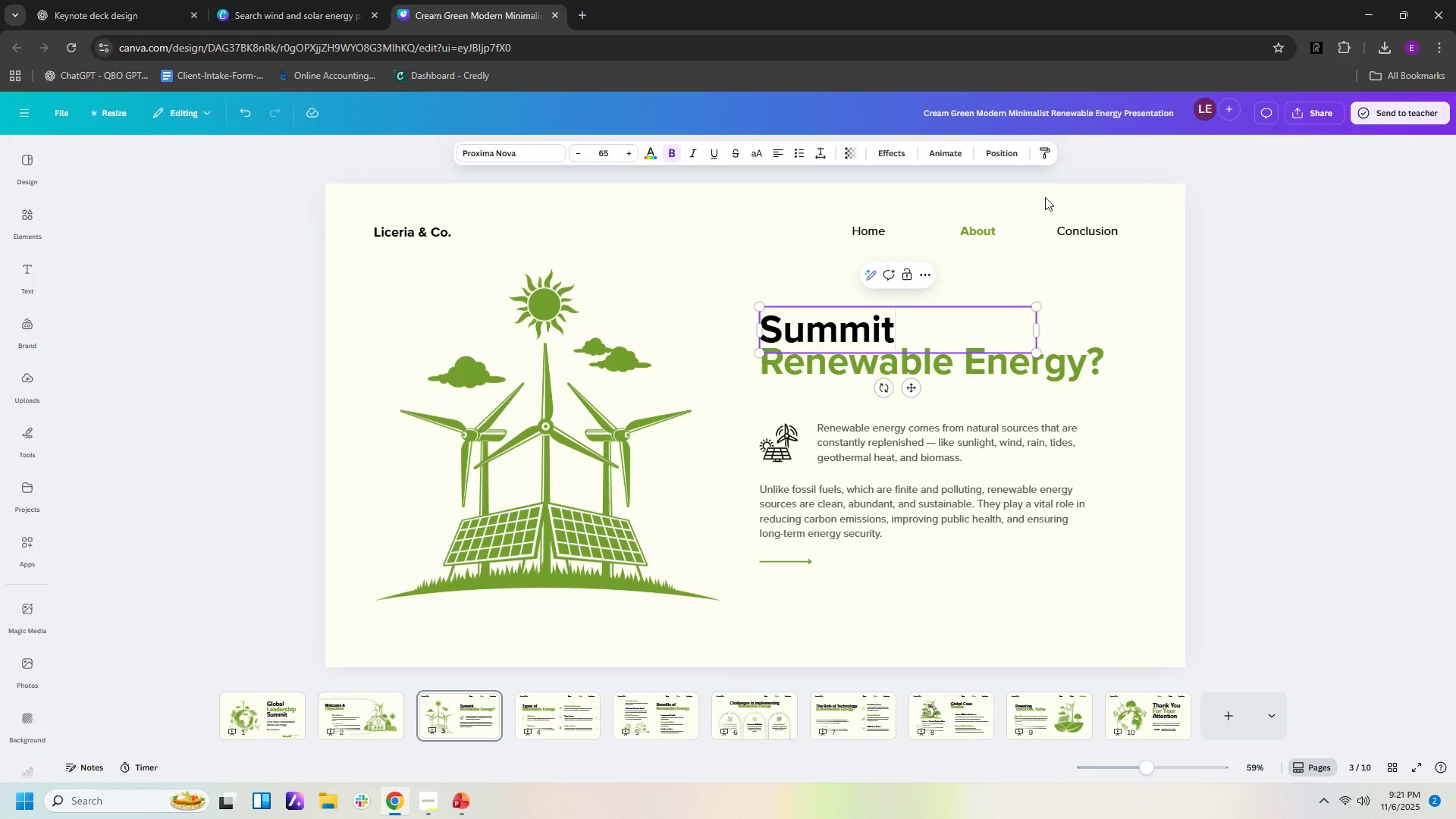 
double_click([1014, 356])
 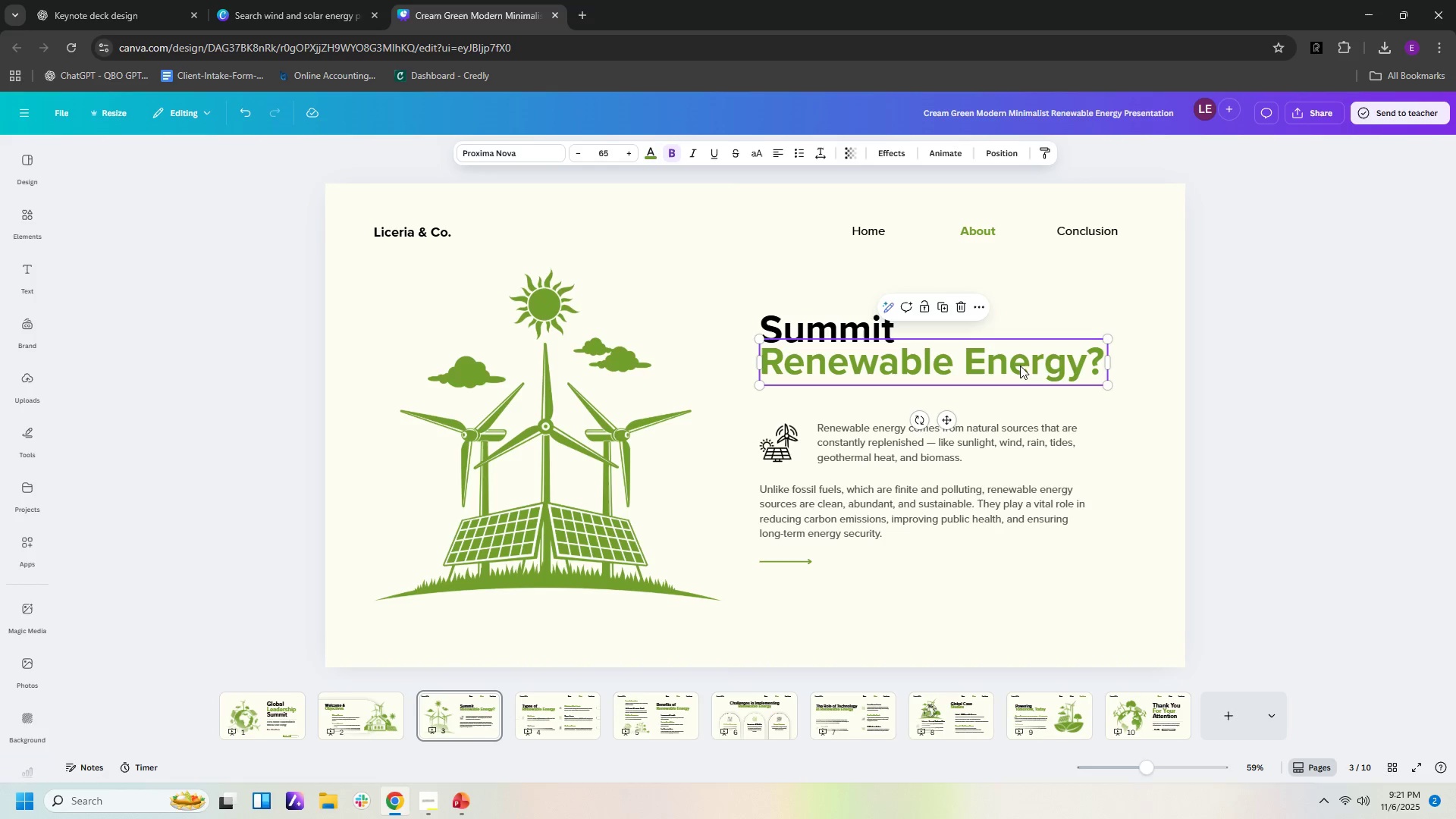 
triple_click([1020, 366])
 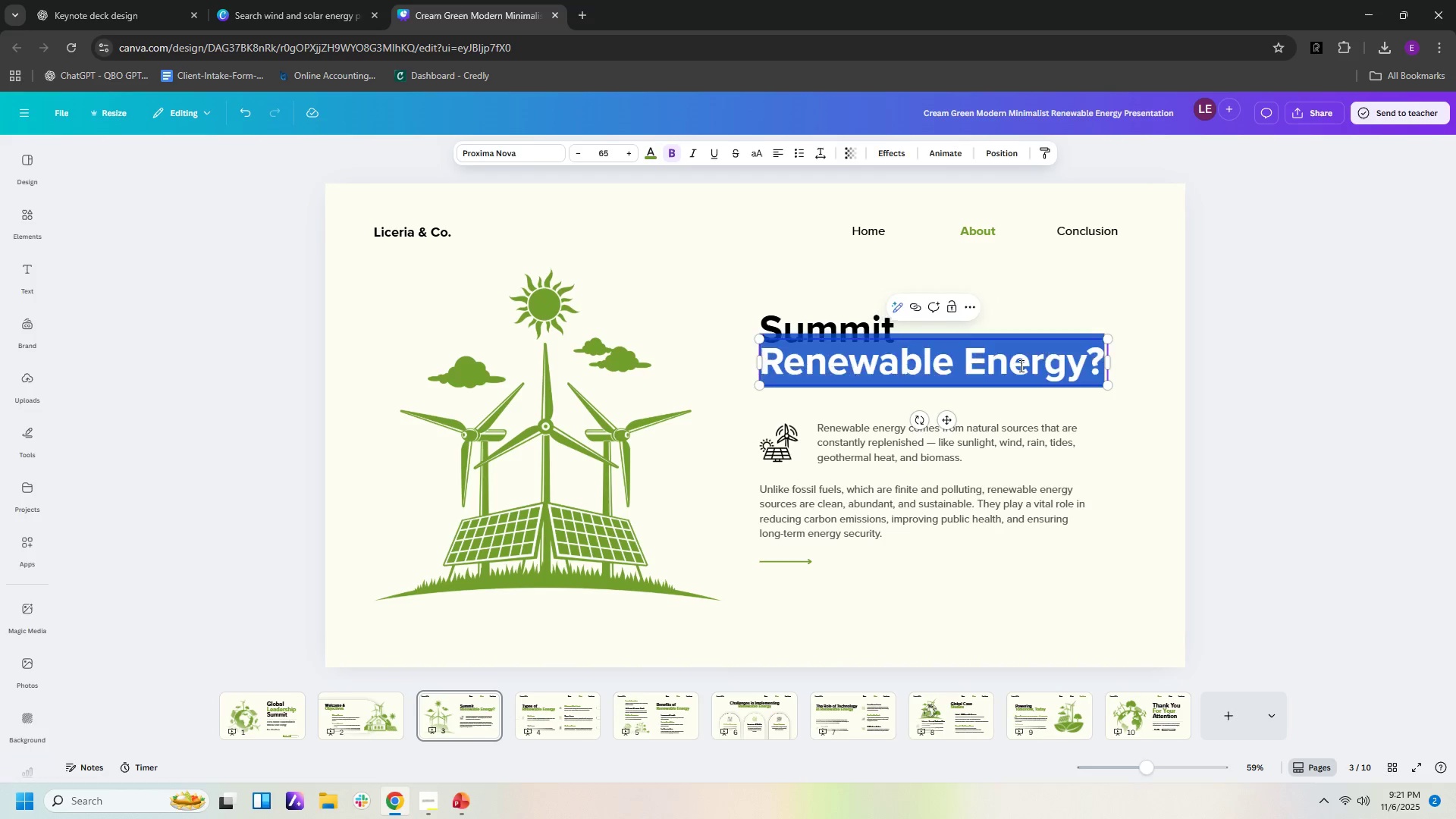 
triple_click([1020, 366])
 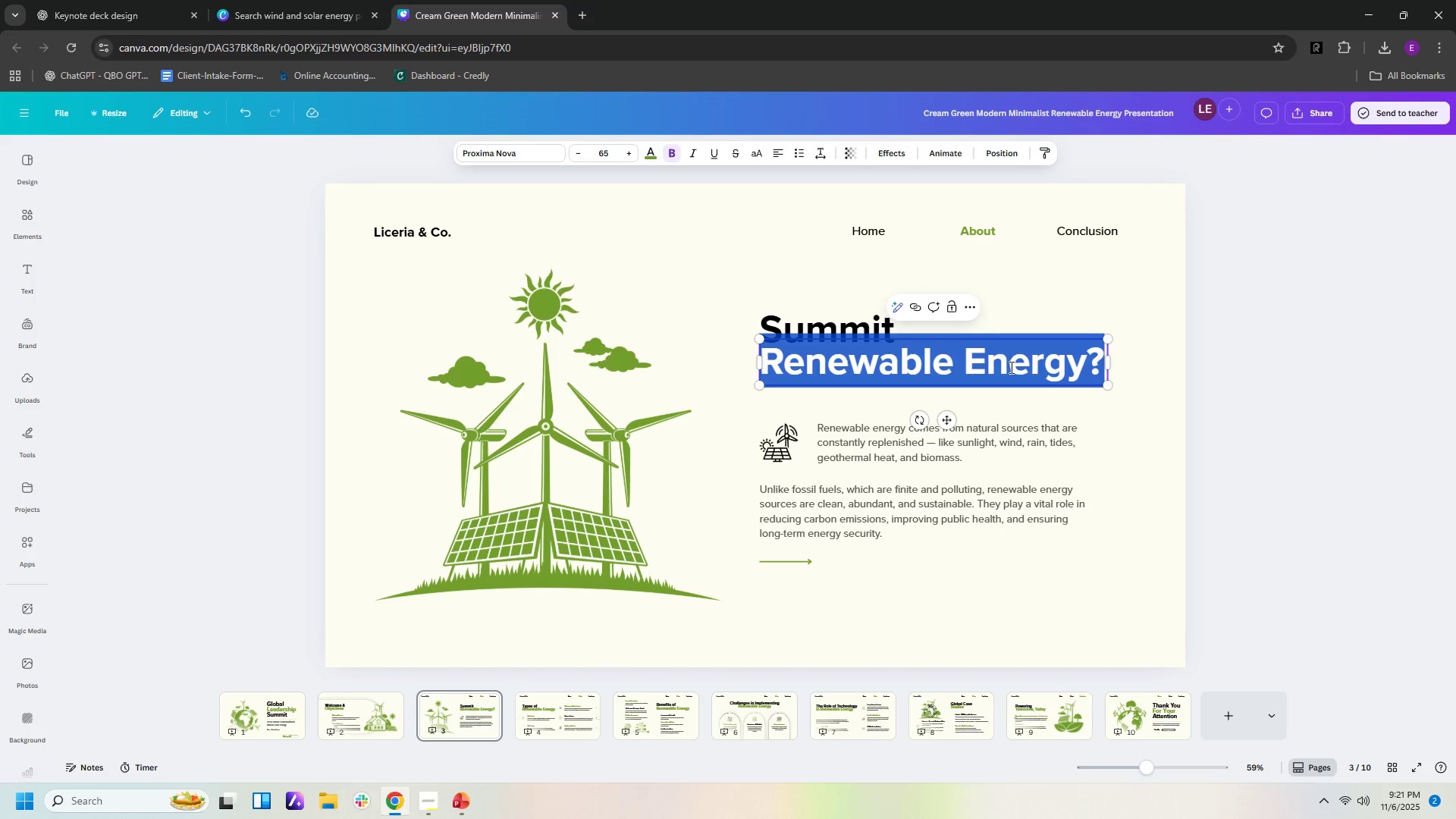 
type(Agda)
 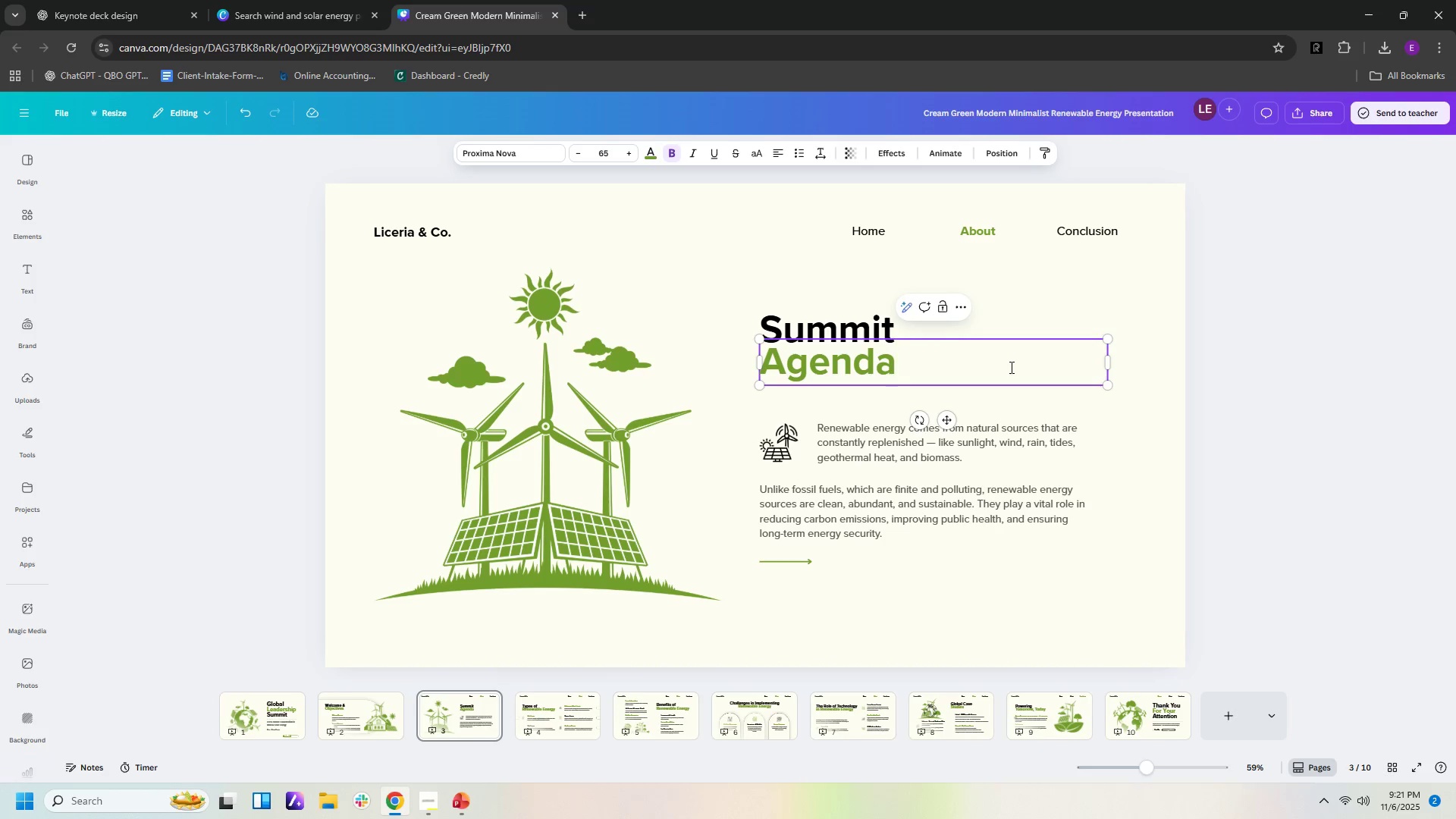 
hold_key(key=E, duration=0.37)
 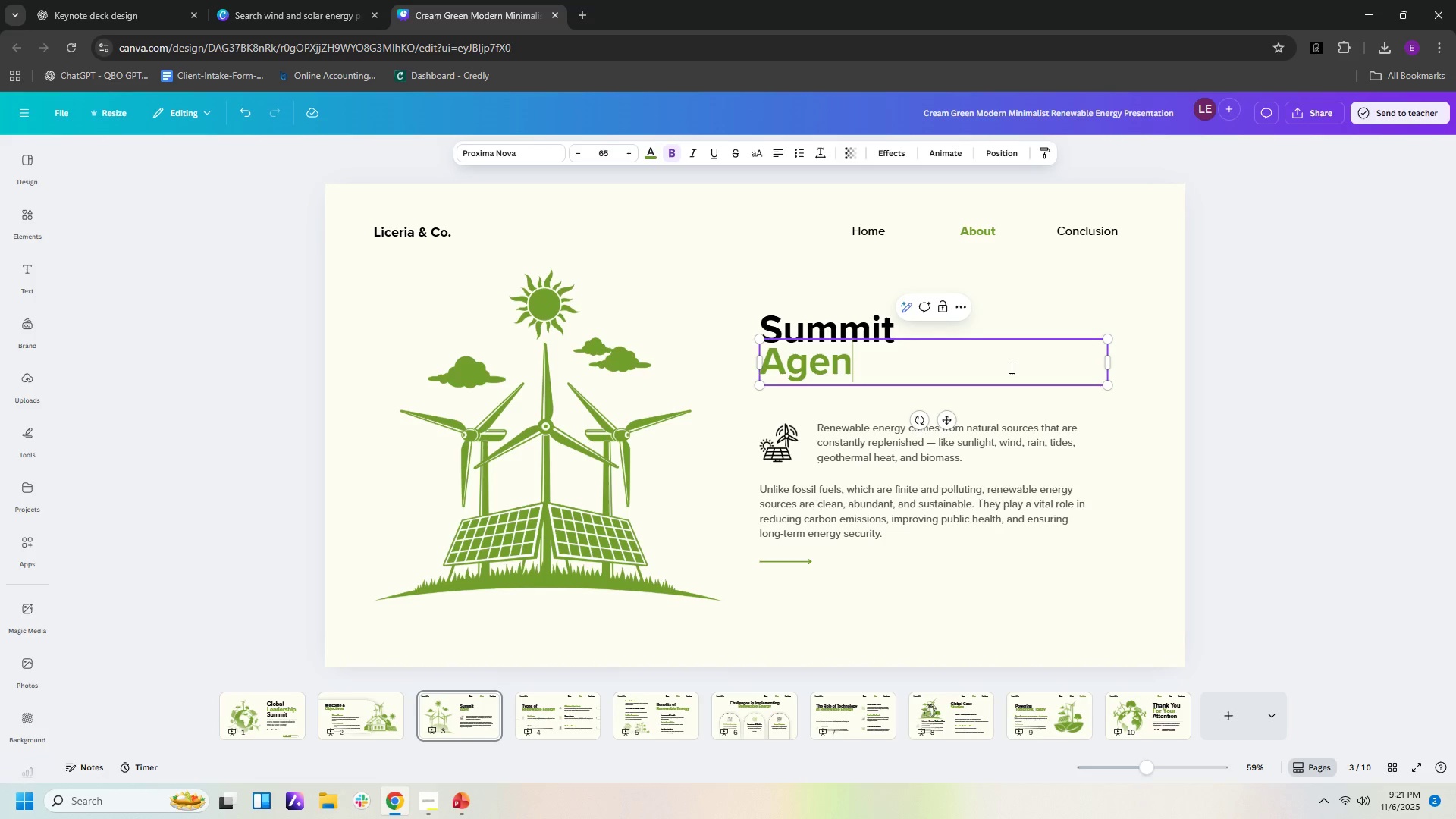 
left_click([99, 5])
 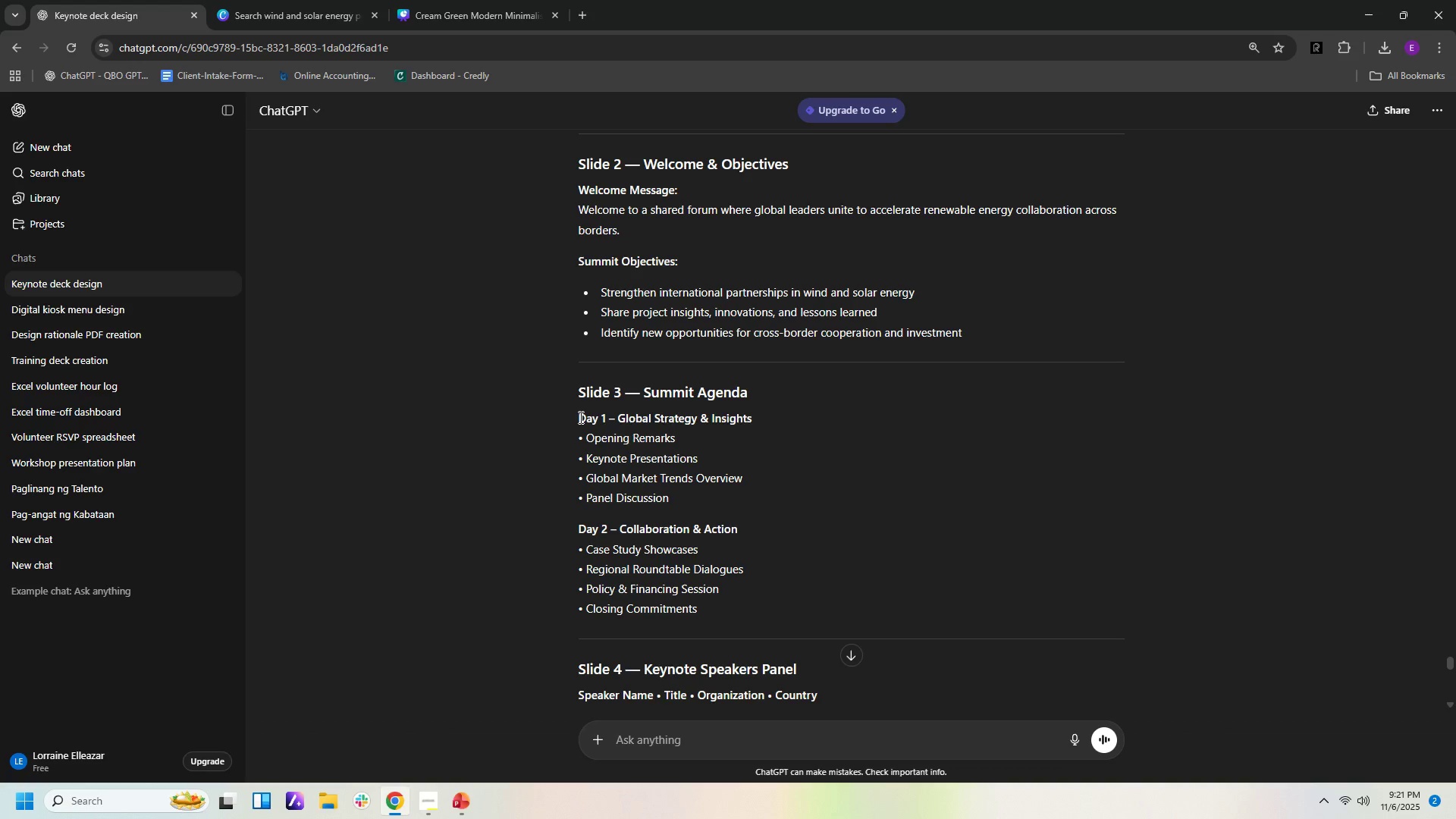 
wait(5.56)
 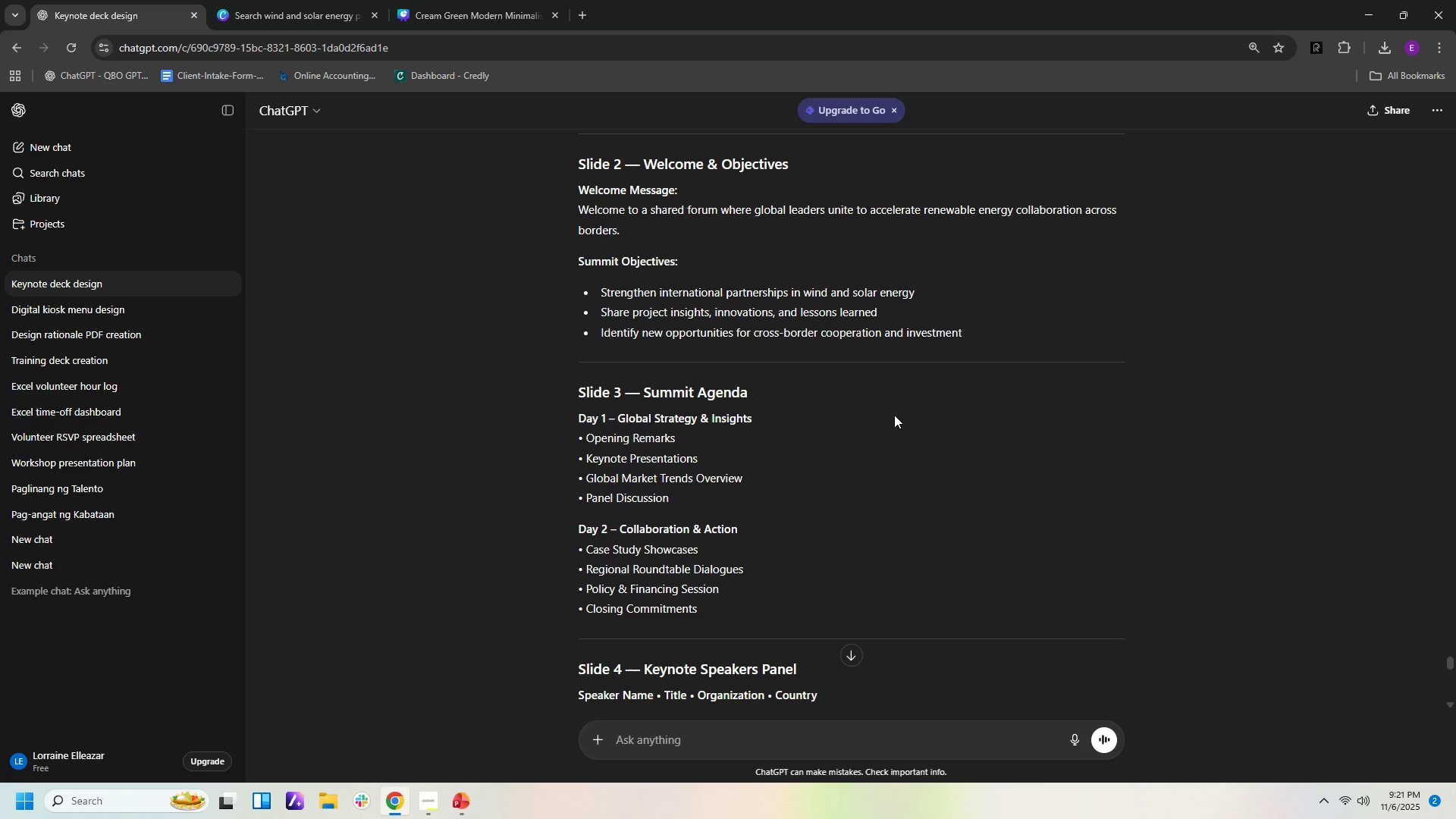 
left_click_drag(start_coordinate=[581, 417], to_coordinate=[787, 607])
 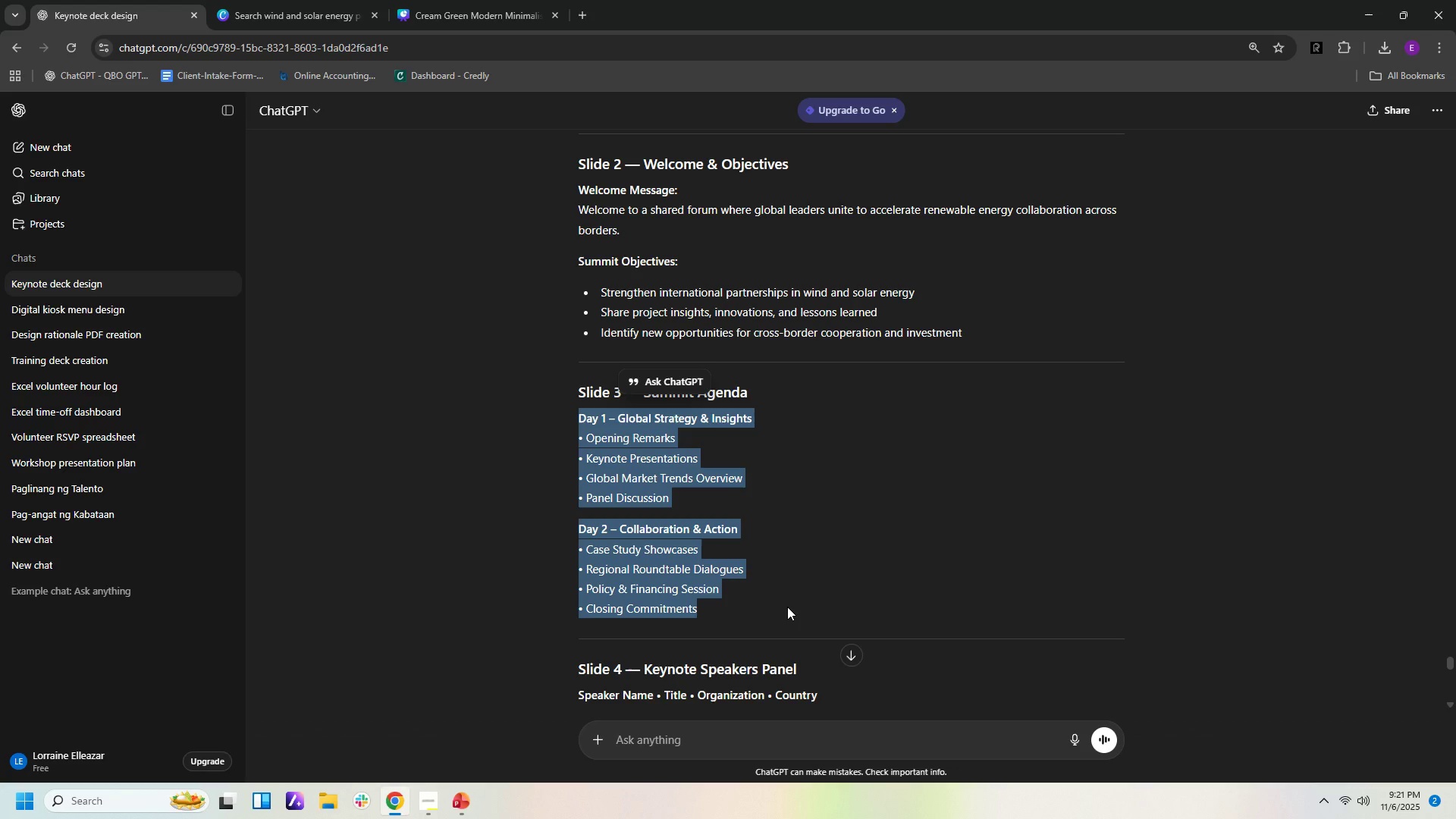 
hold_key(key=ControlLeft, duration=0.84)
 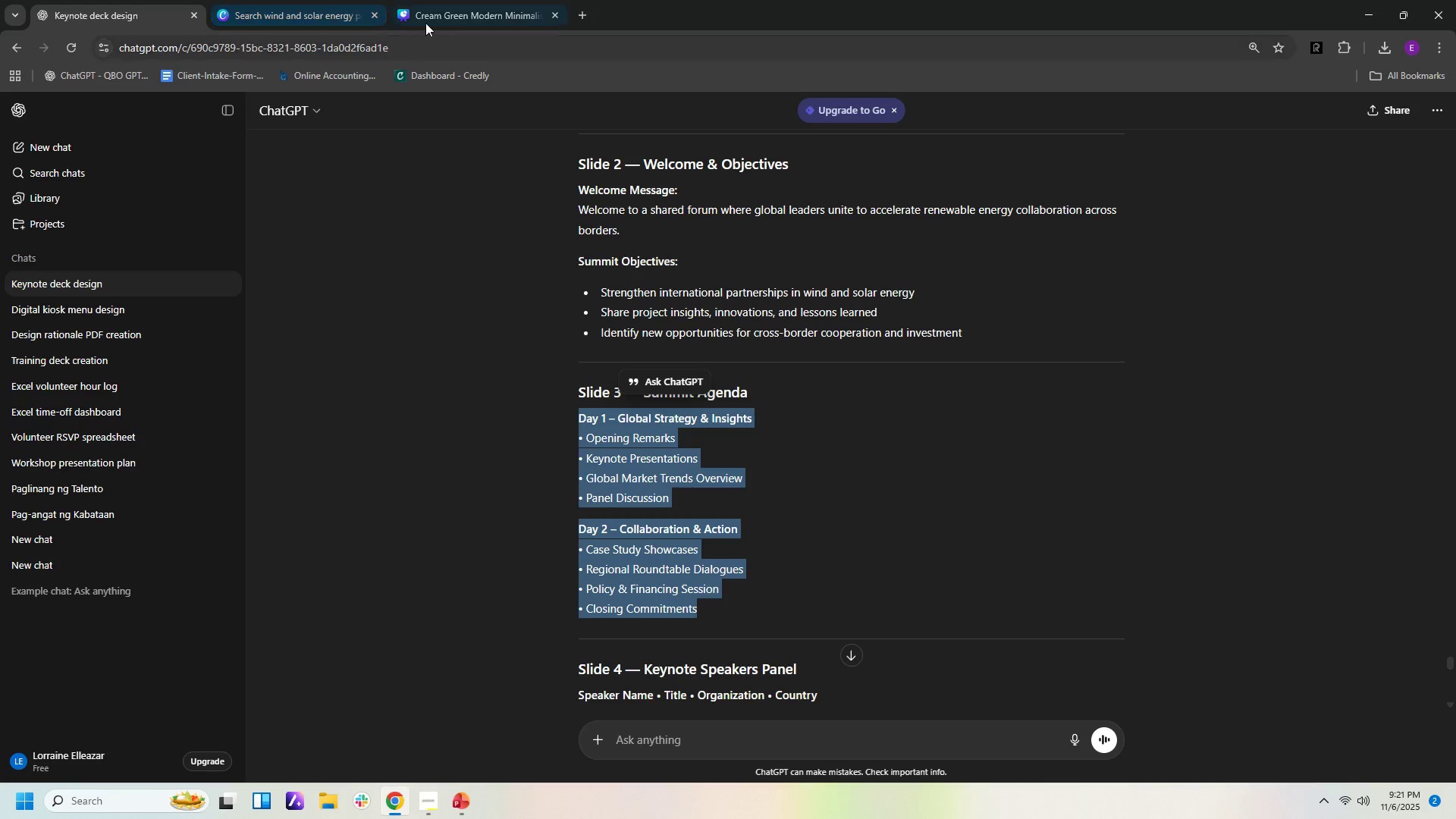 
left_click([430, 21])
 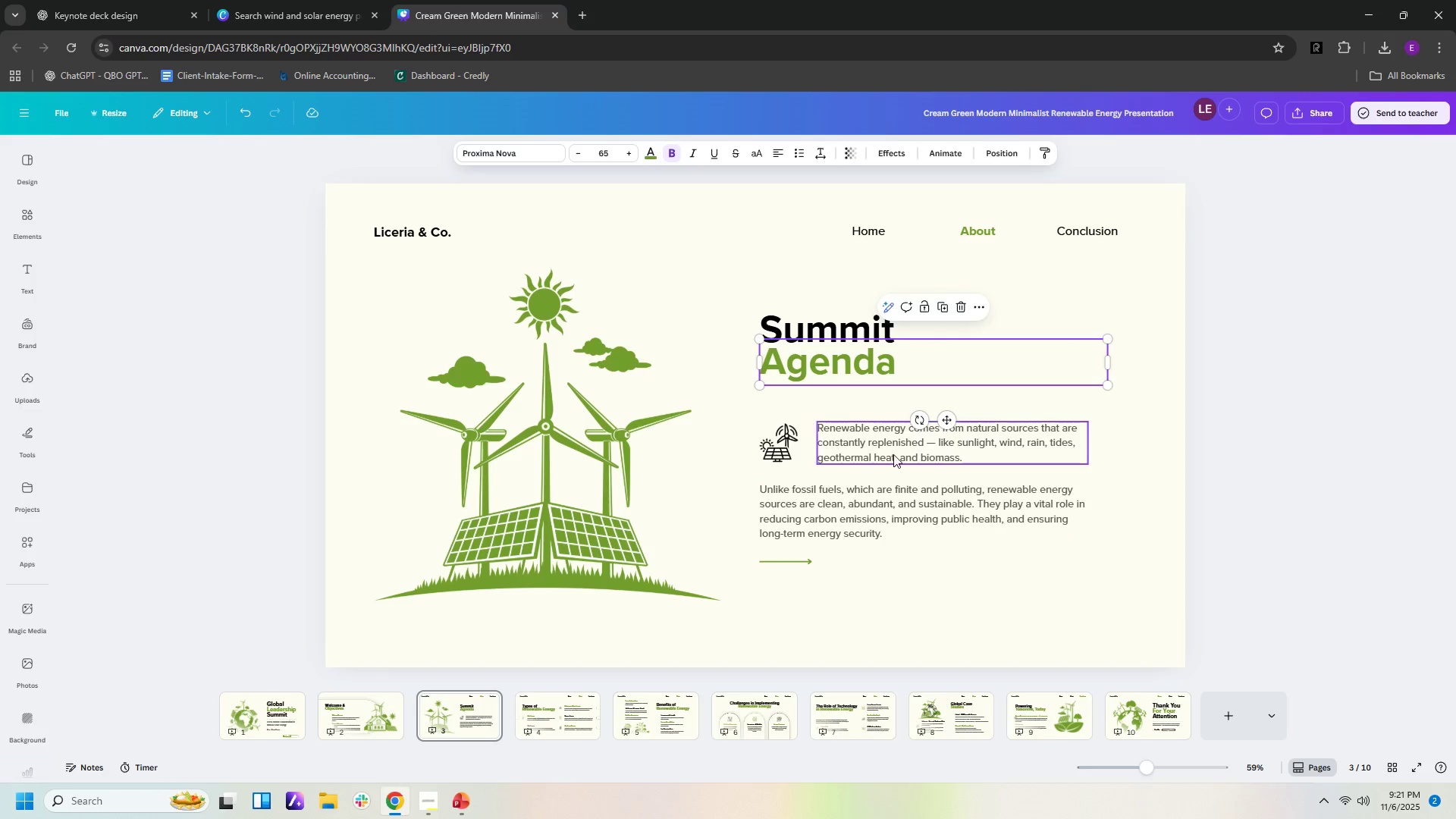 
left_click([893, 454])
 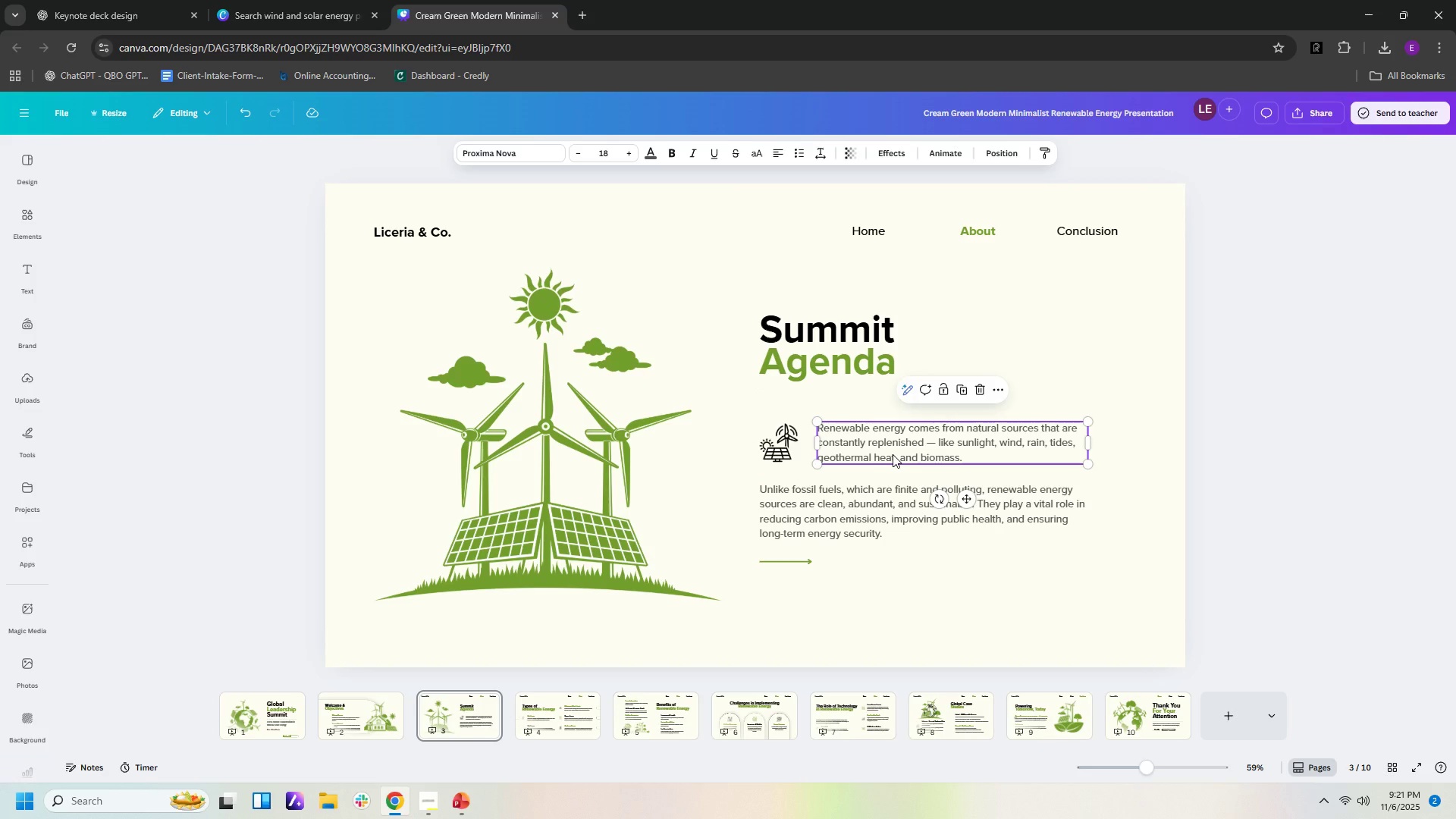 
hold_key(key=ControlLeft, duration=0.42)
 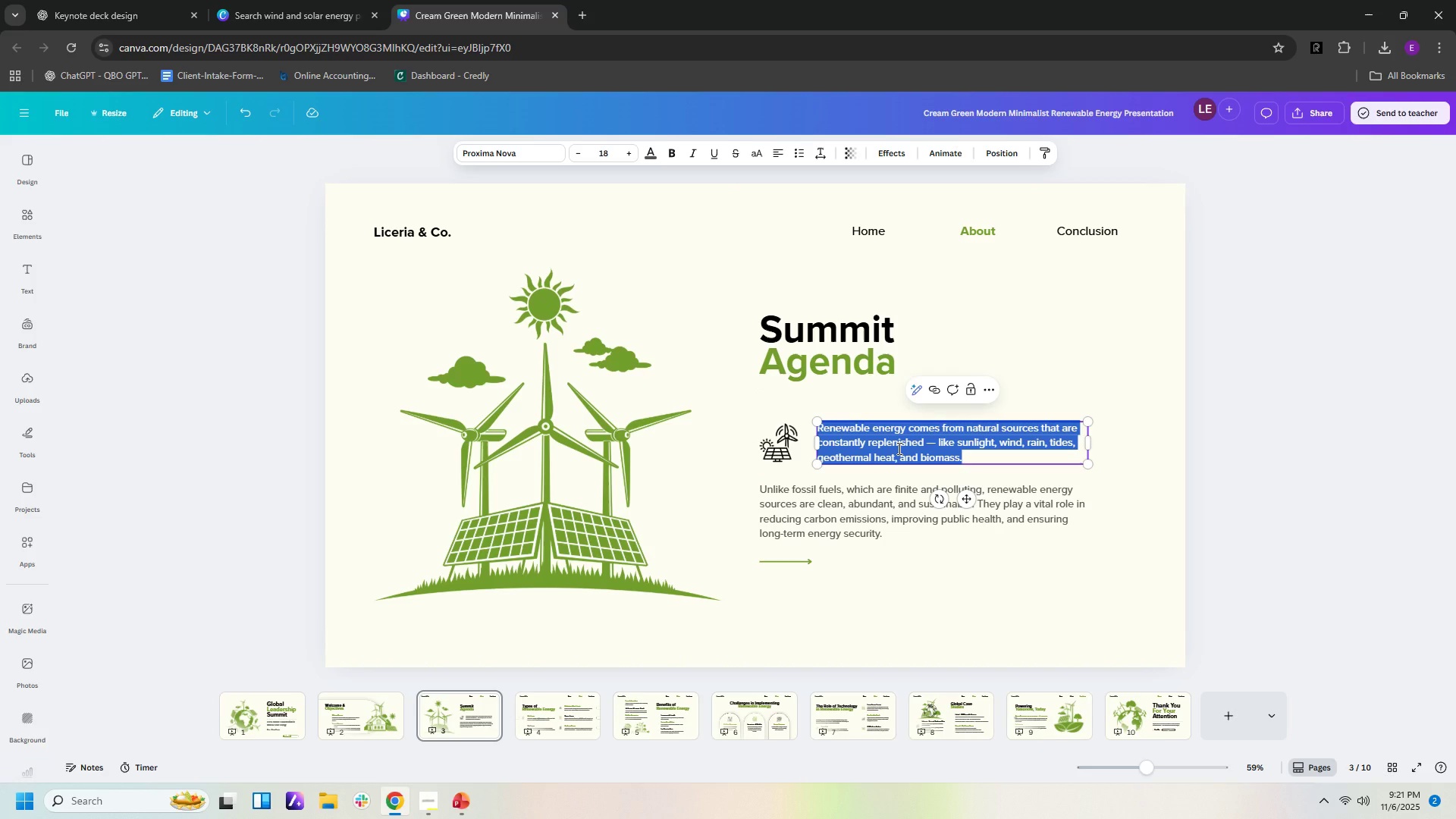 
double_click([898, 448])
 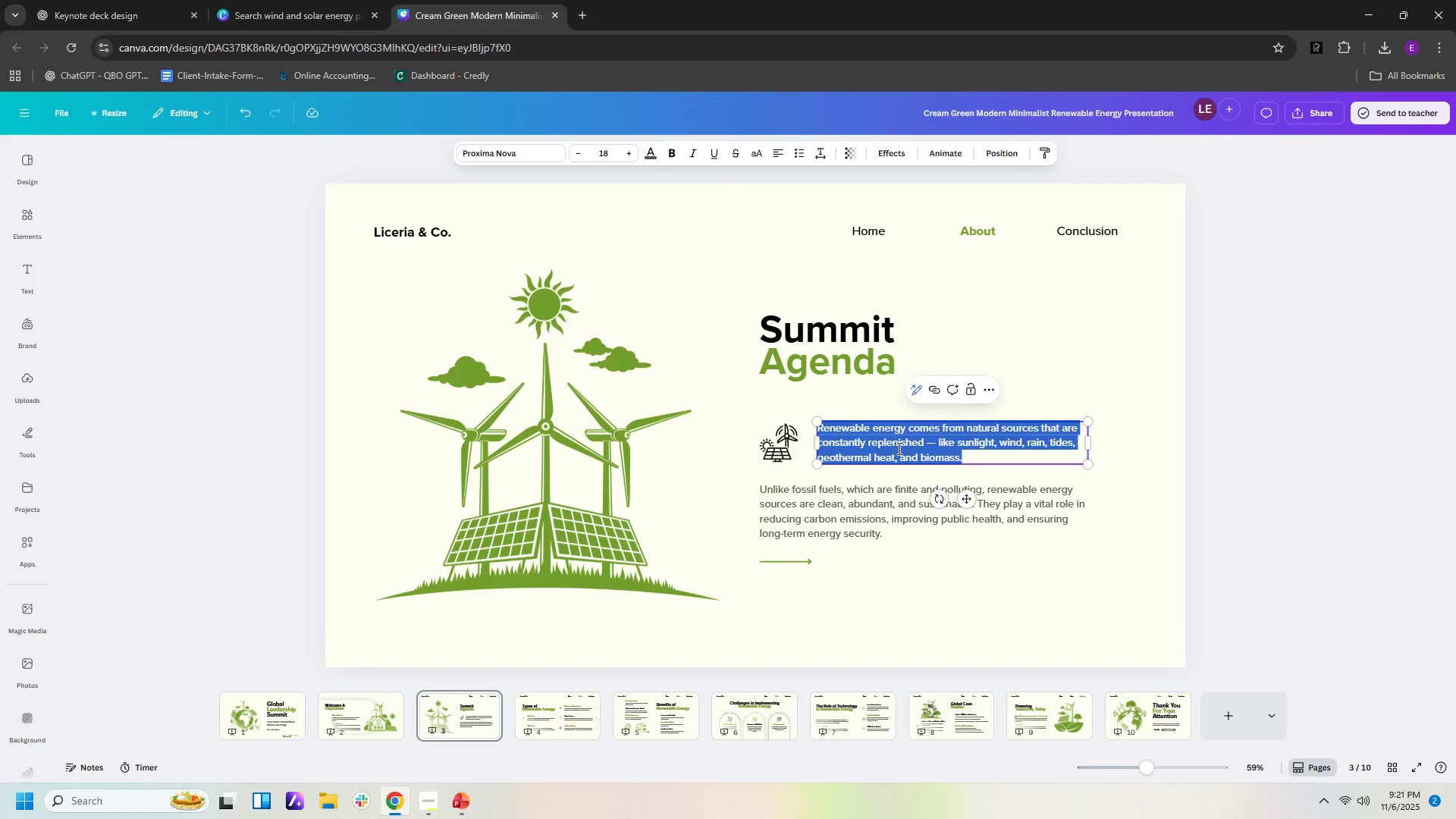 
key(Control+V)
 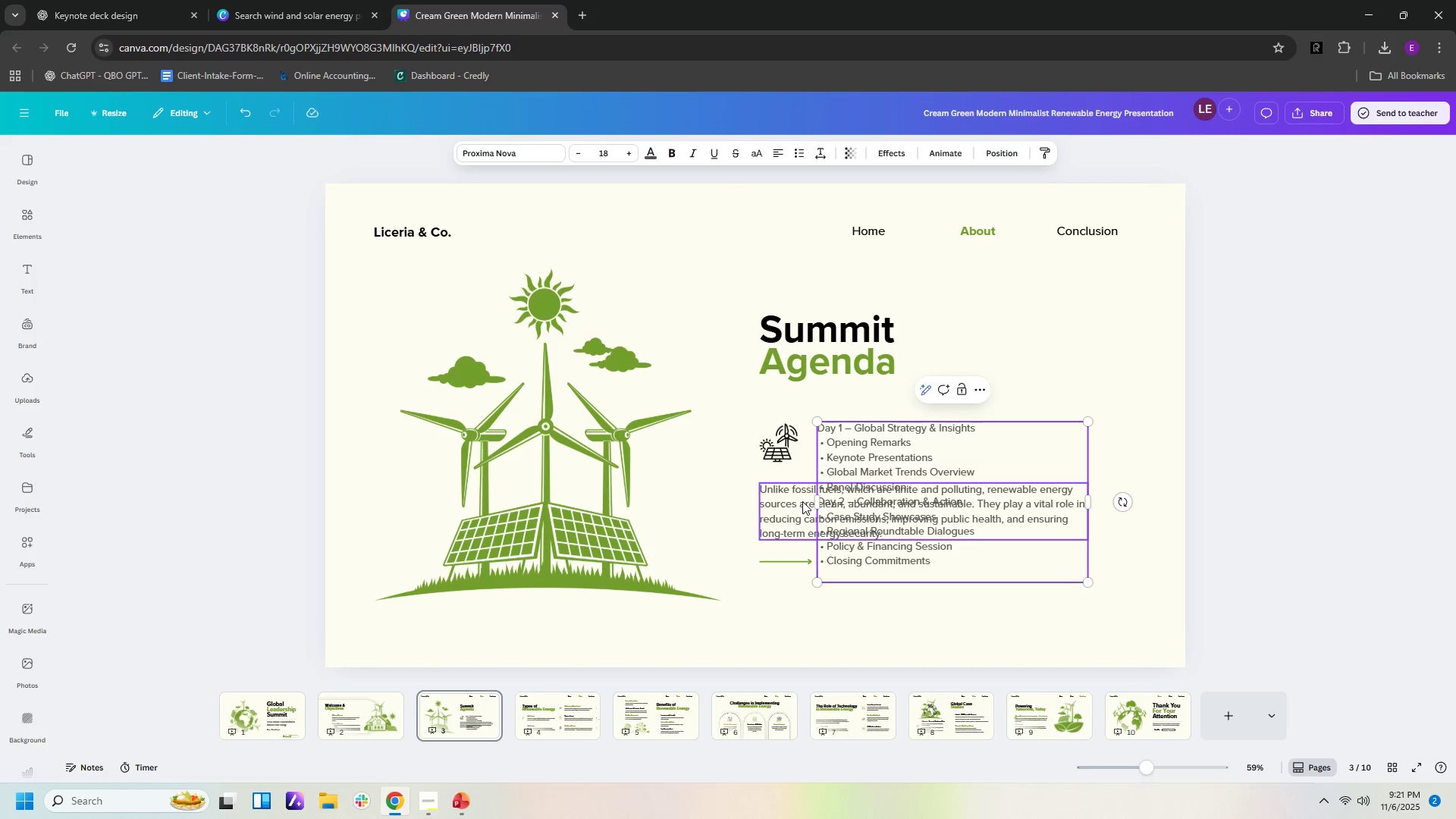 
left_click([802, 501])
 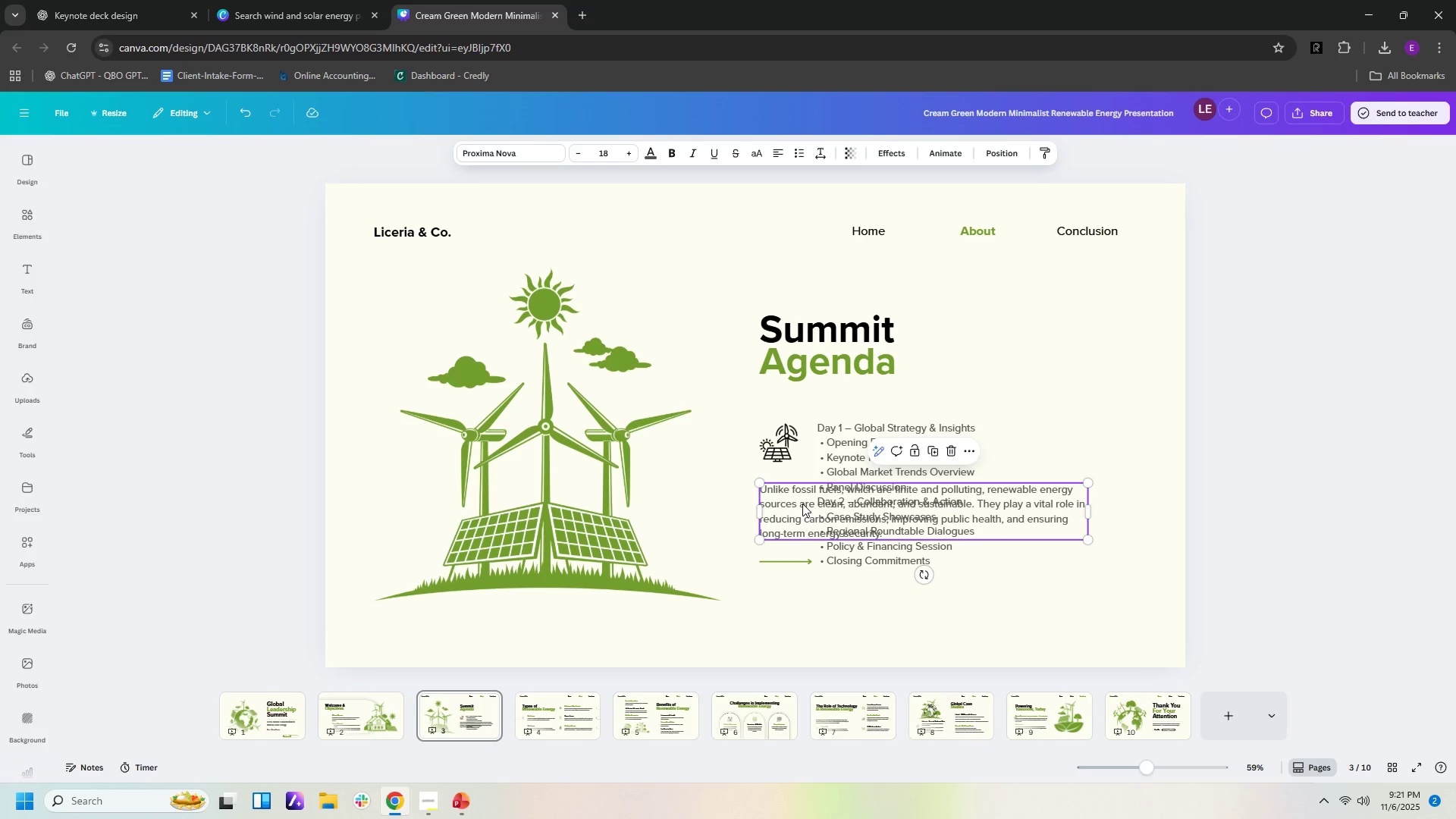 
key(Delete)
 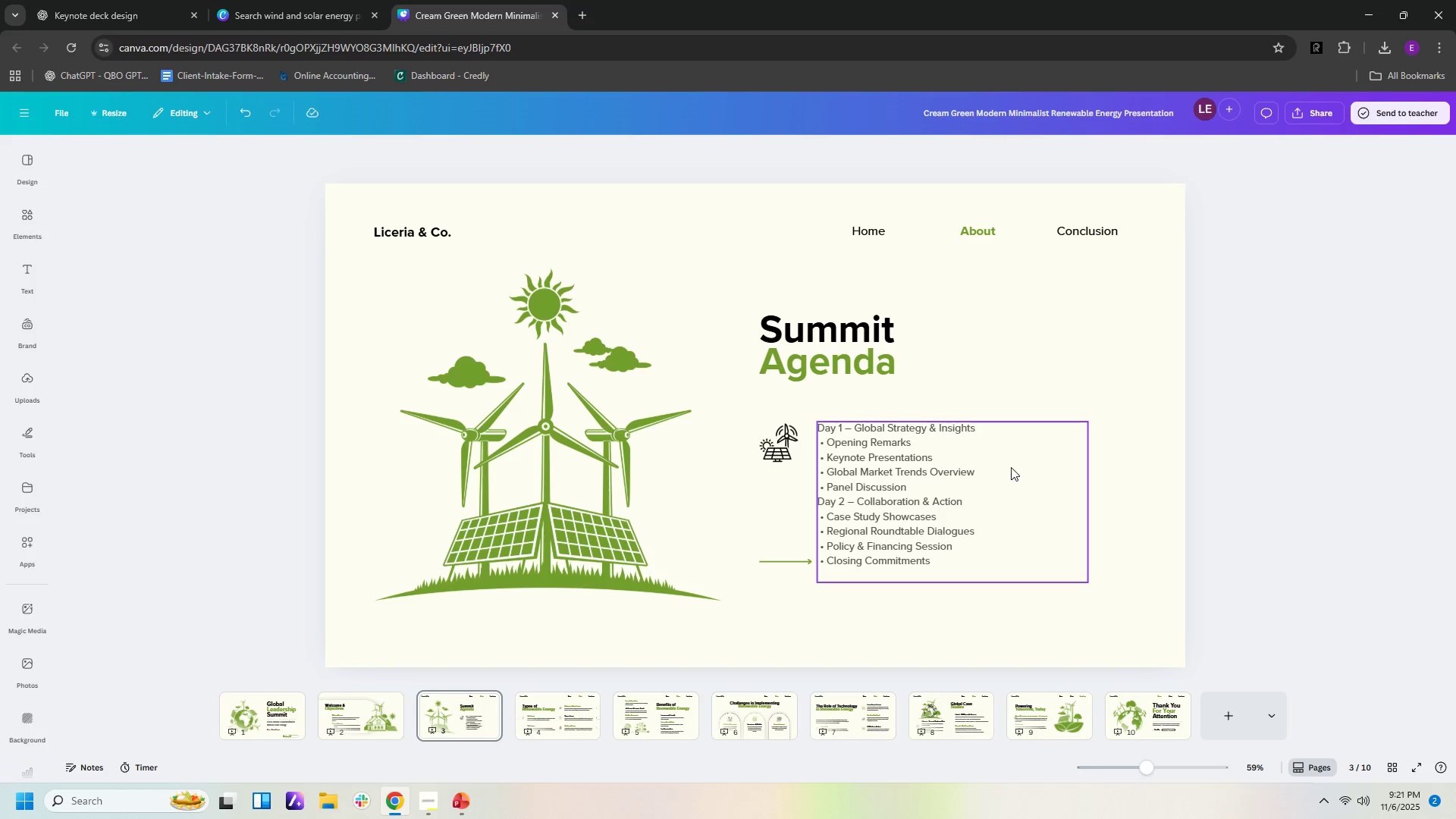 
left_click([1043, 547])
 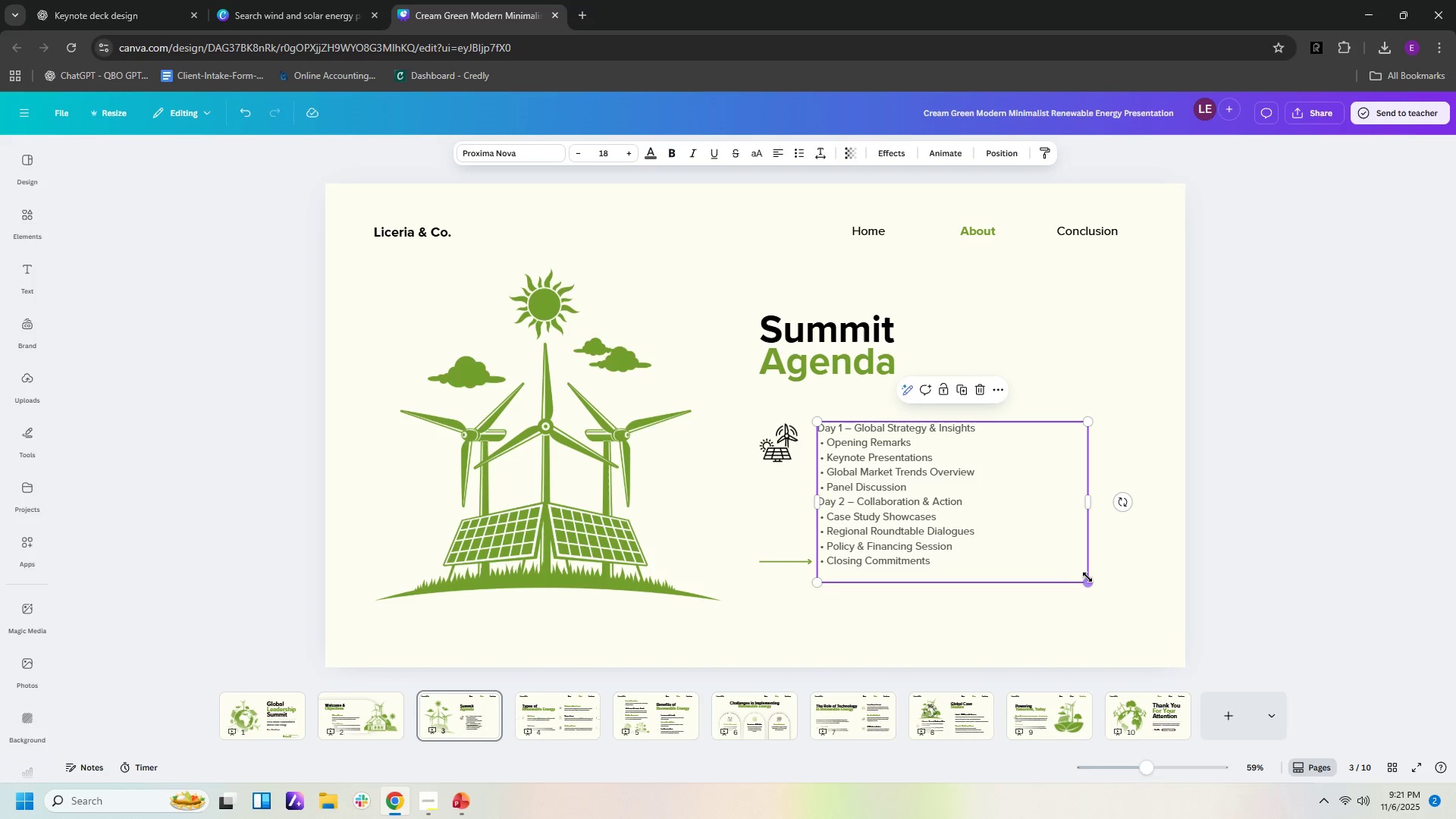 
left_click_drag(start_coordinate=[1086, 579], to_coordinate=[1131, 602])
 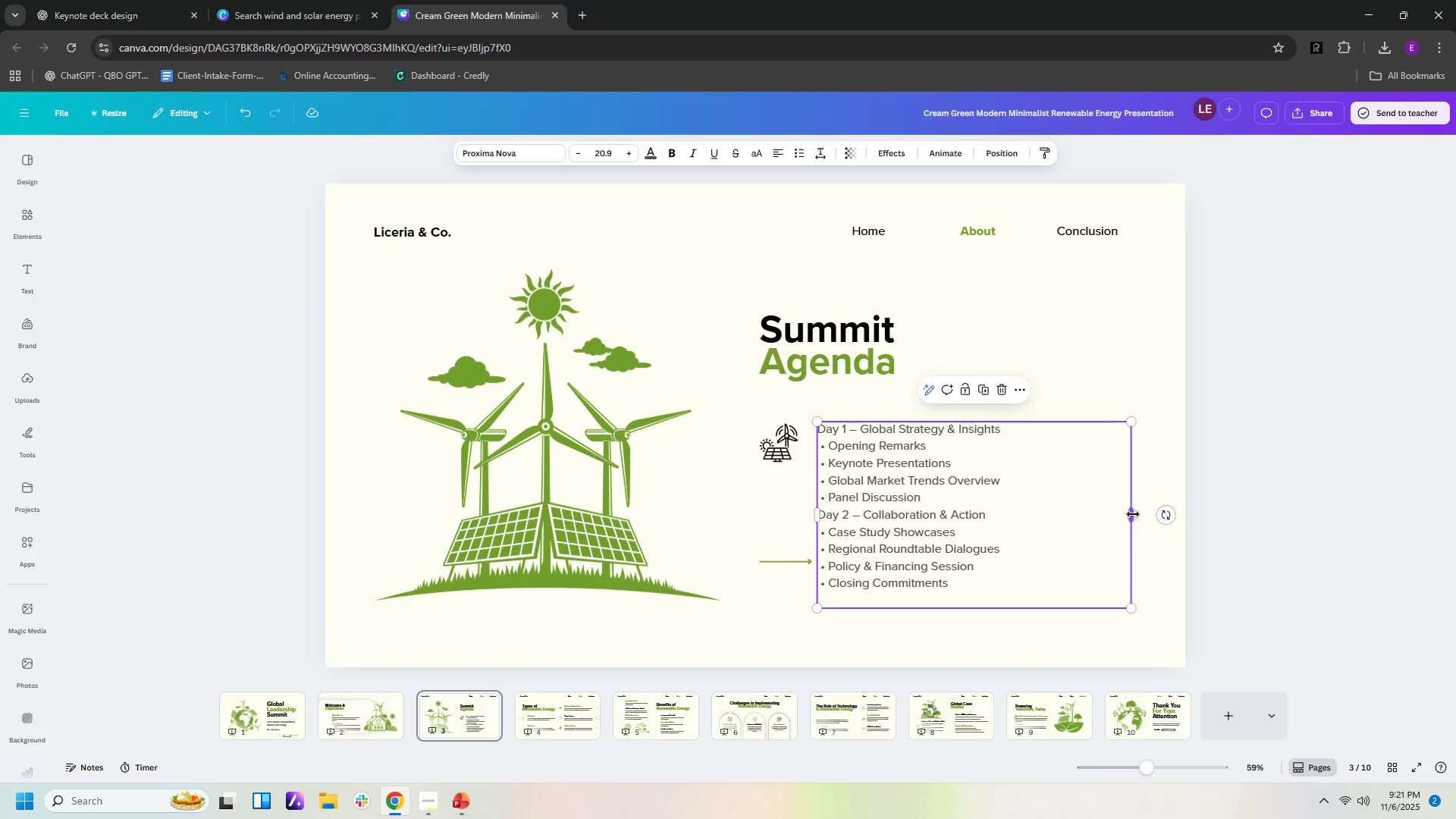 
left_click_drag(start_coordinate=[1133, 514], to_coordinate=[1050, 522])
 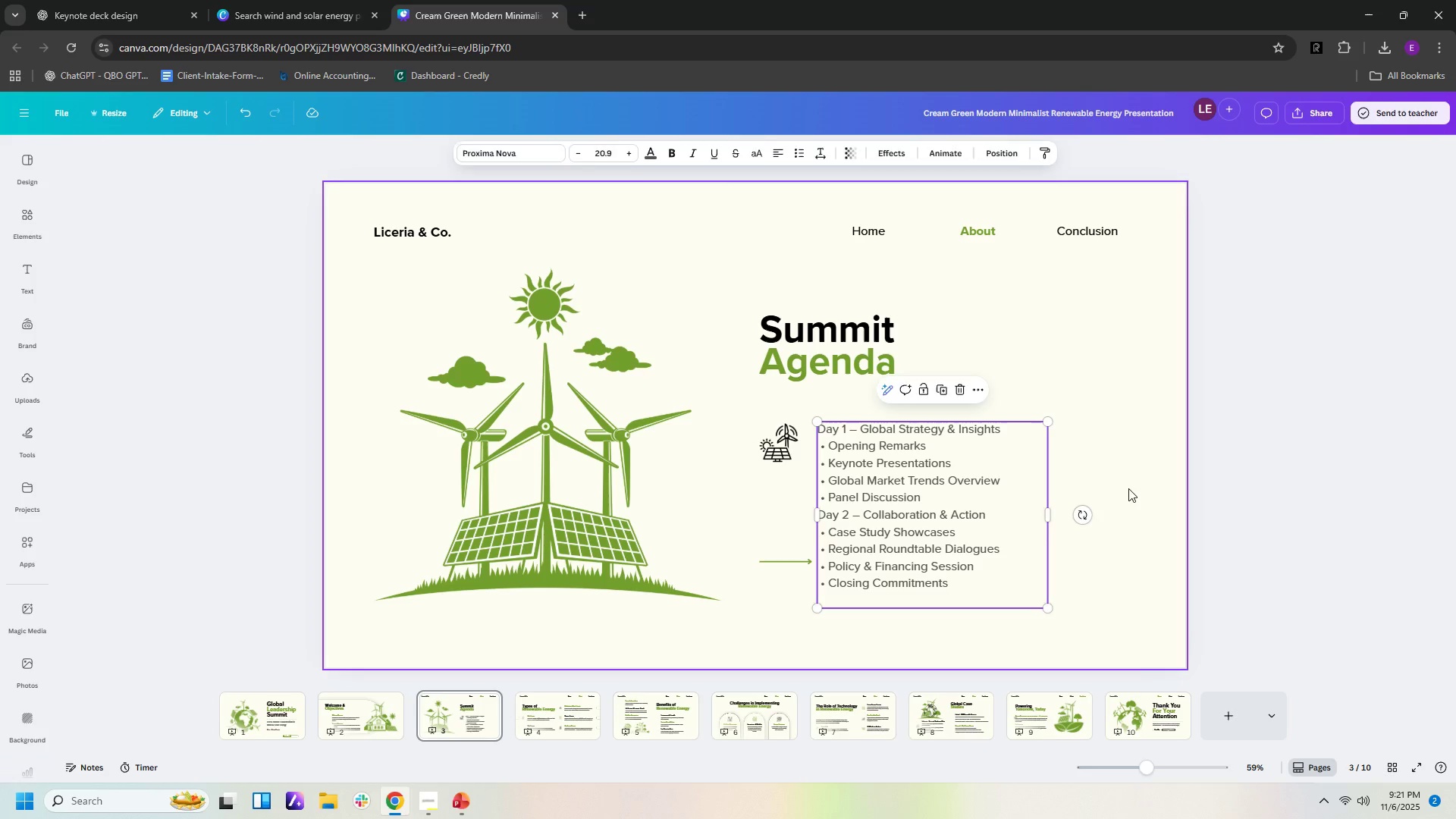 
left_click([1128, 488])
 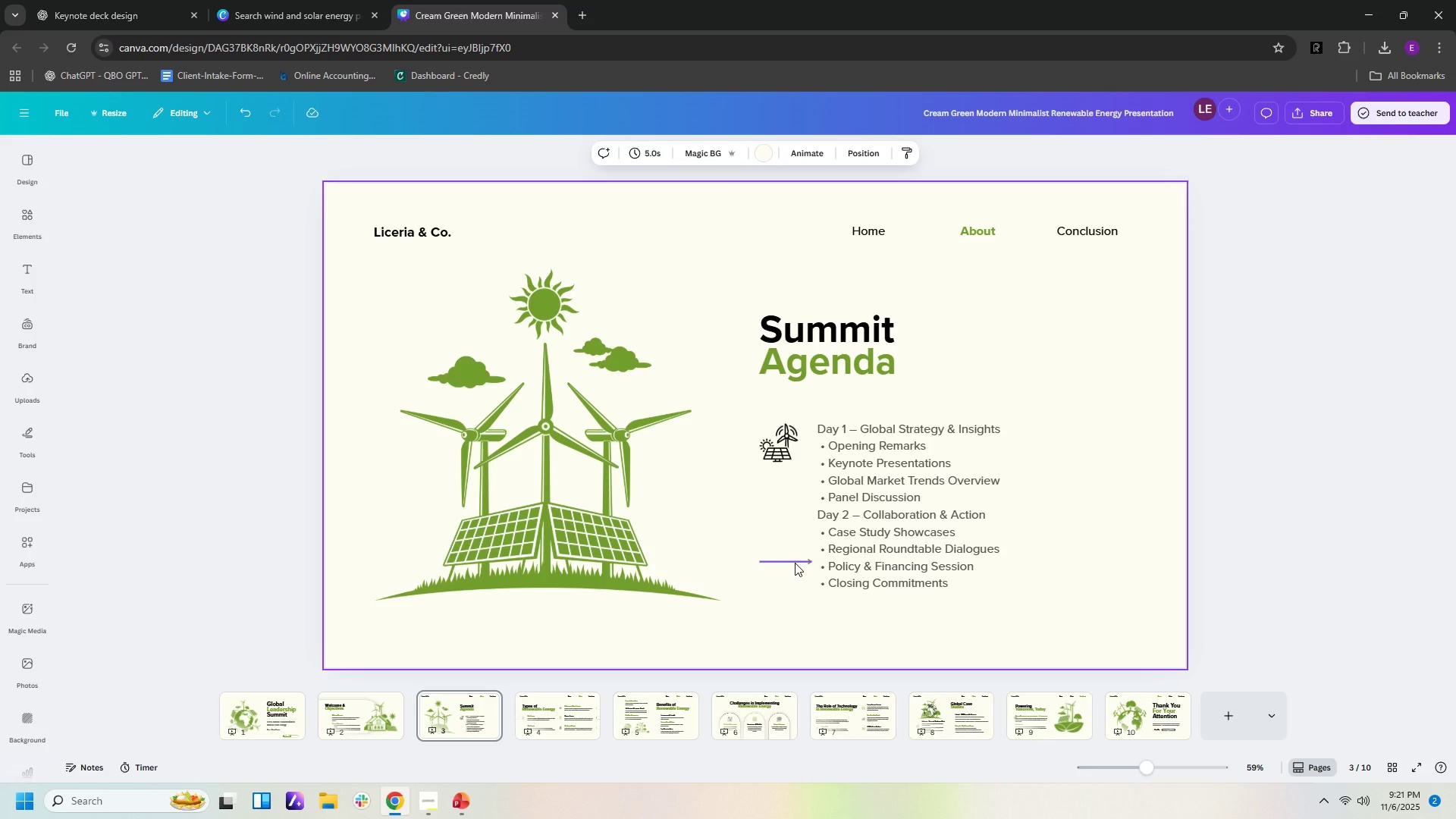 
left_click_drag(start_coordinate=[795, 563], to_coordinate=[1113, 629])
 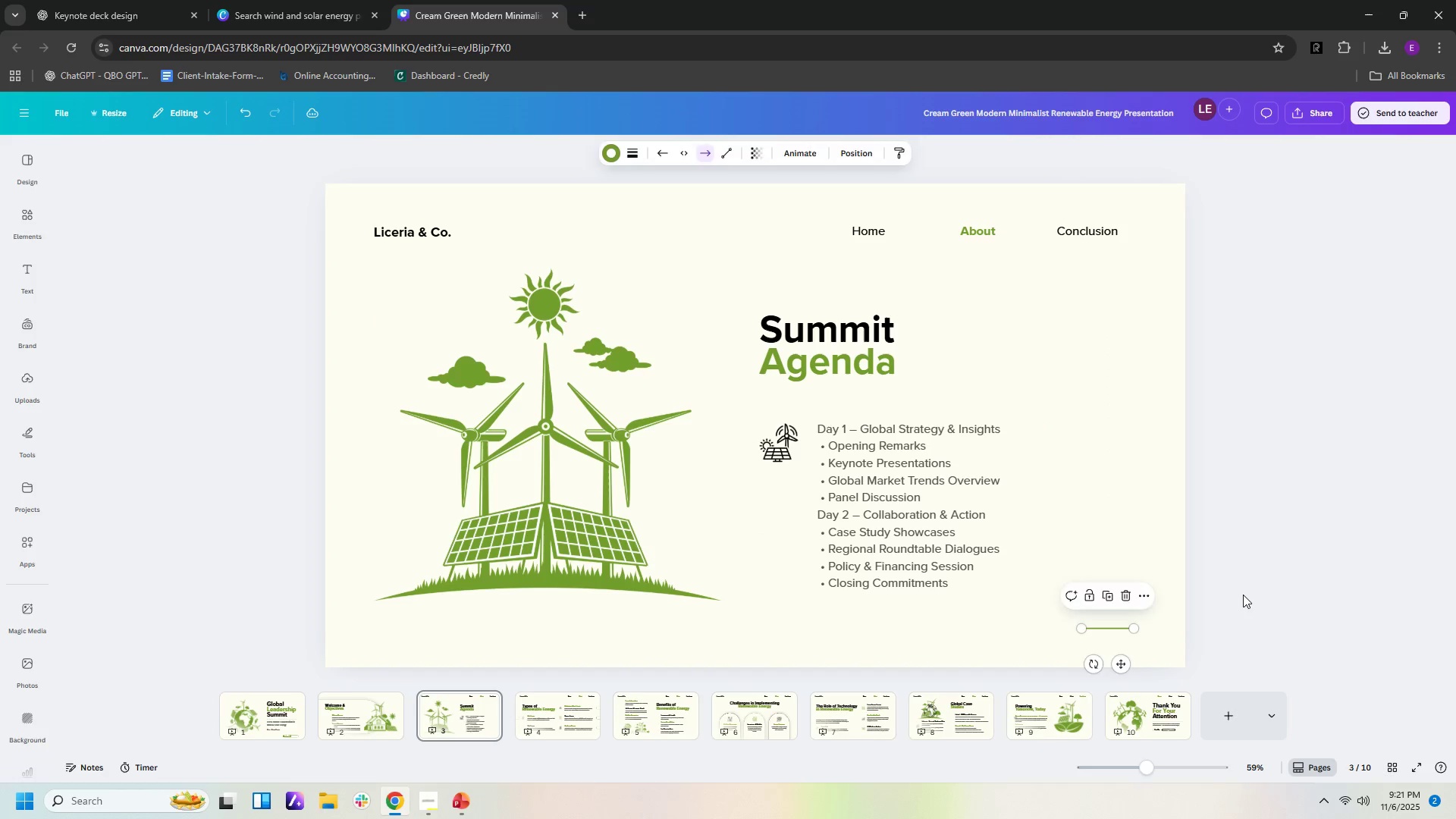 
left_click([1243, 595])
 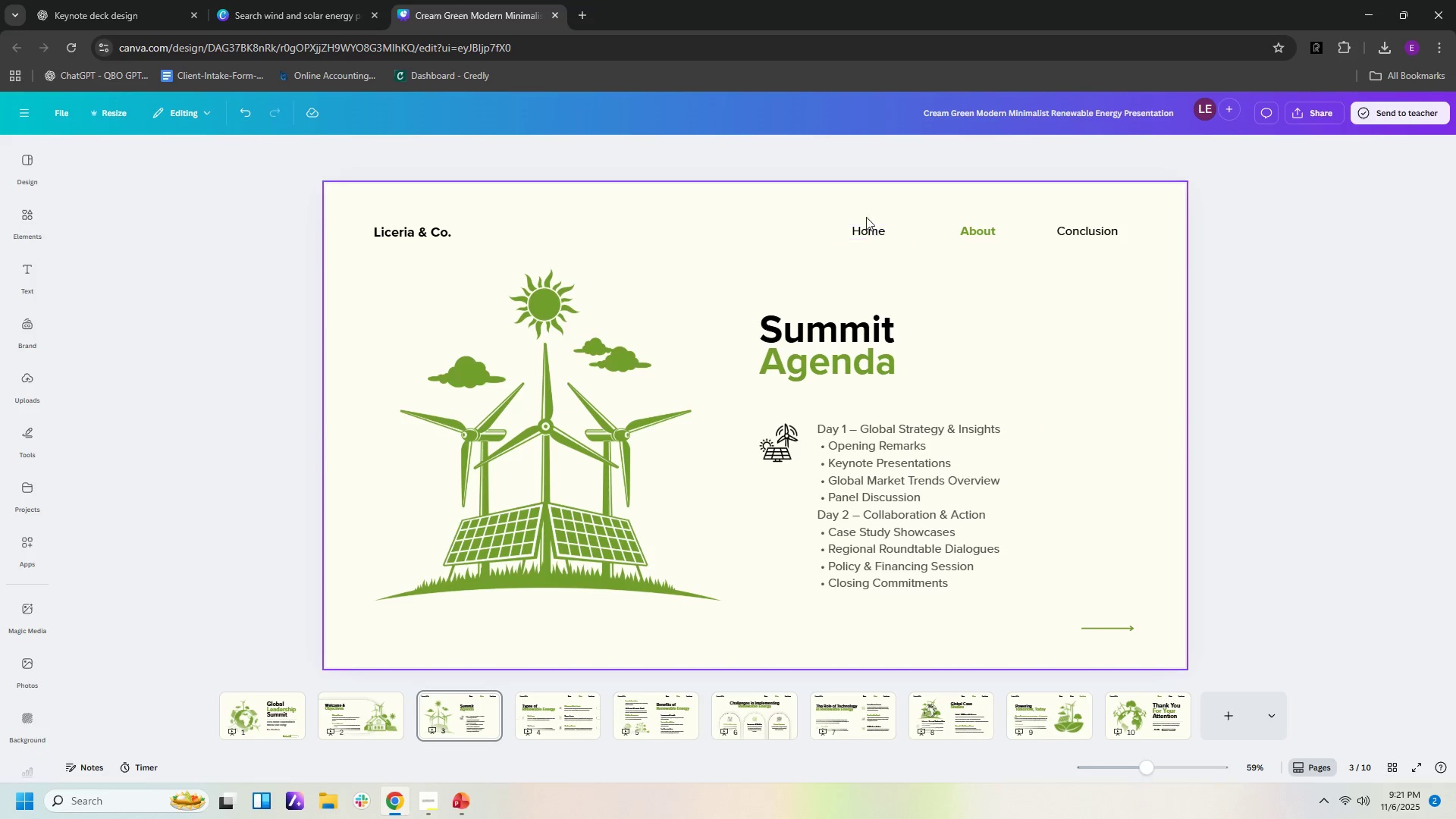 
left_click([874, 229])
 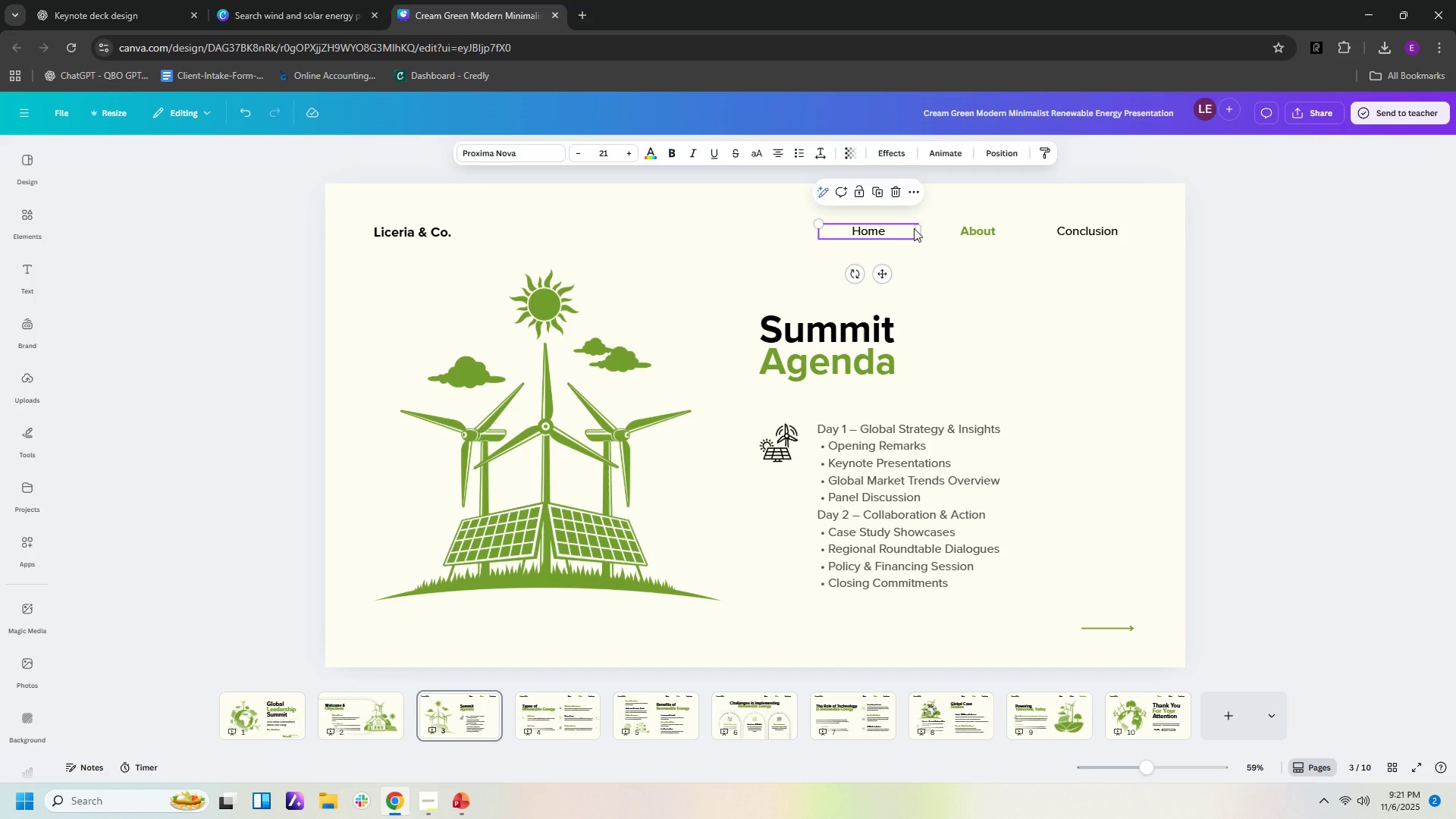 
key(Delete)
 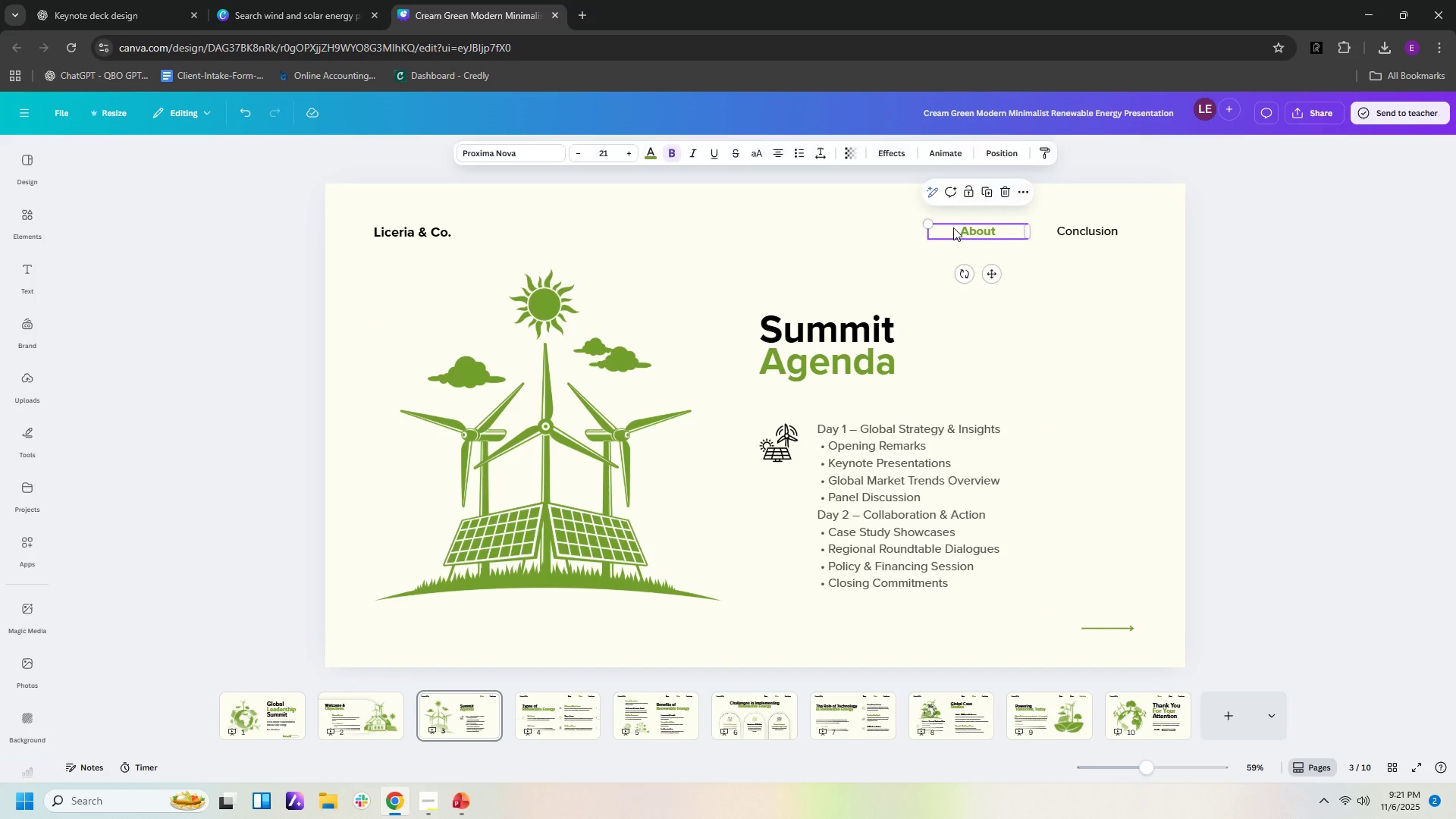 
left_click([953, 228])
 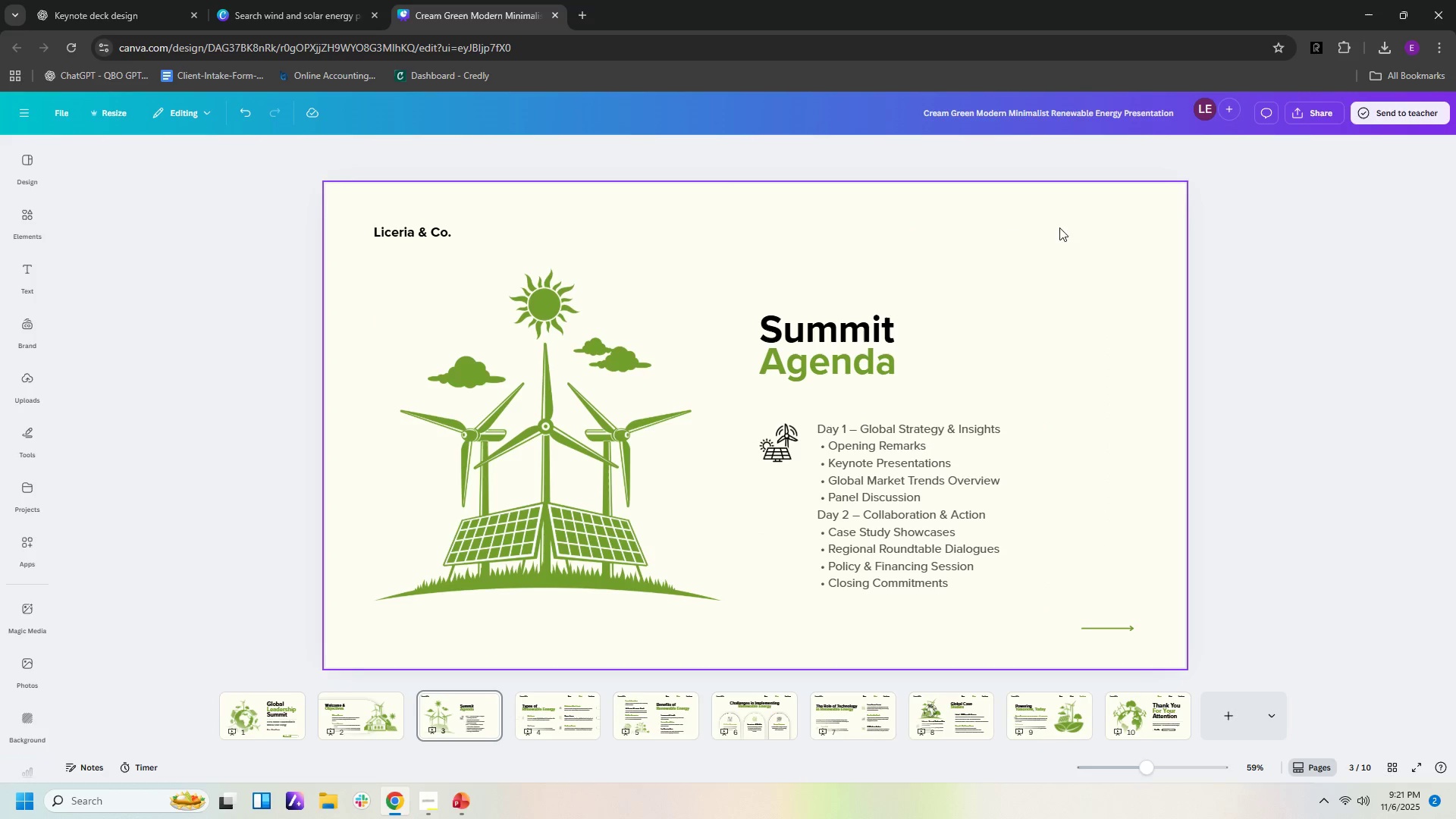 
key(Delete)
 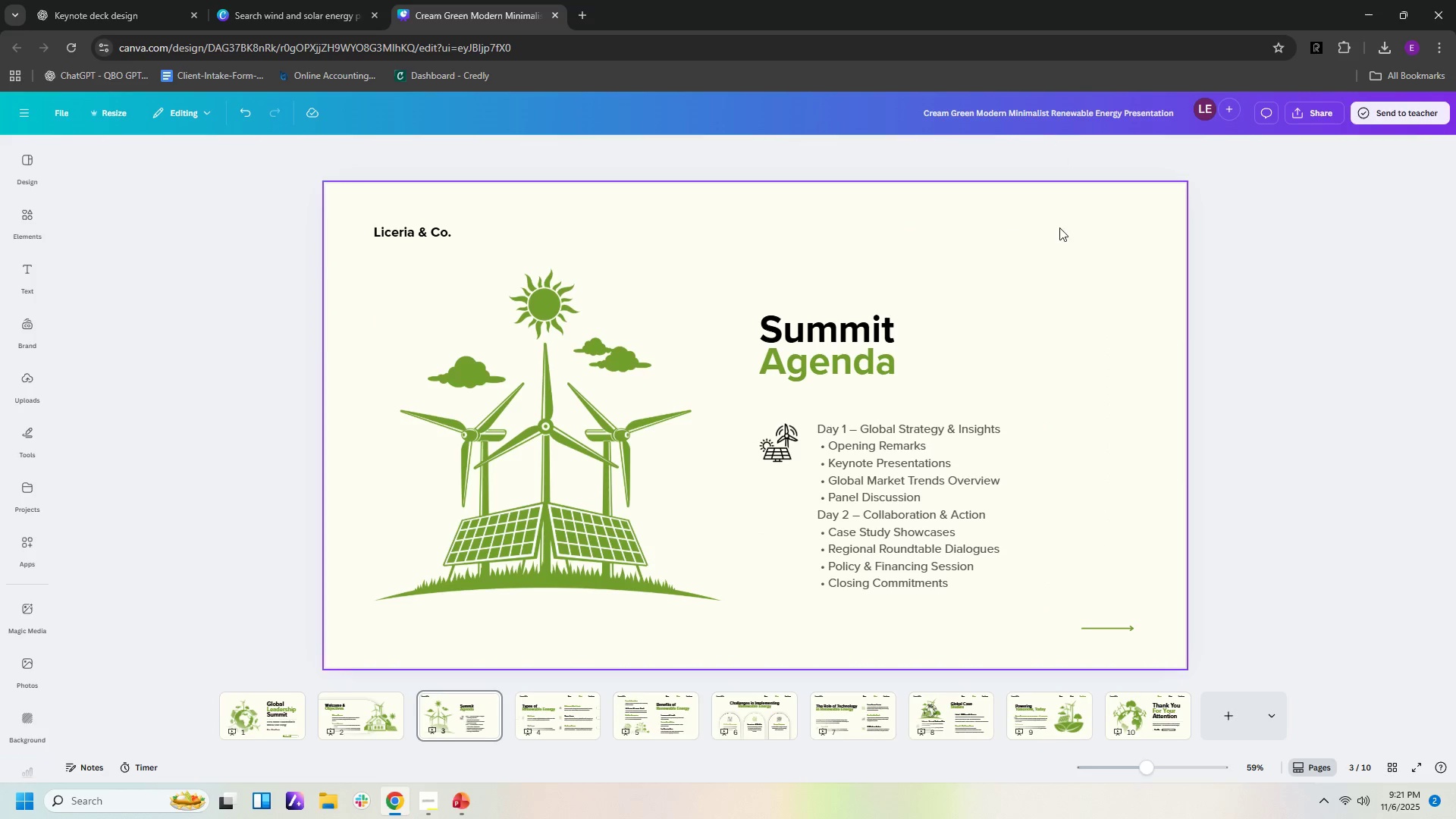 
left_click([1059, 230])
 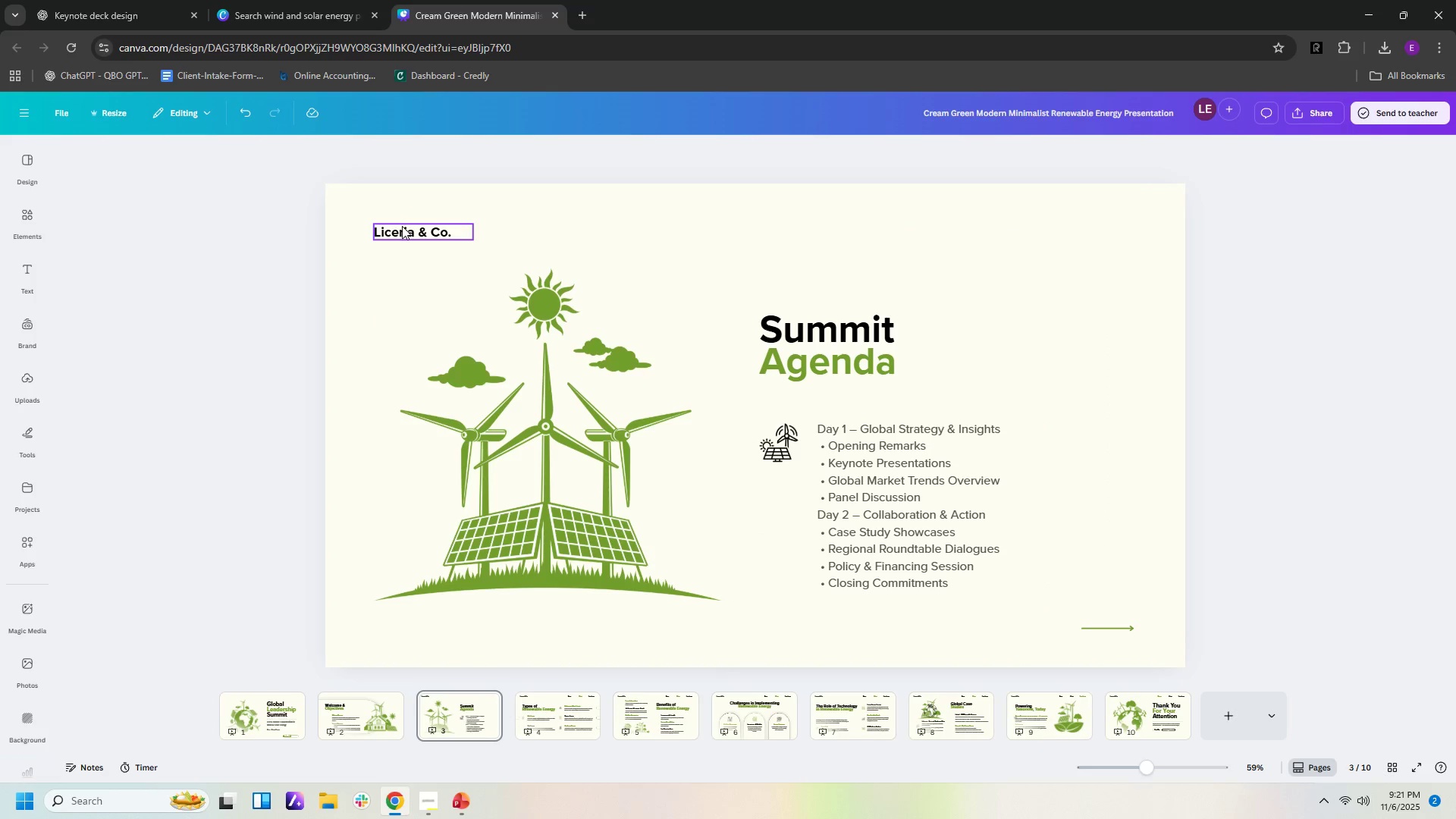 
hold_key(key=Delete, duration=0.35)
 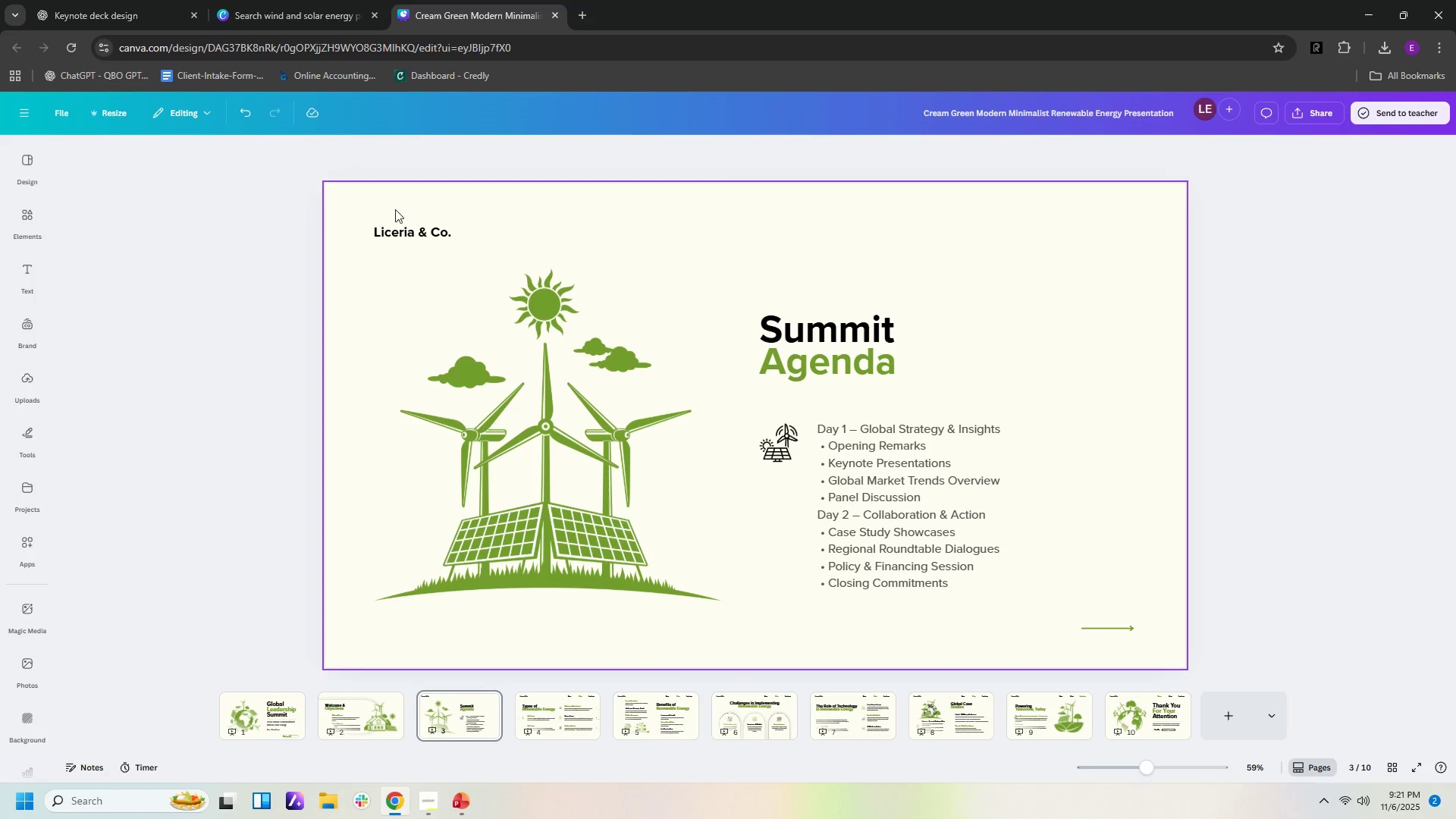 
key(Delete)
 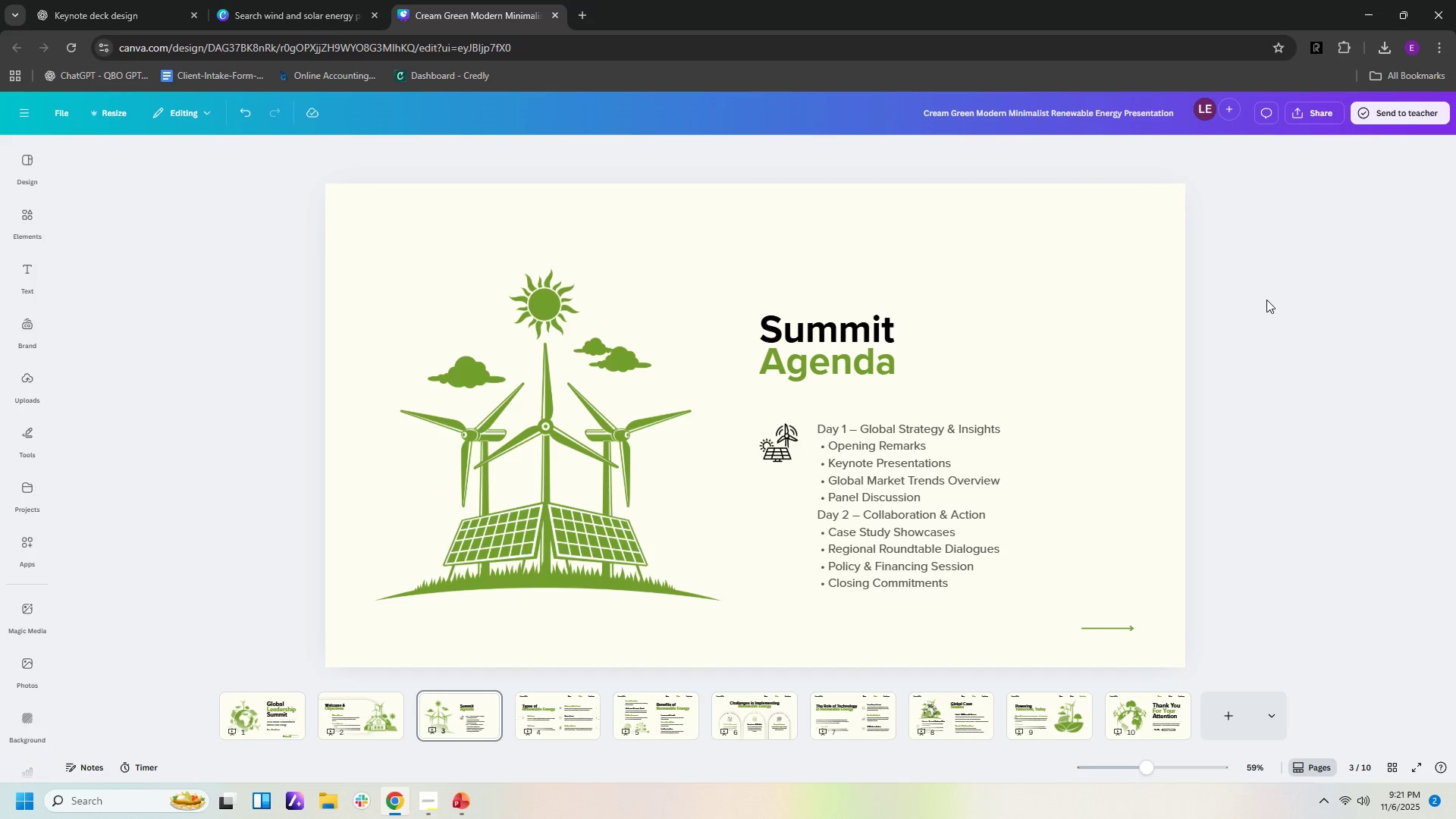 
left_click([402, 226])
 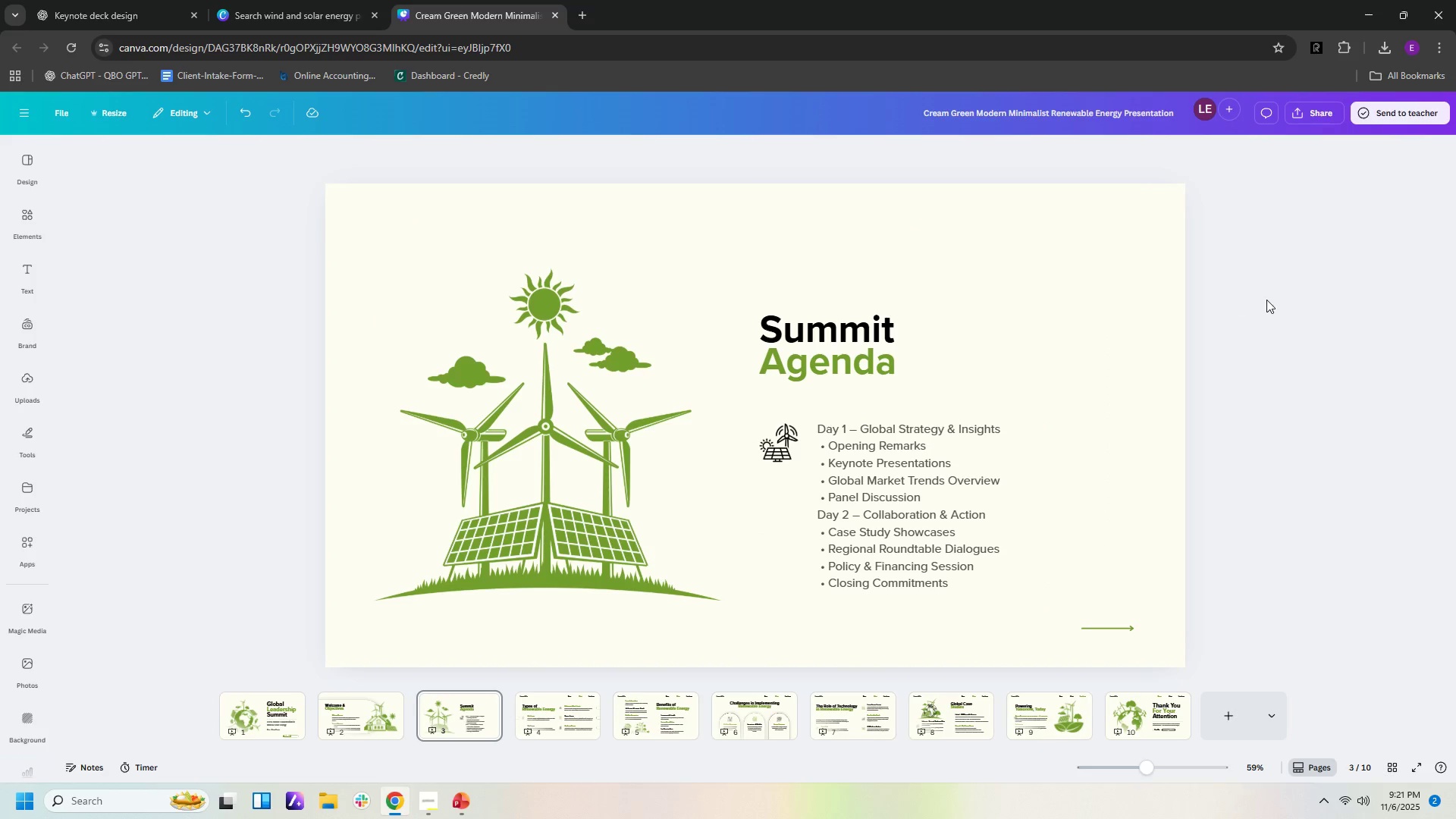 
left_click([1266, 300])
 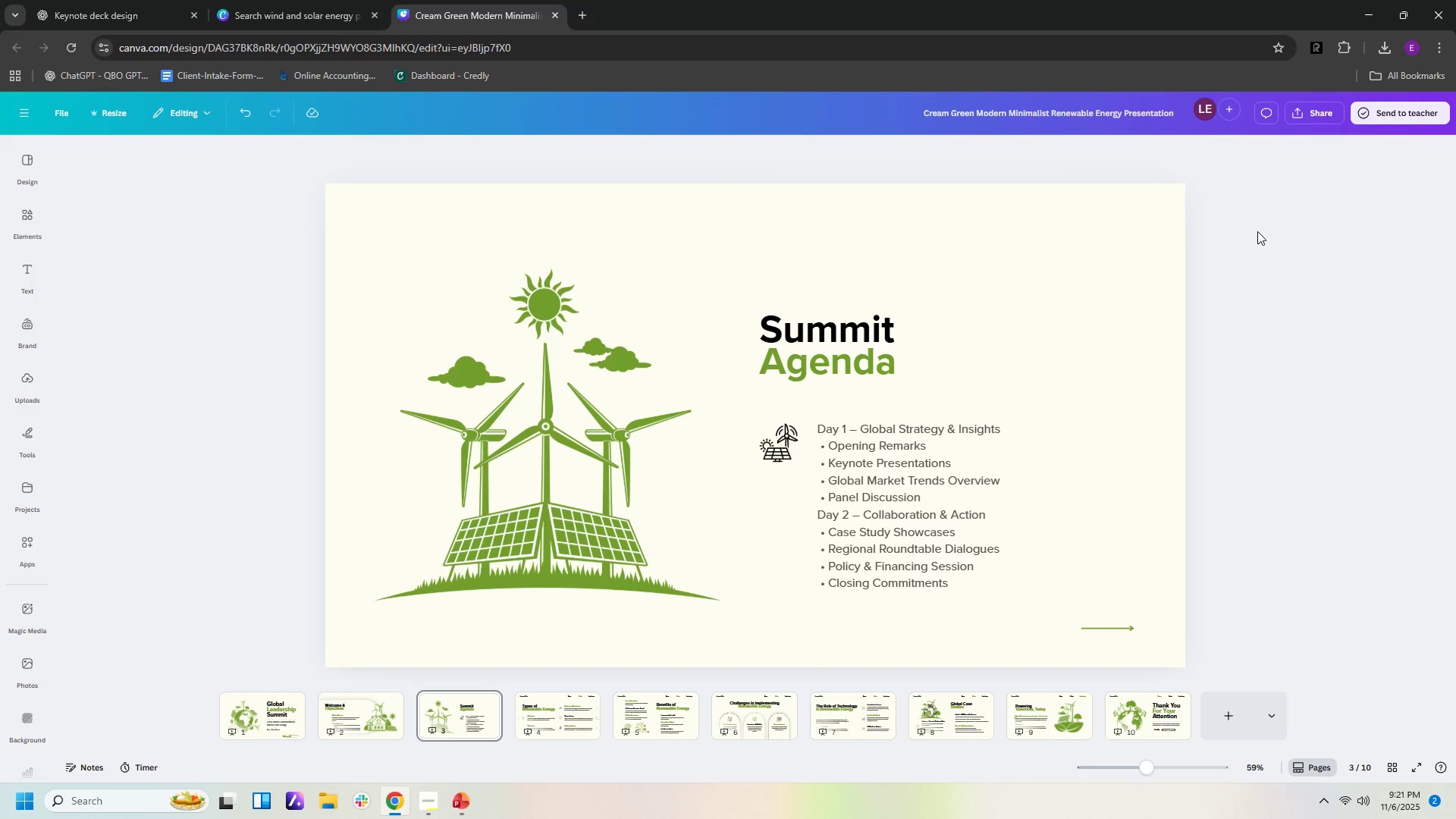 
wait(6.57)
 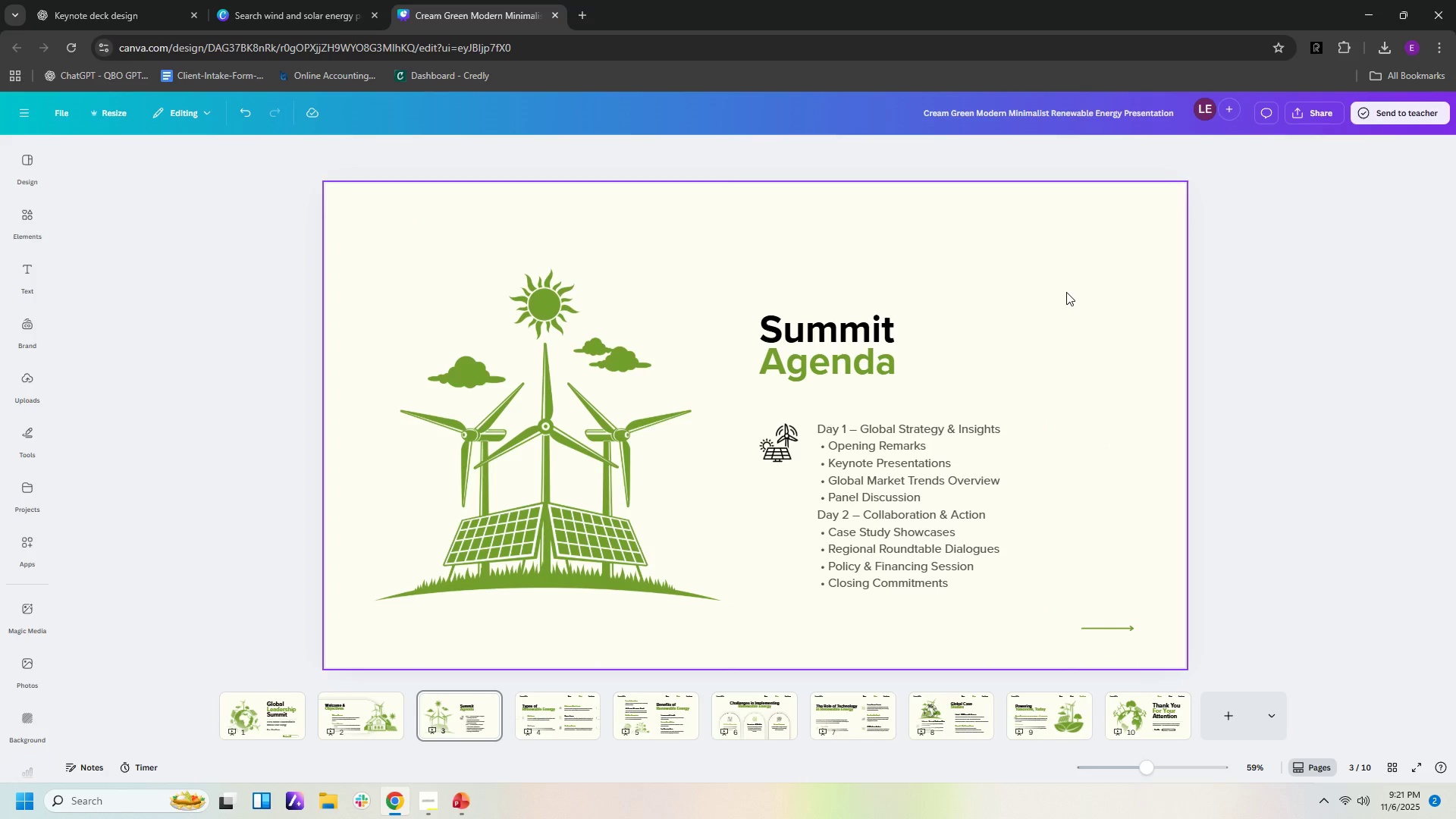 
left_click([278, 20])
 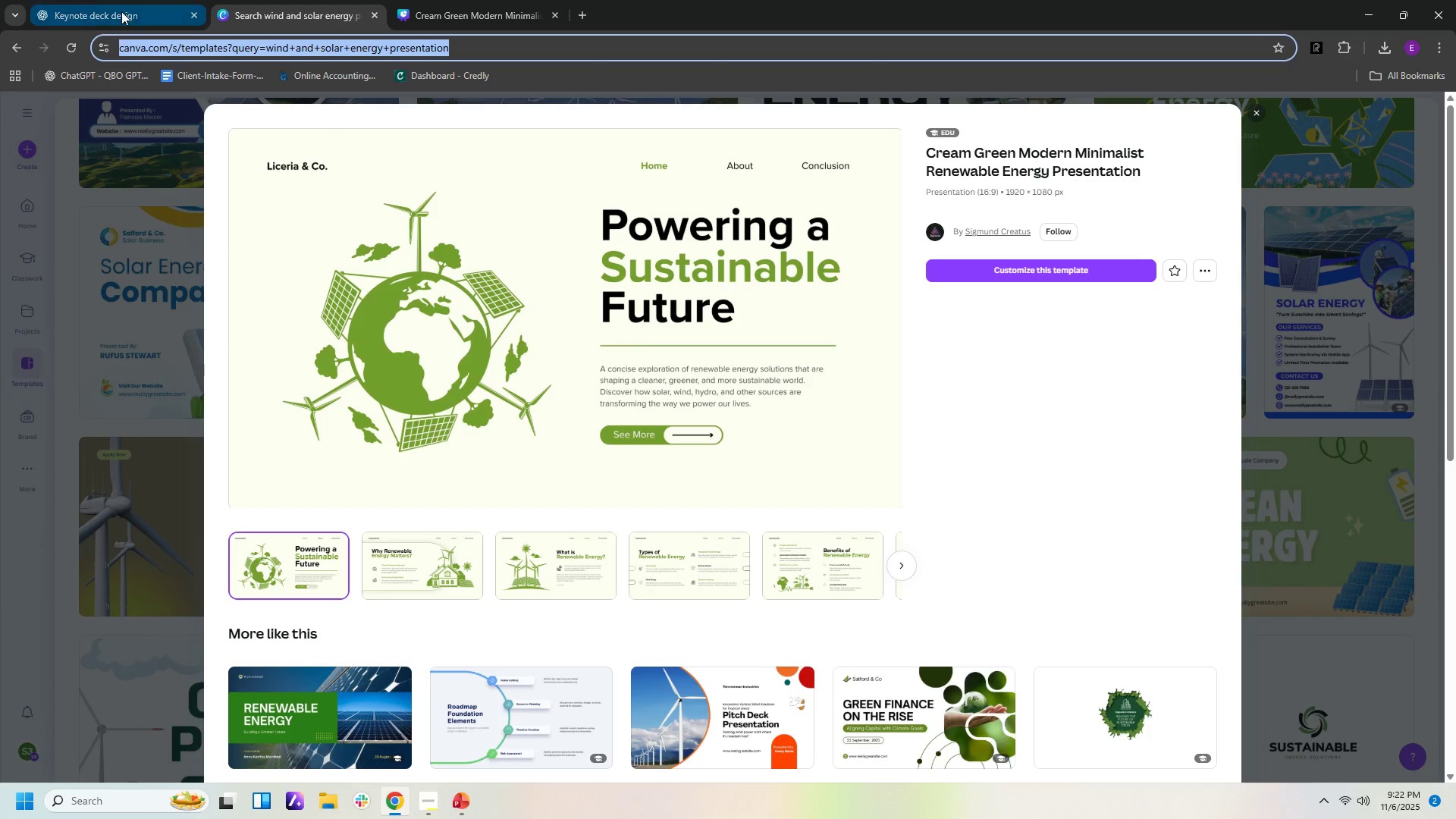 
left_click([123, 11])
 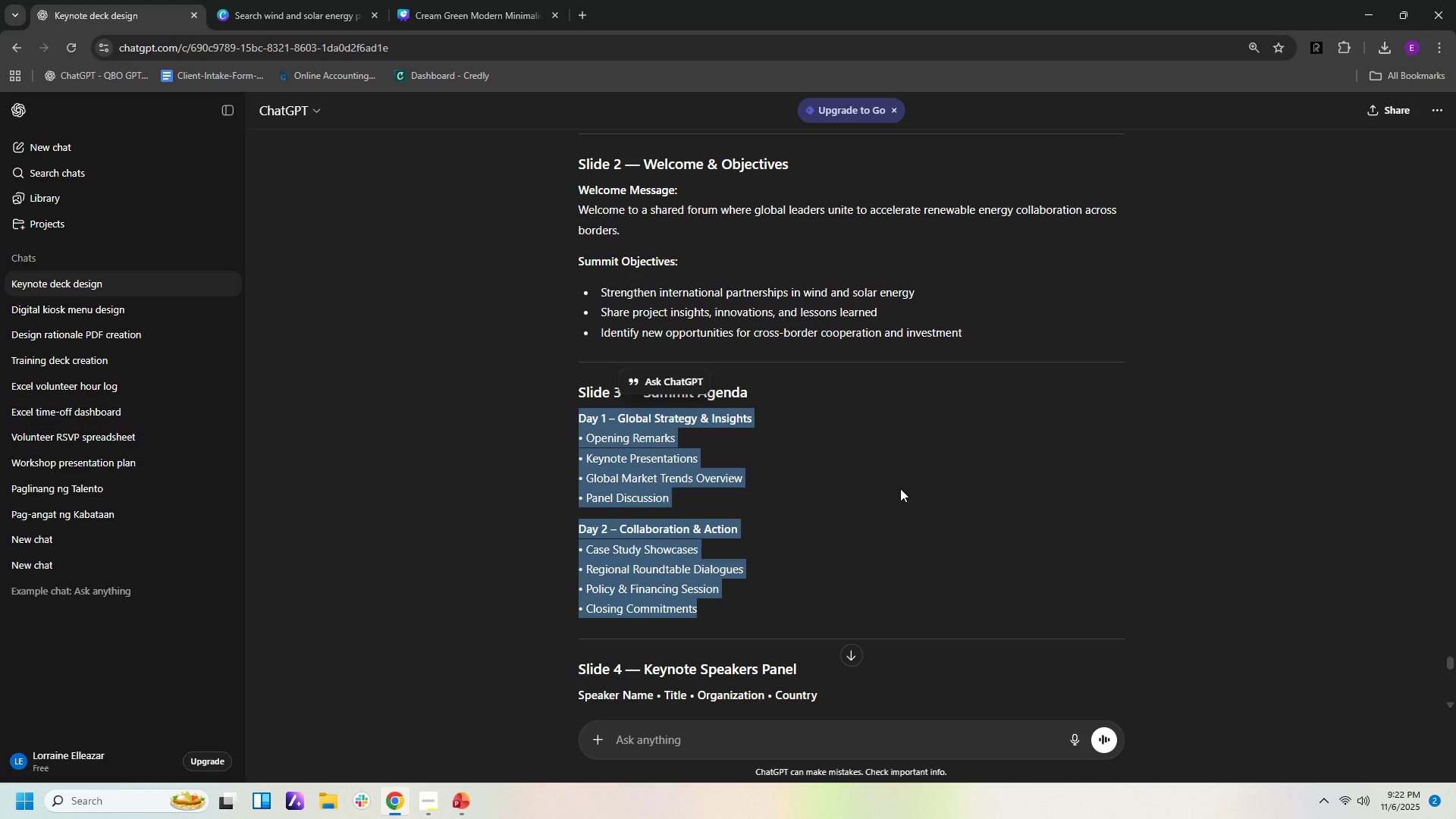 
left_click([900, 488])
 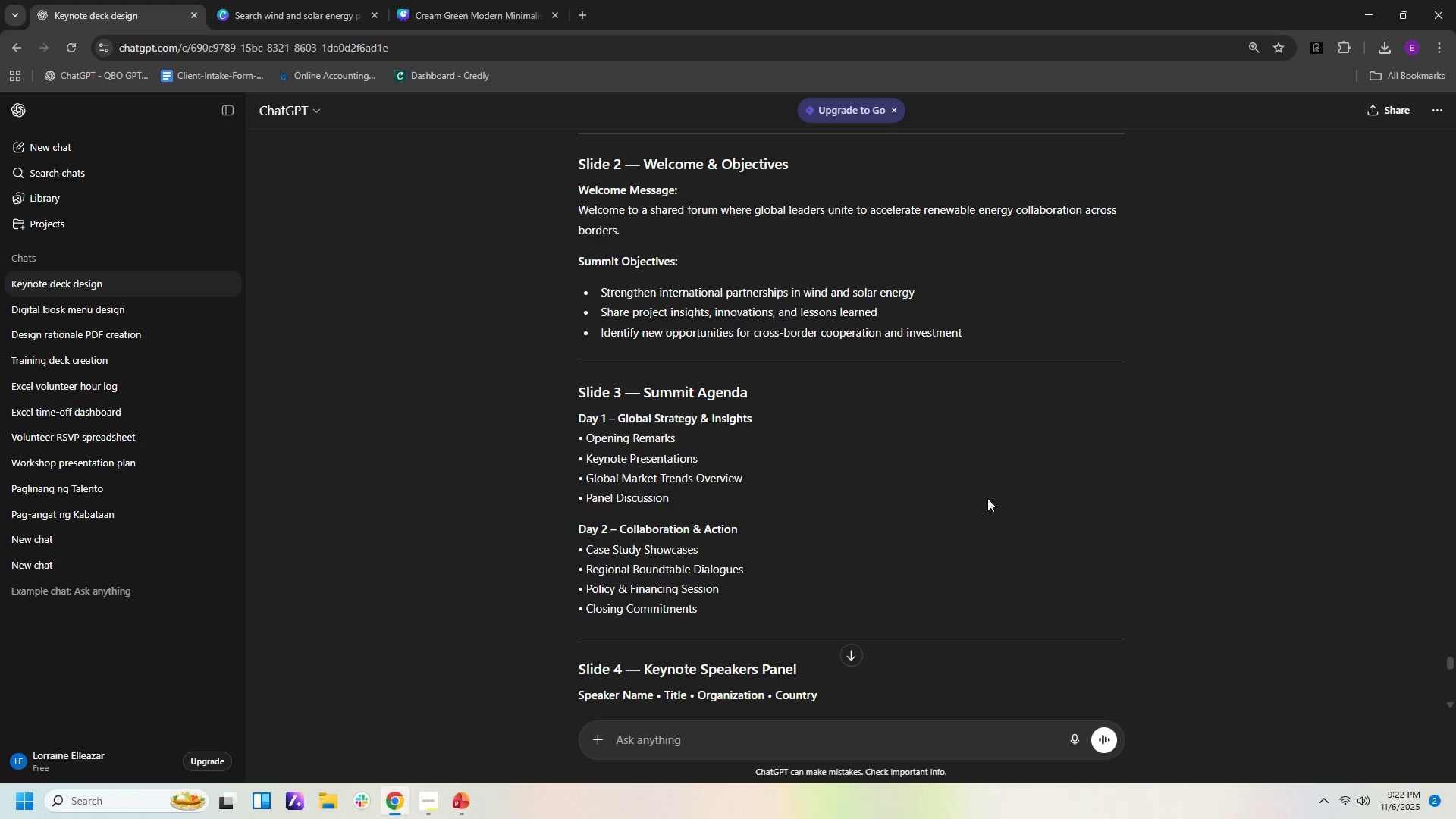 
scroll: coordinate [987, 499], scroll_direction: down, amount: 3.0
 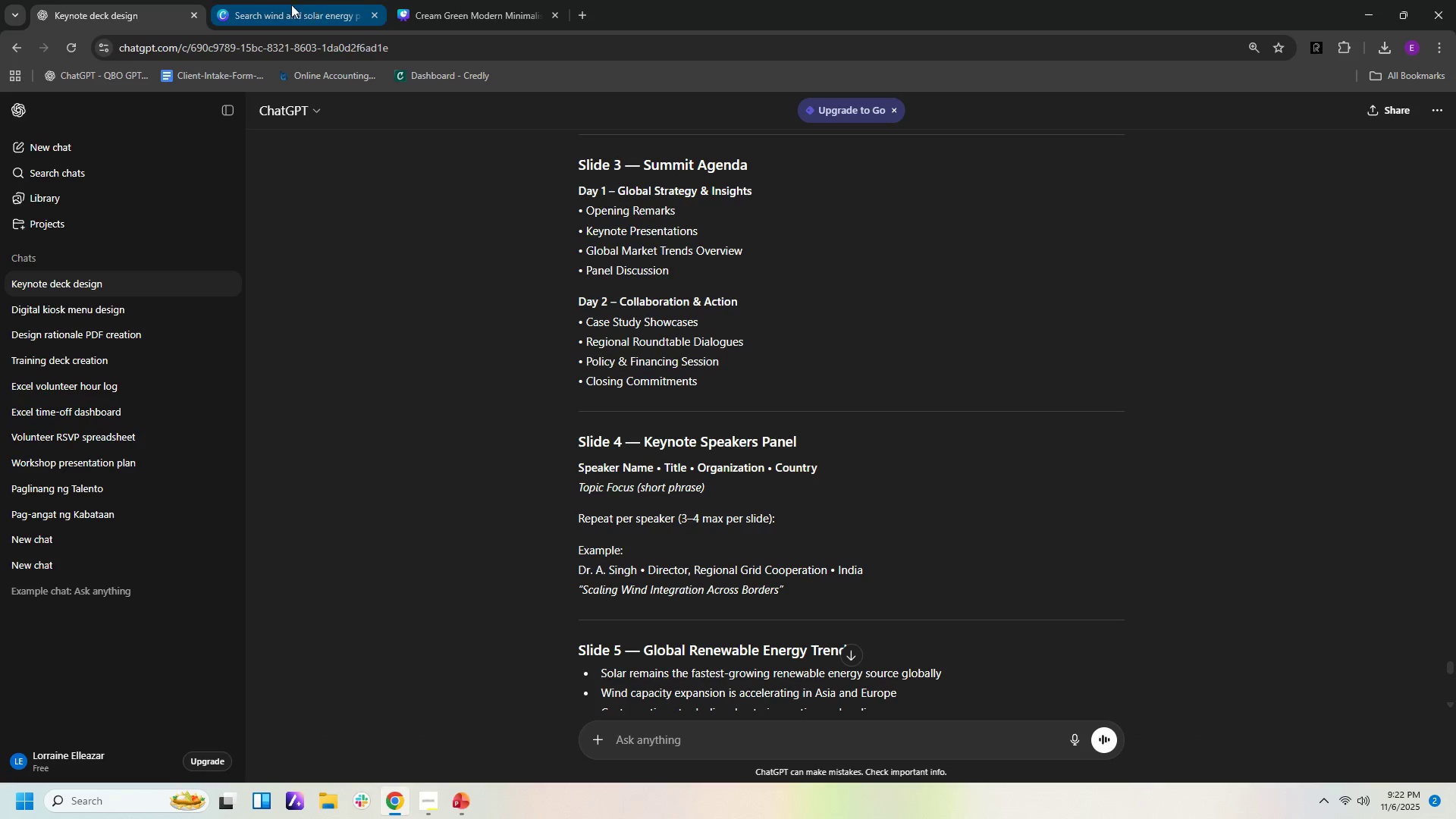 
left_click([477, 10])
 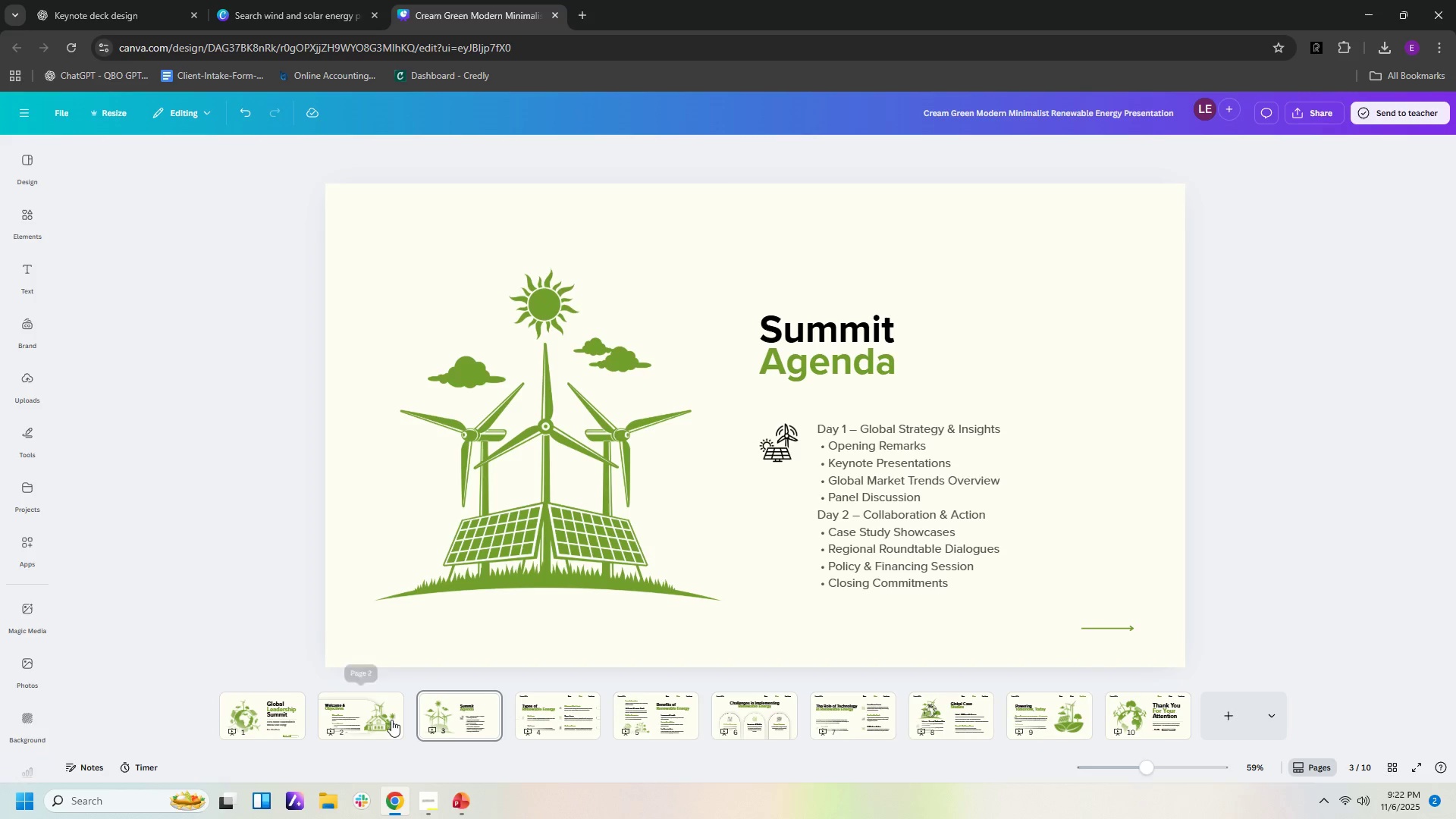 
left_click([381, 719])
 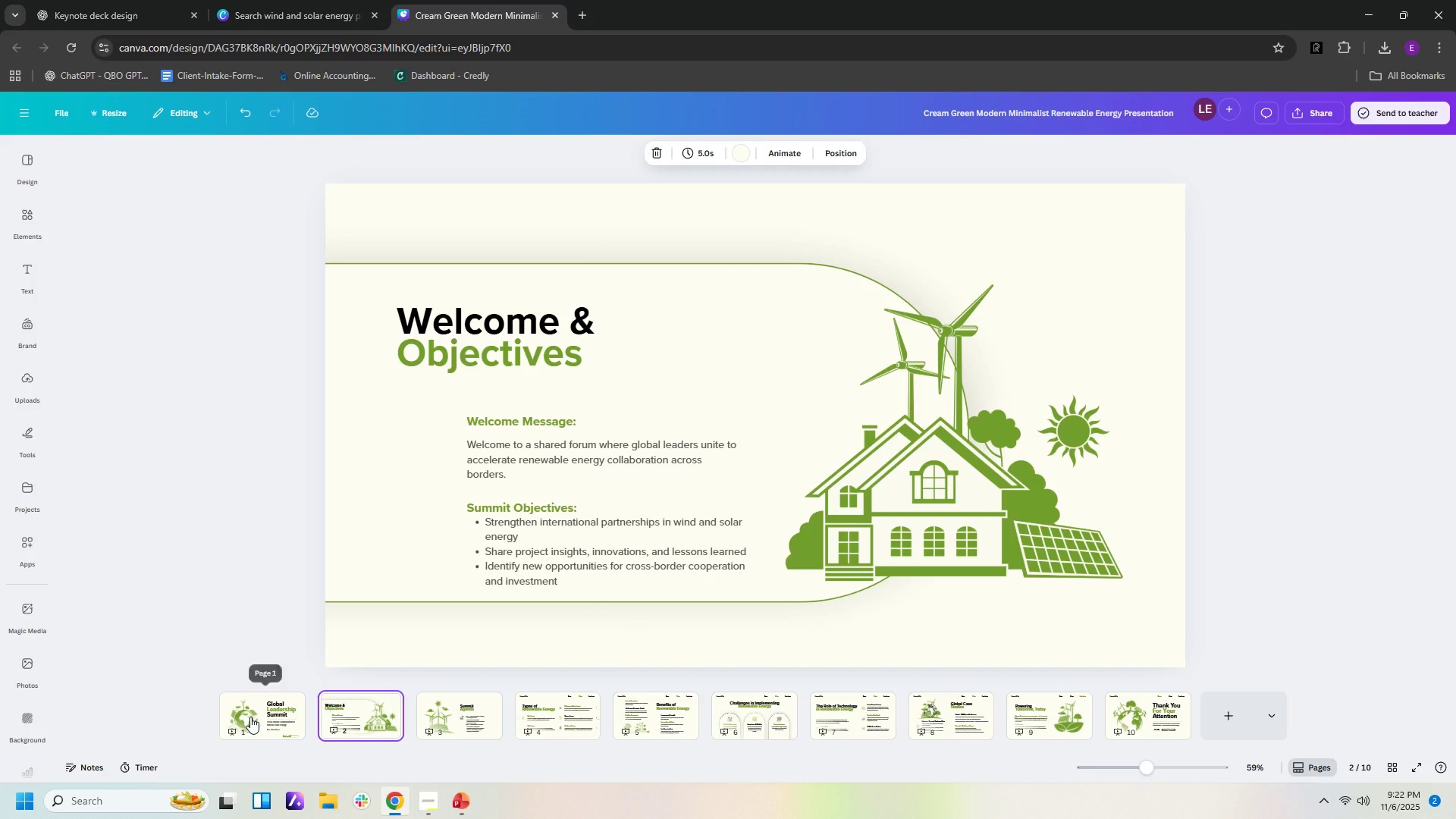 
left_click([250, 717])
 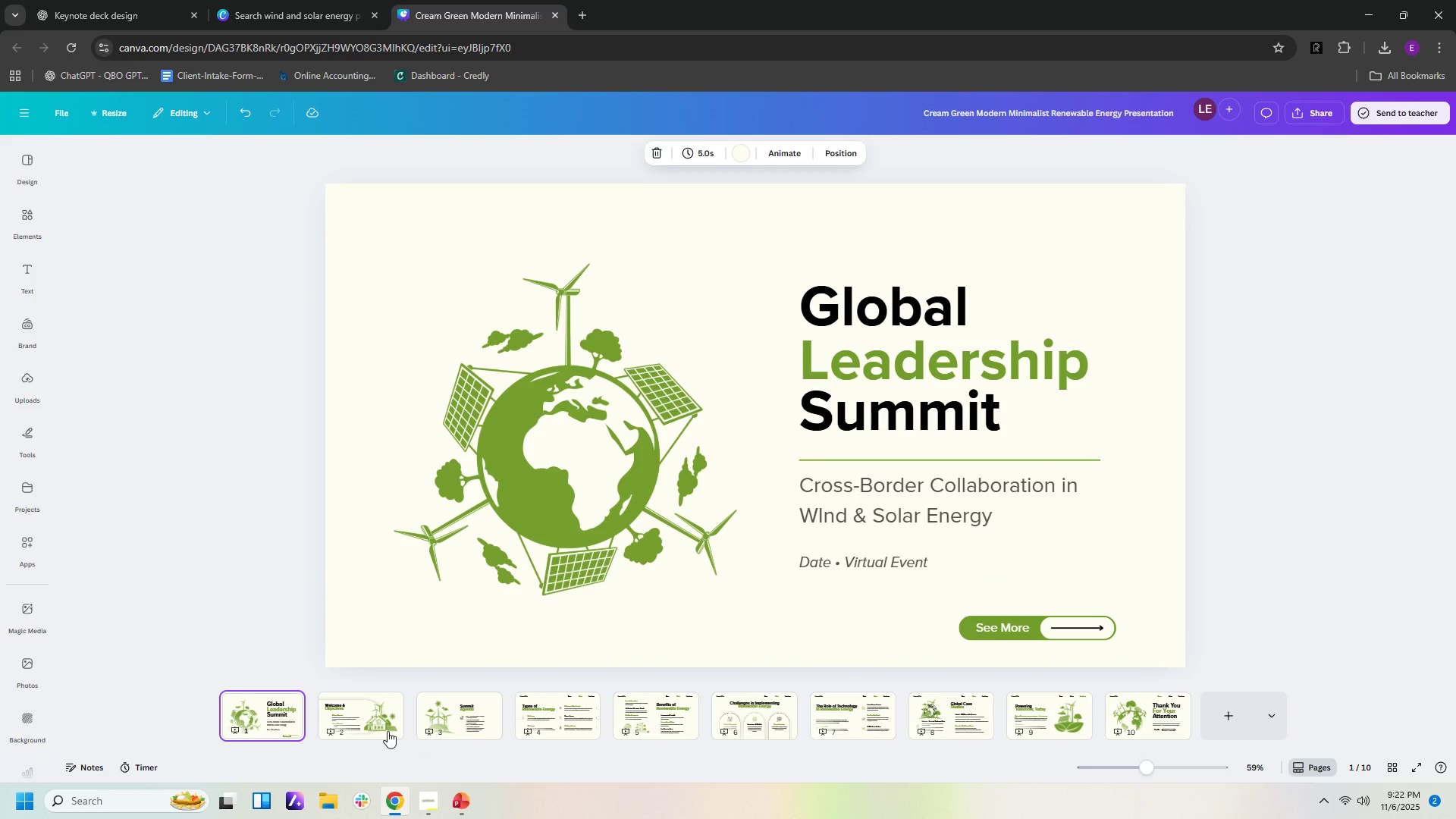 
left_click([385, 722])
 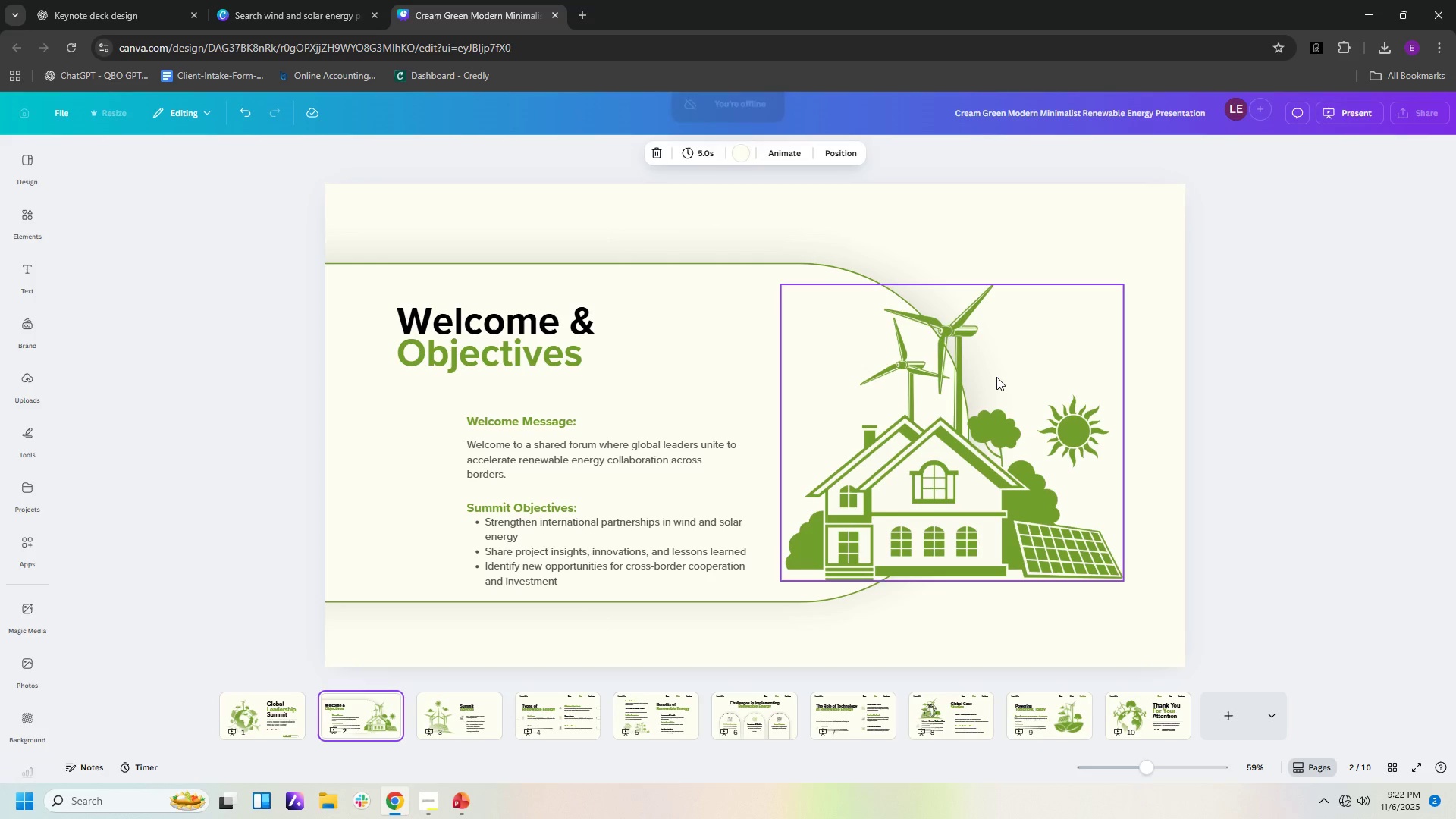 
wait(11.25)
 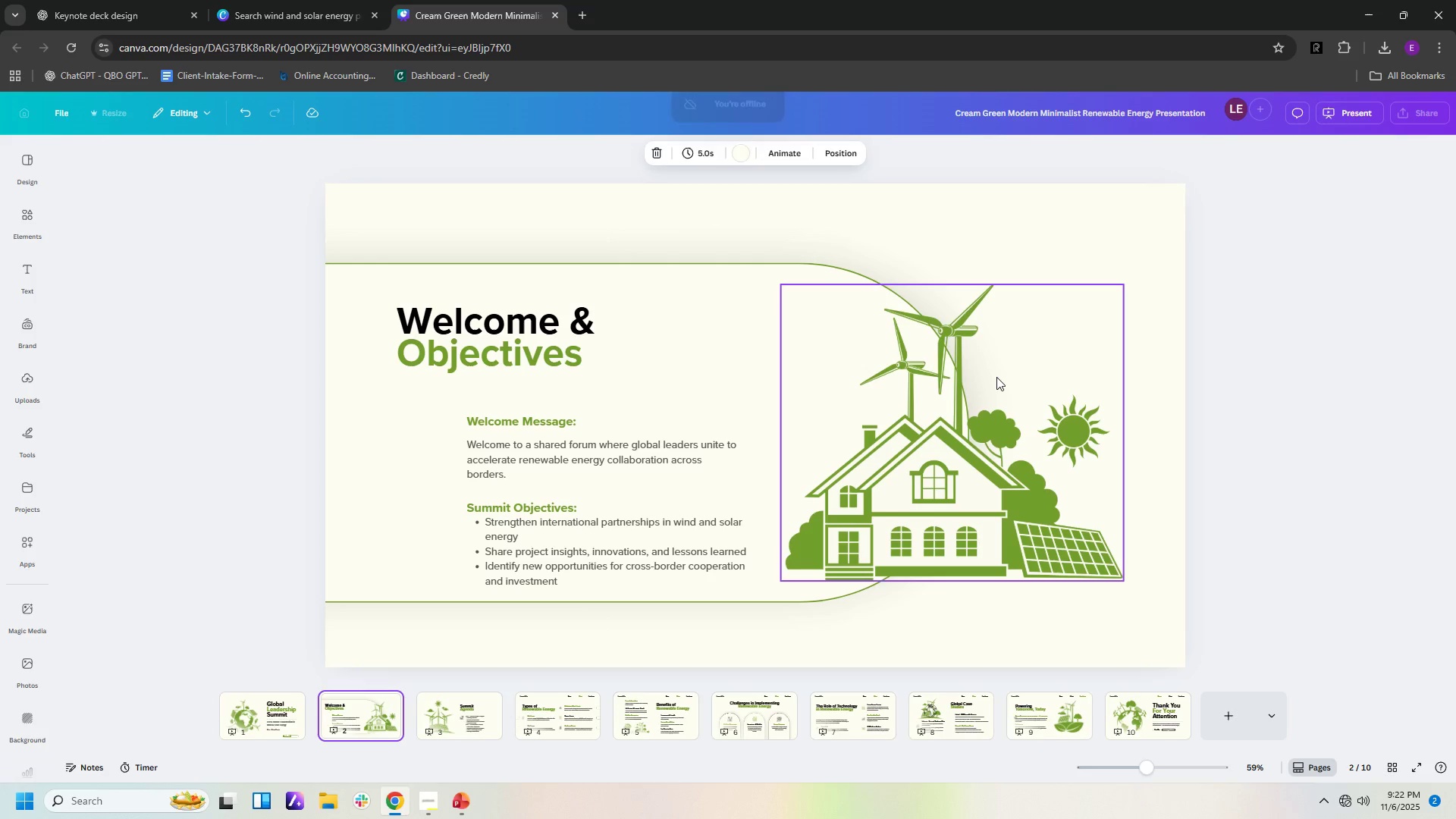 
scroll: coordinate [1086, 278], scroll_direction: up, amount: 1.0
 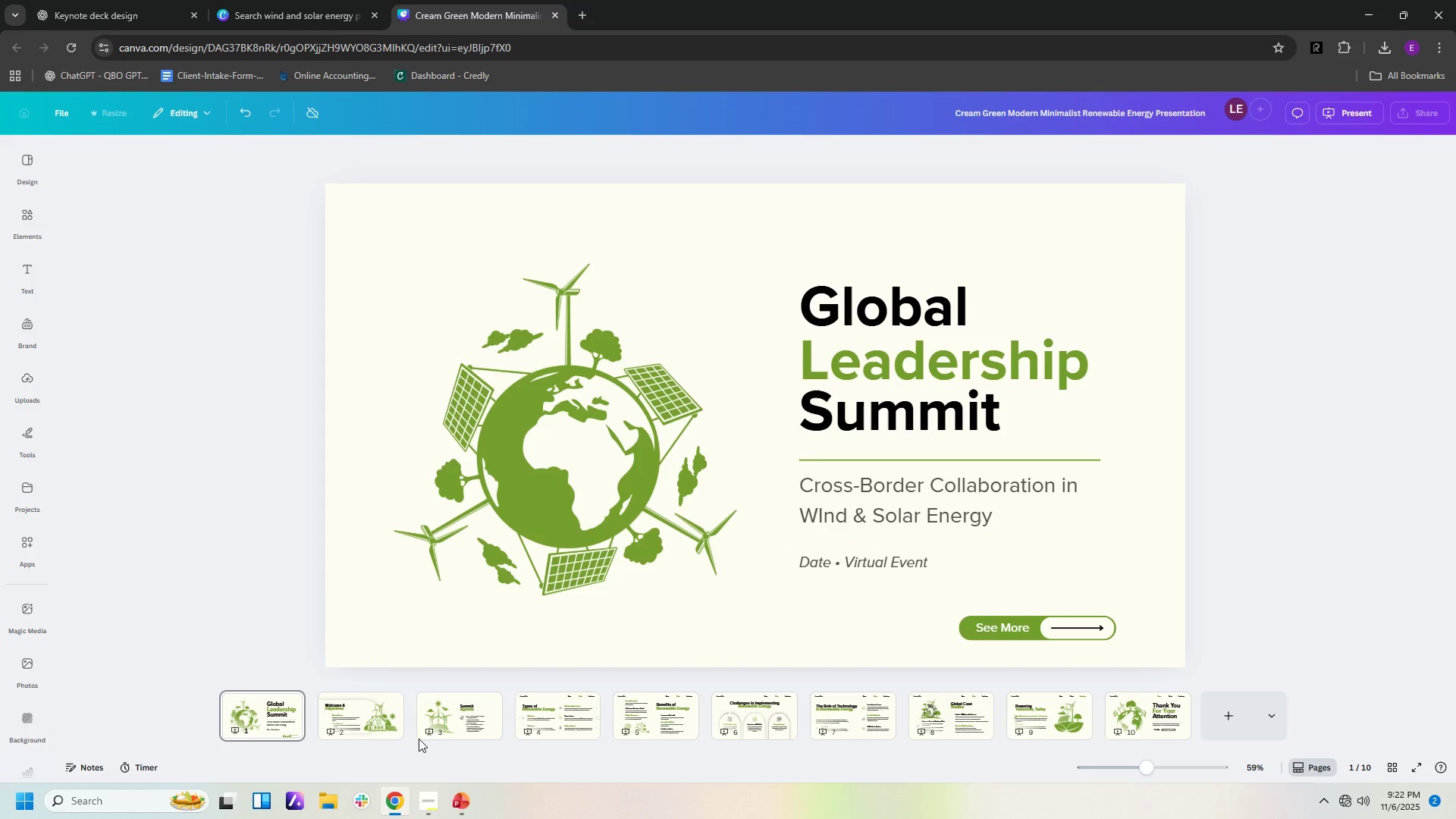 
left_click([428, 735])
 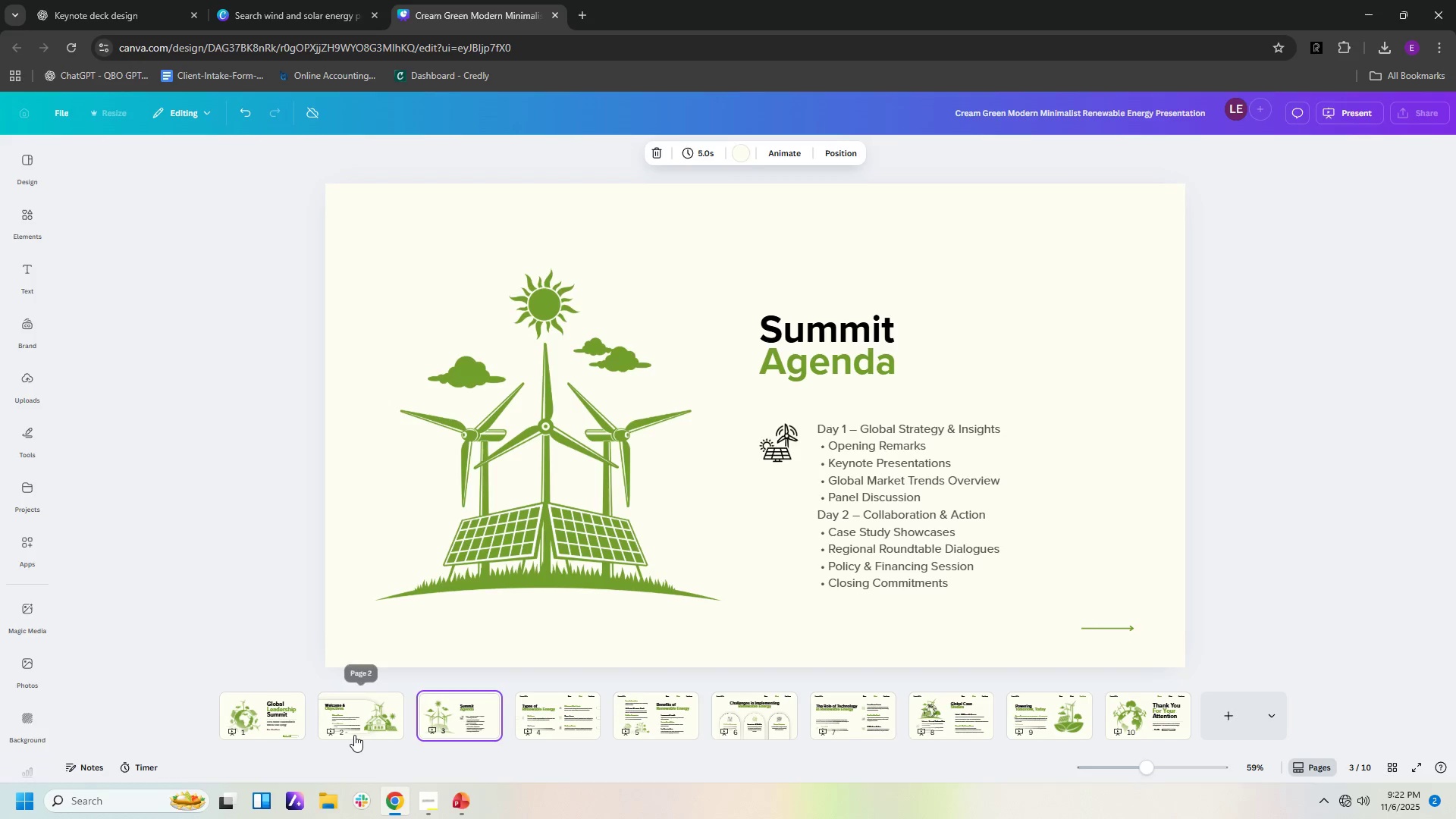 
left_click([354, 735])
 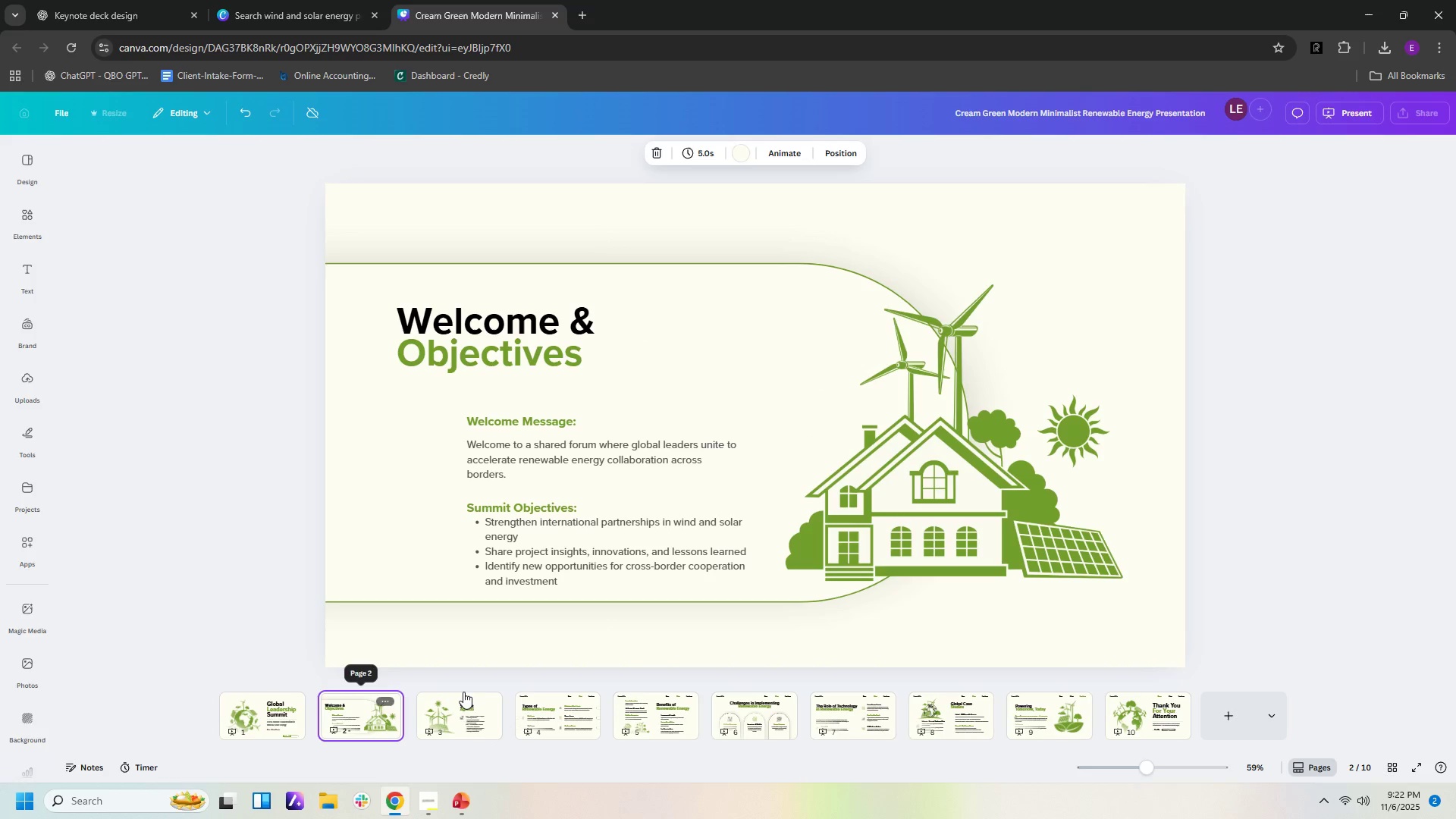 
left_click([466, 719])
 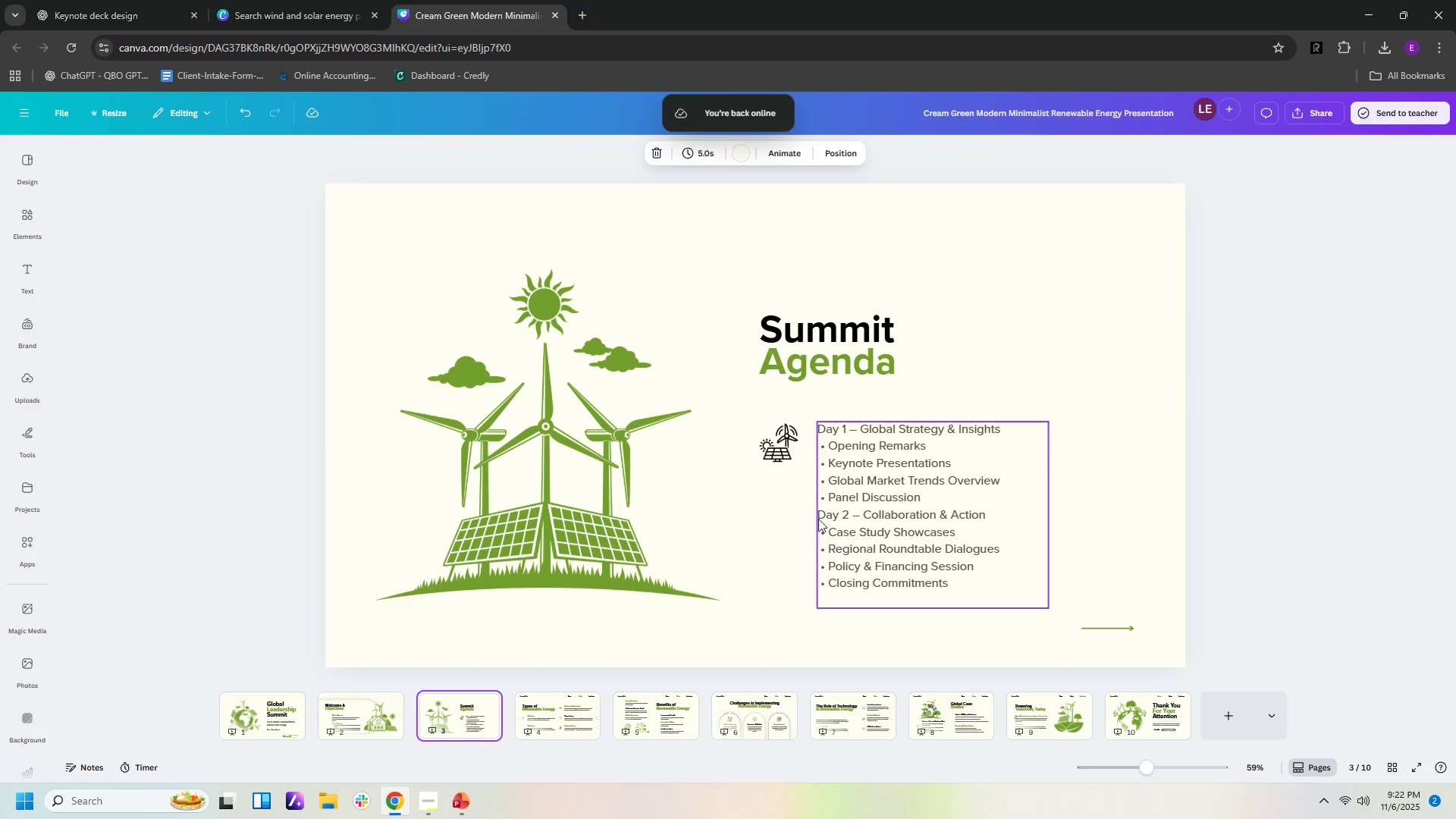 
wait(7.57)
 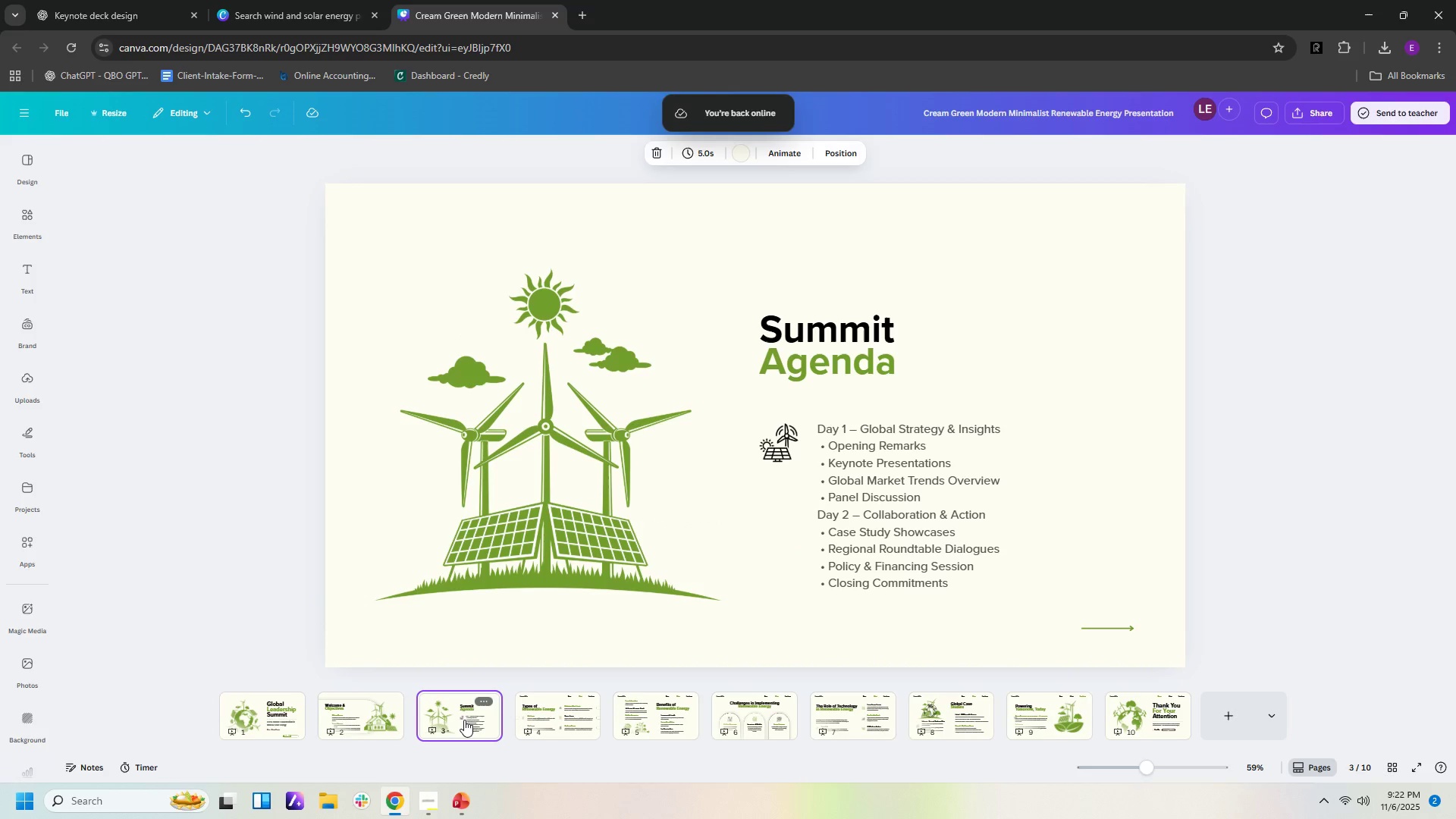 
left_click([949, 721])
 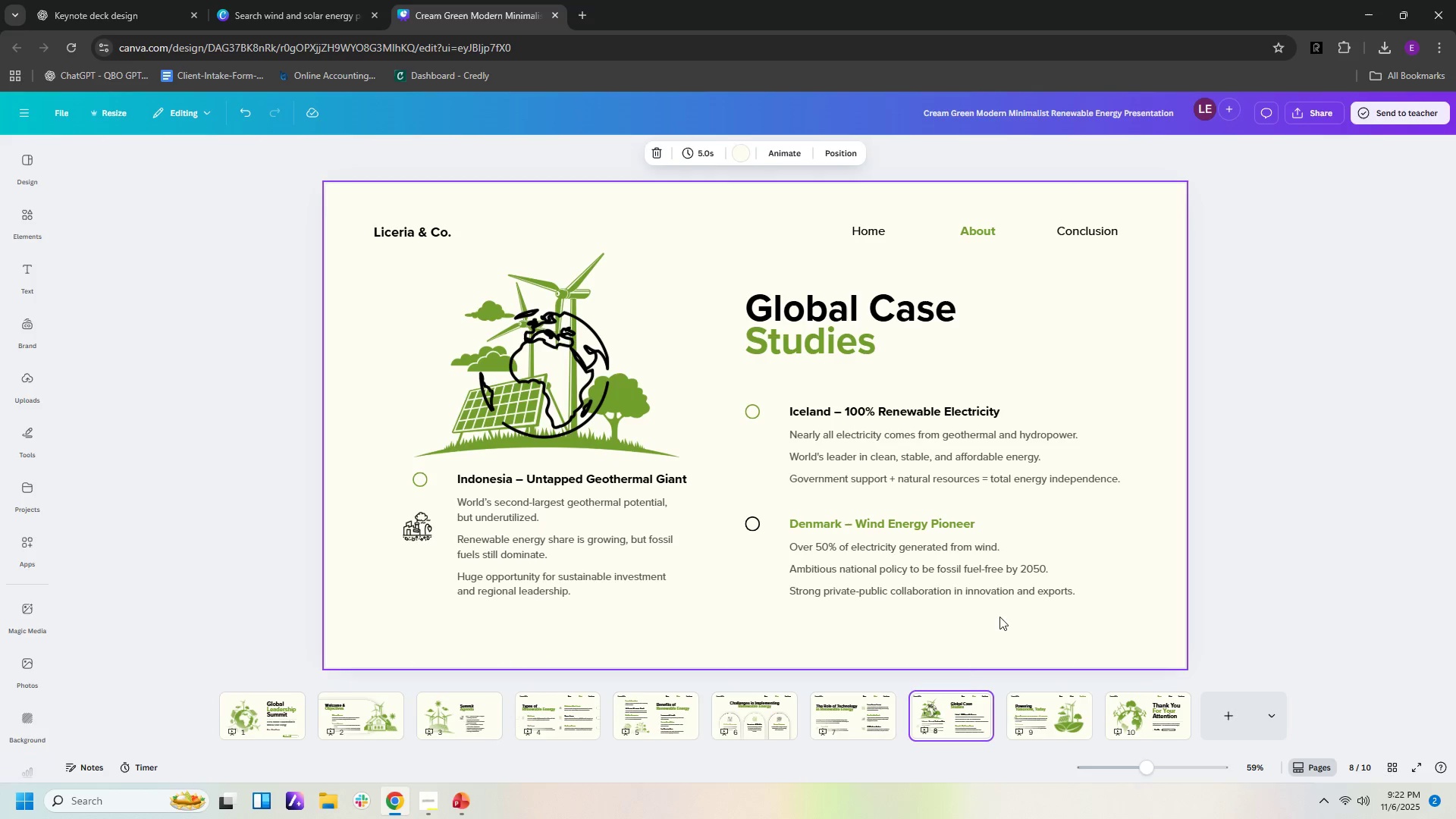 
left_click([1055, 716])
 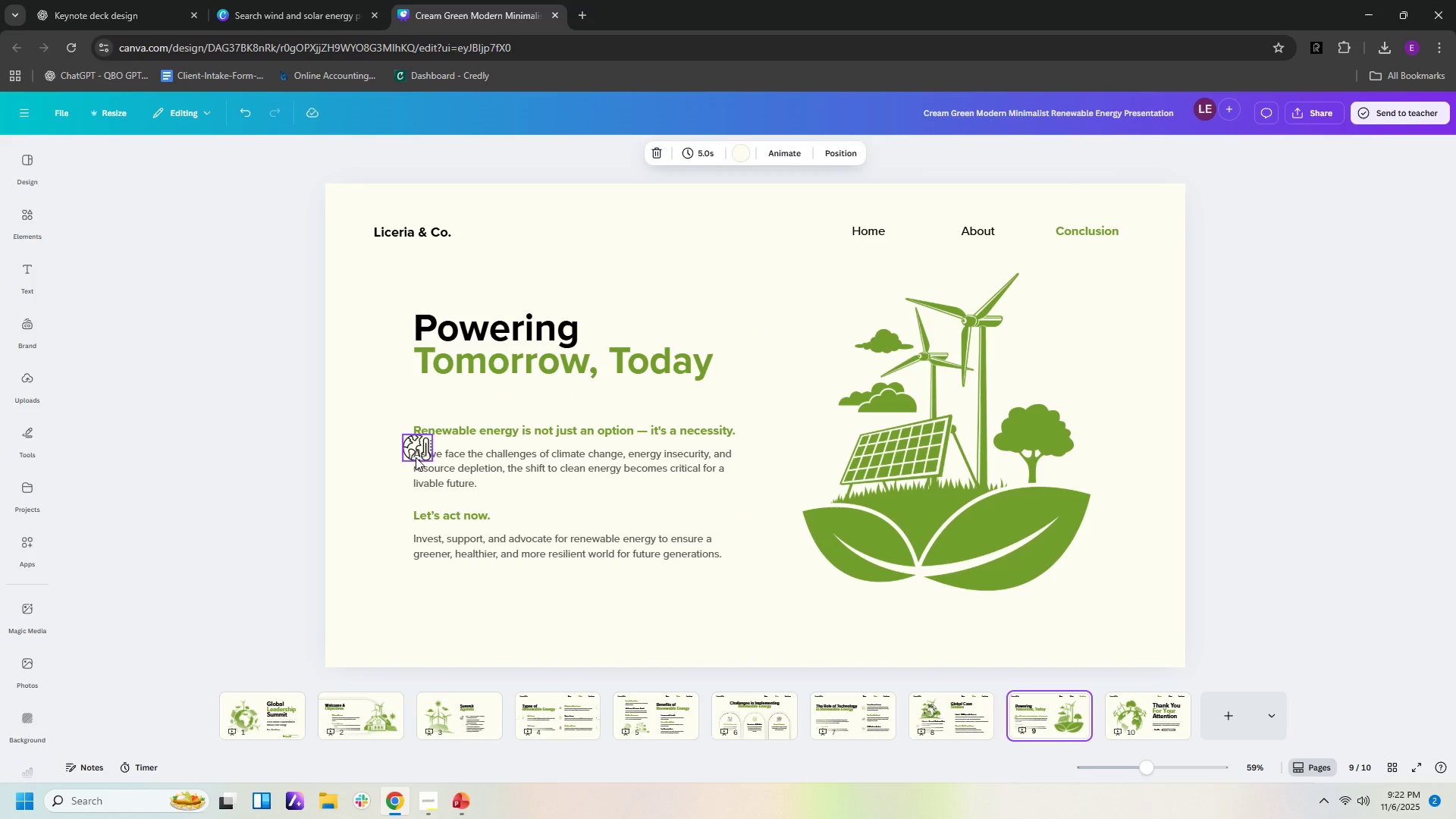 
left_click_drag(start_coordinate=[413, 450], to_coordinate=[367, 563])
 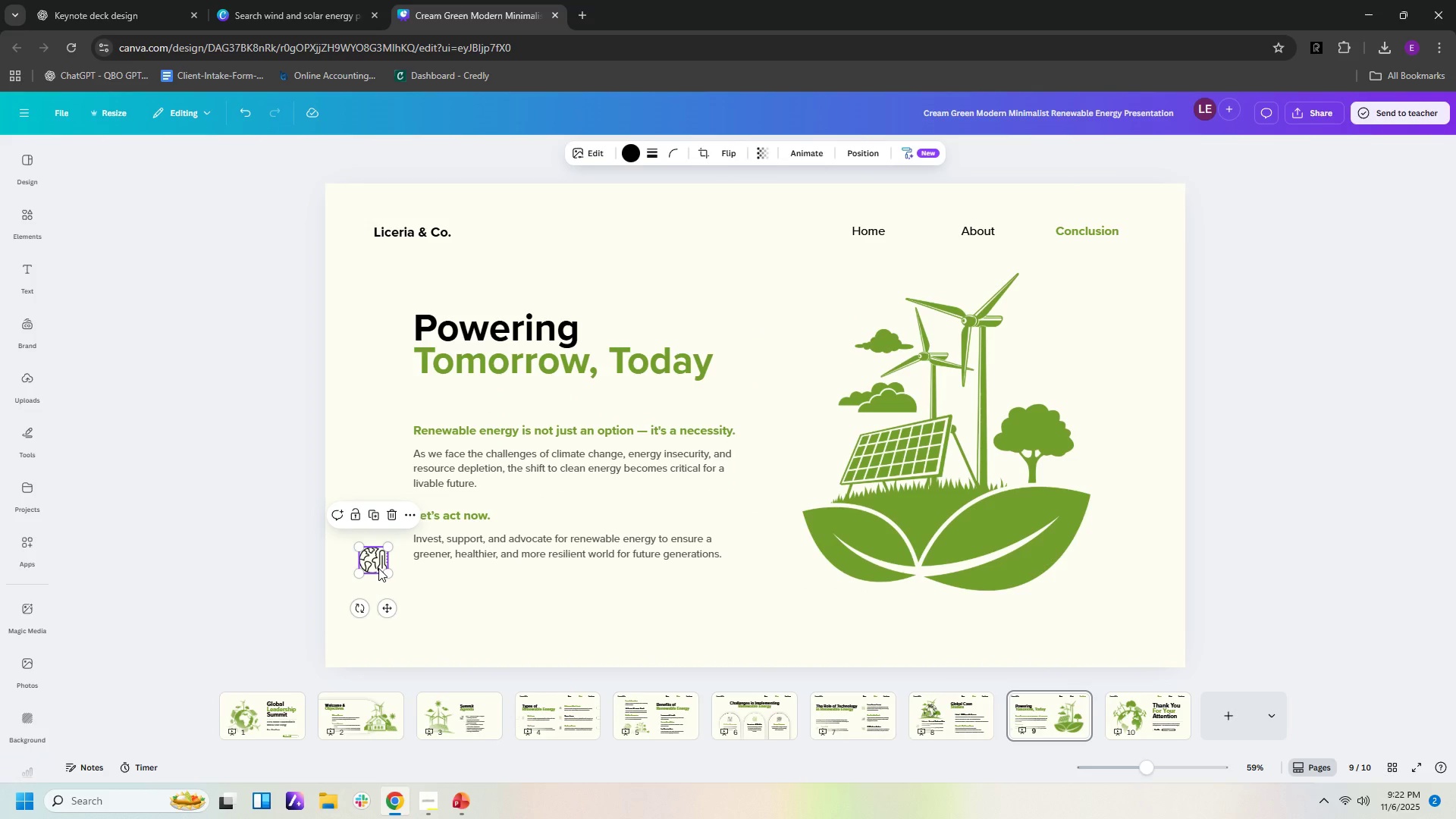 
key(Control+X)
 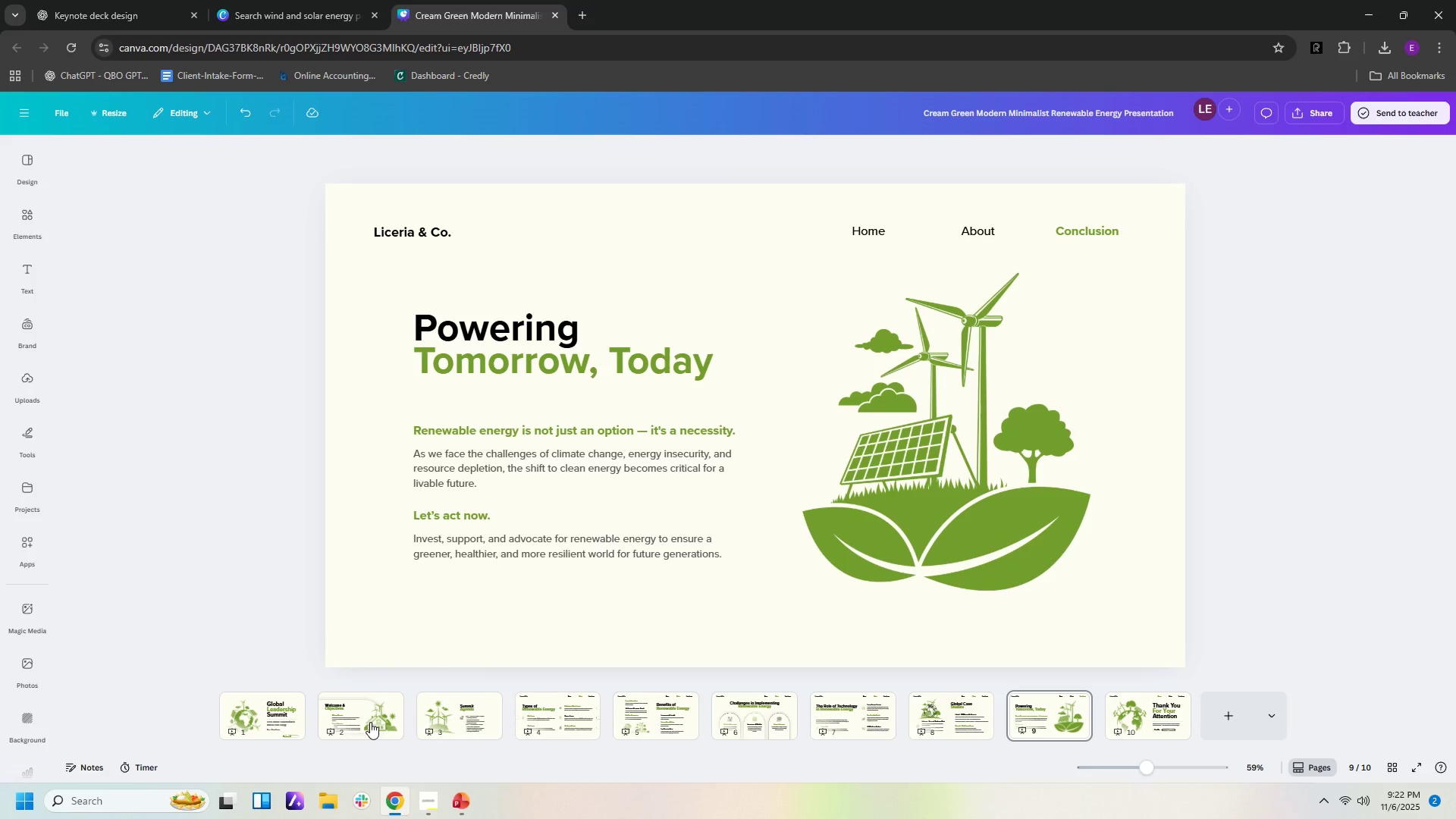 
left_click([449, 721])
 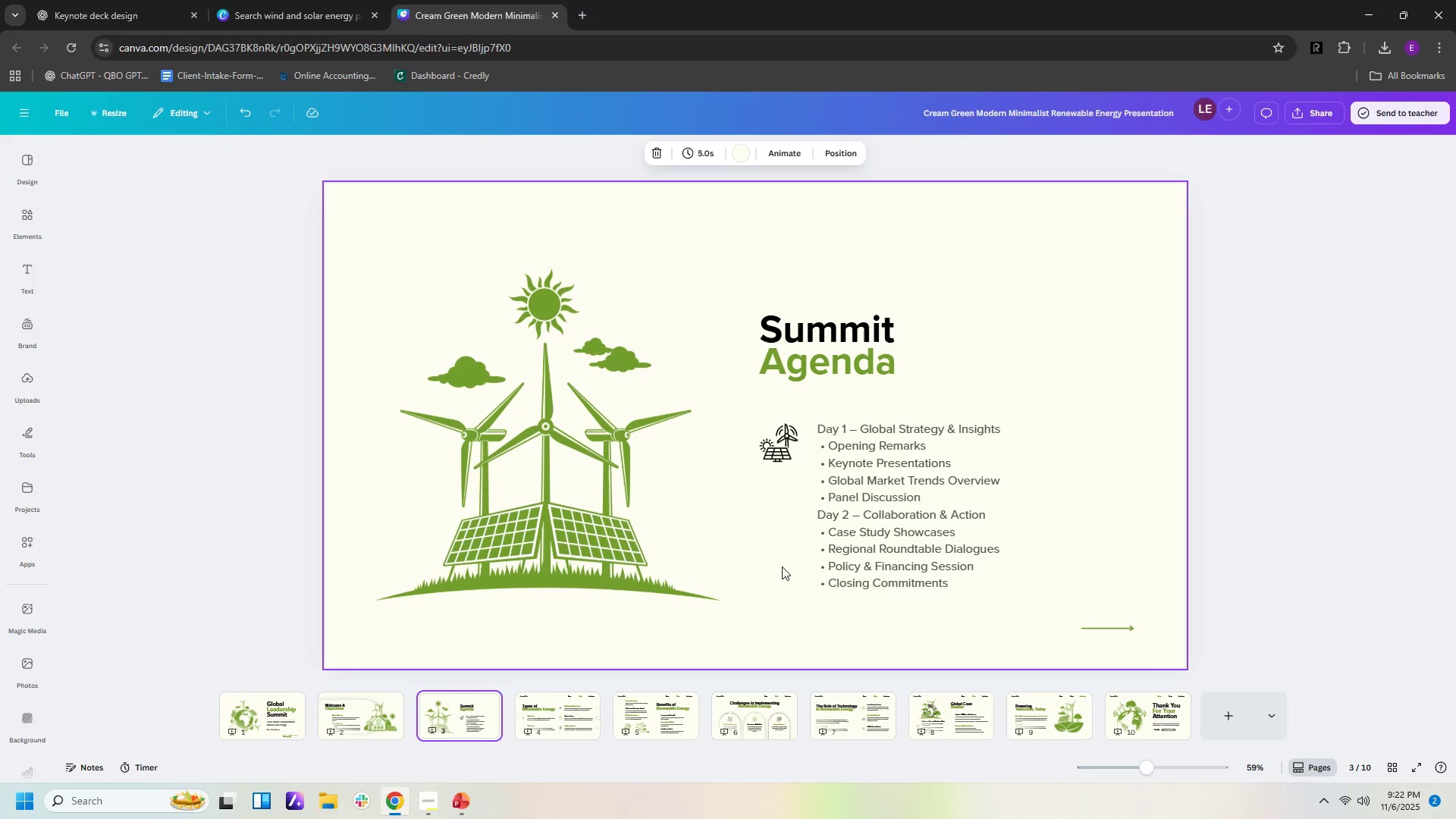 
left_click([782, 566])
 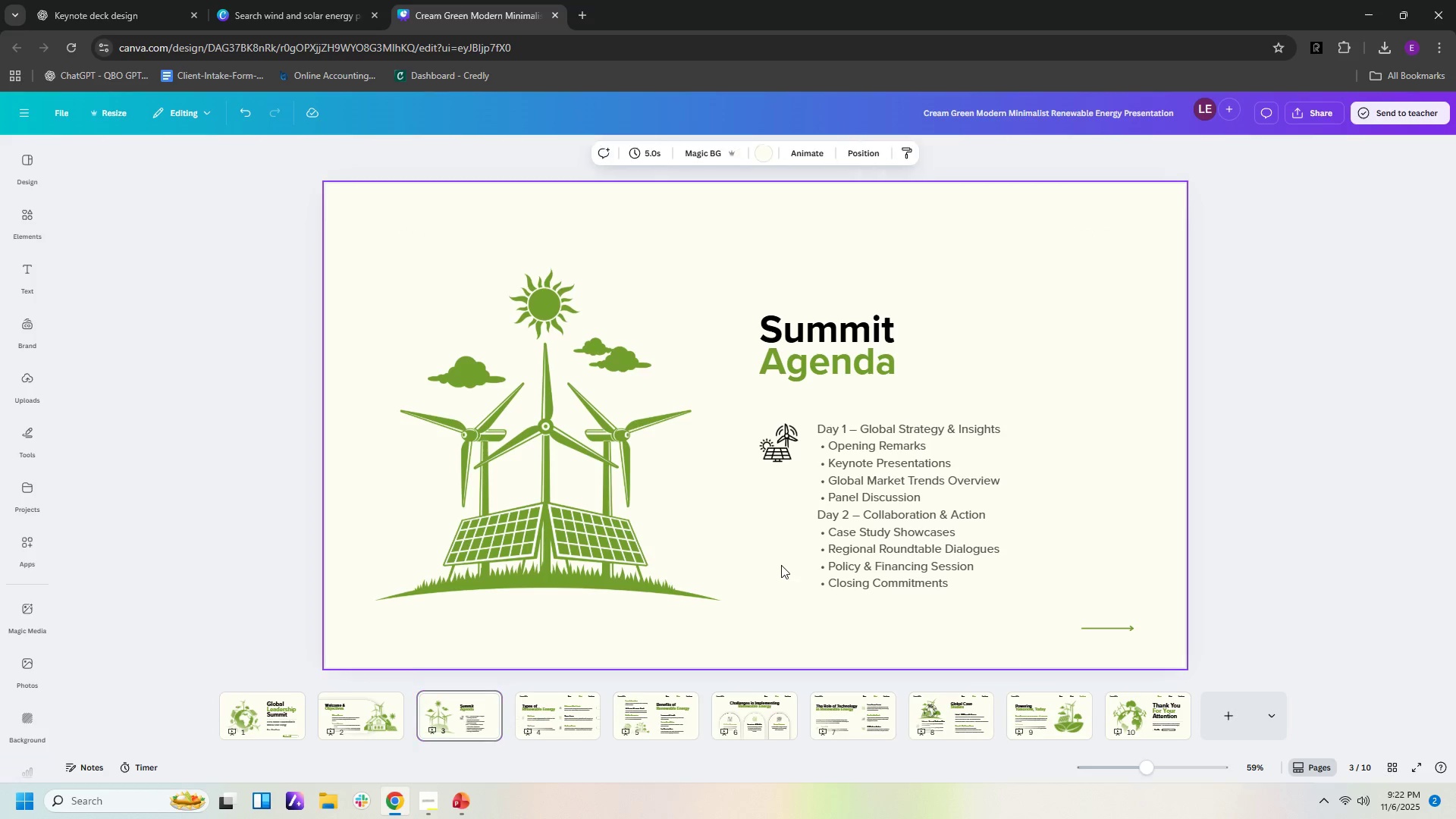 
key(Control+V)
 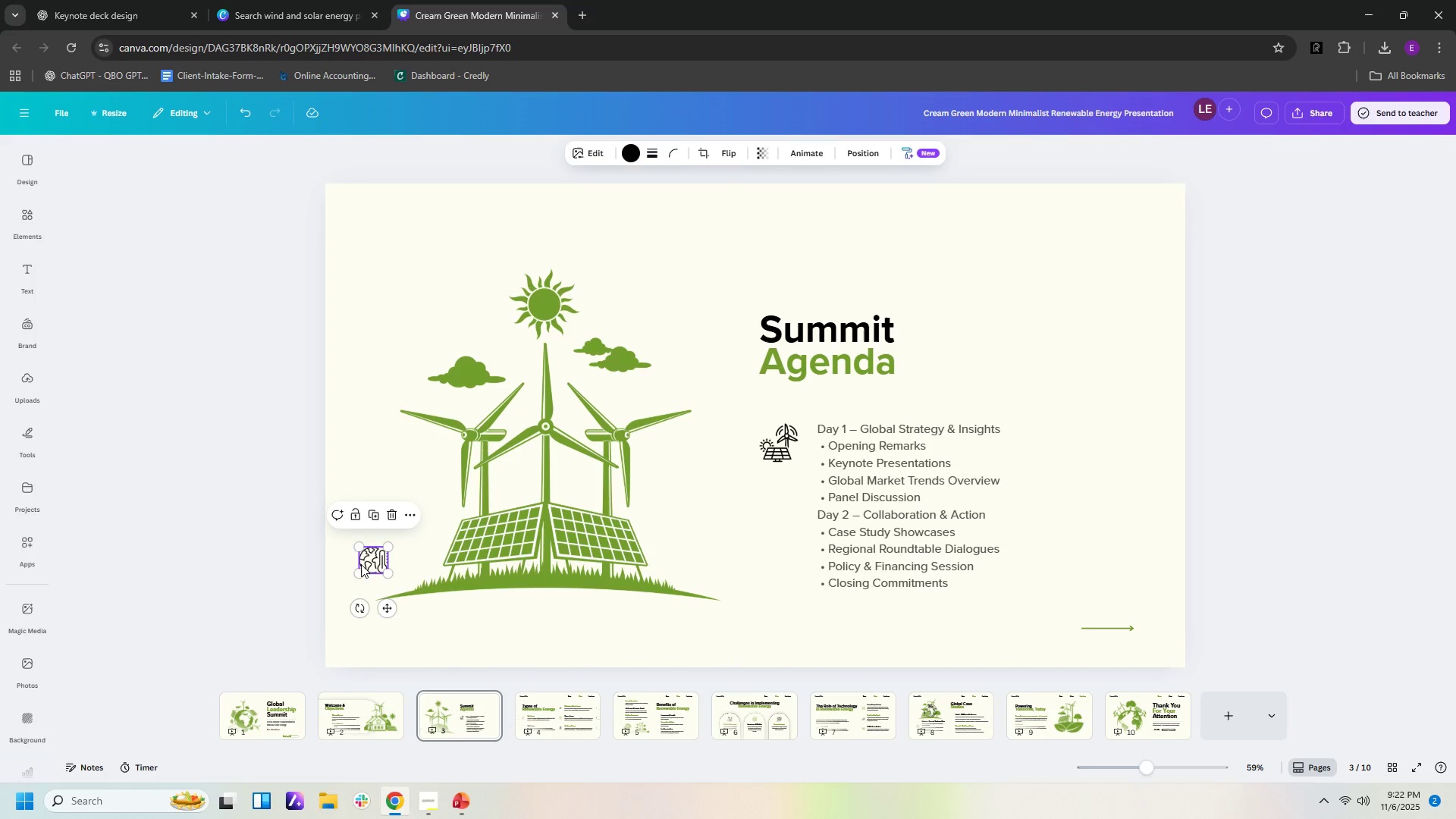 
left_click_drag(start_coordinate=[369, 562], to_coordinate=[783, 529])
 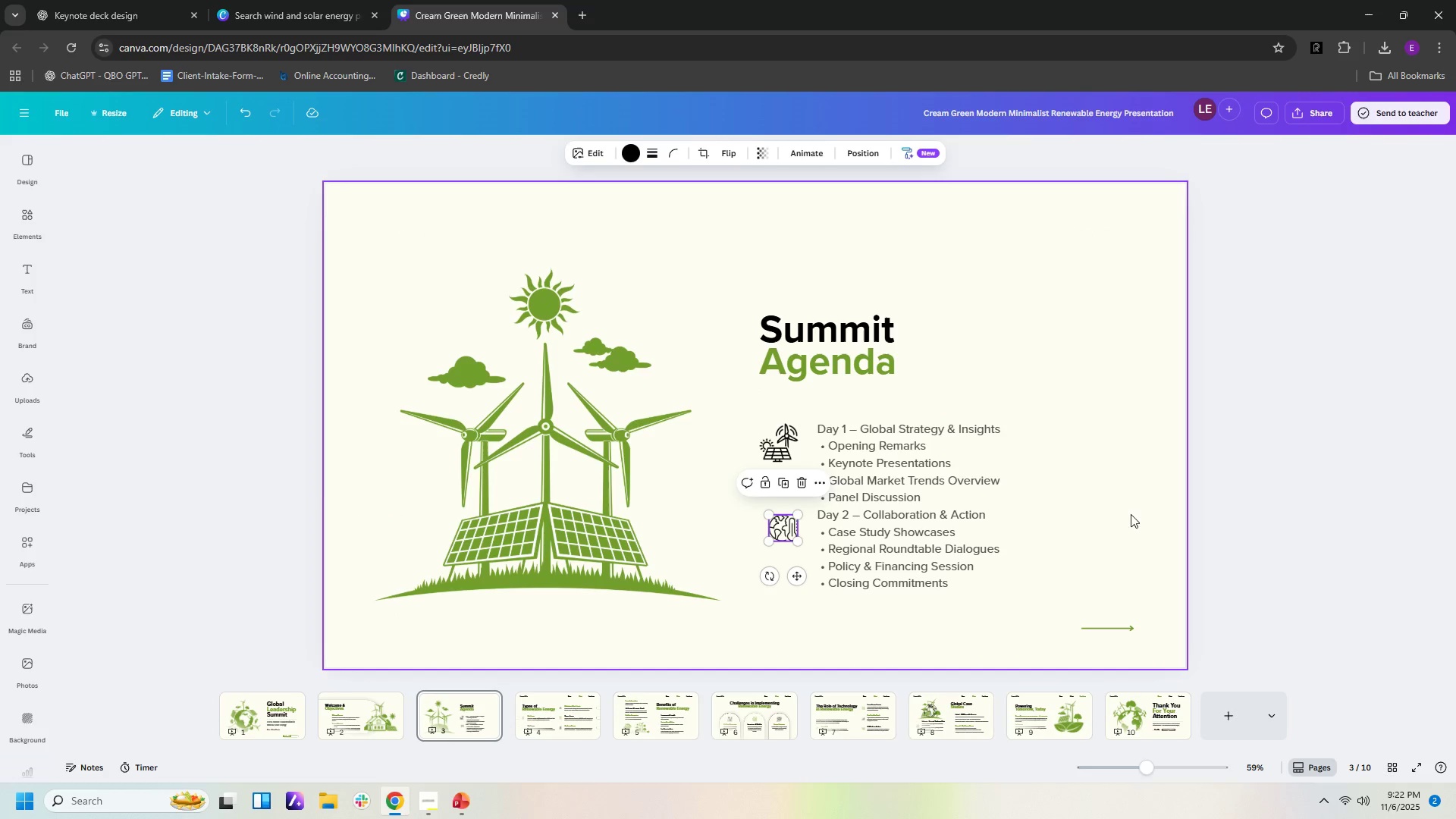 
left_click([1147, 513])
 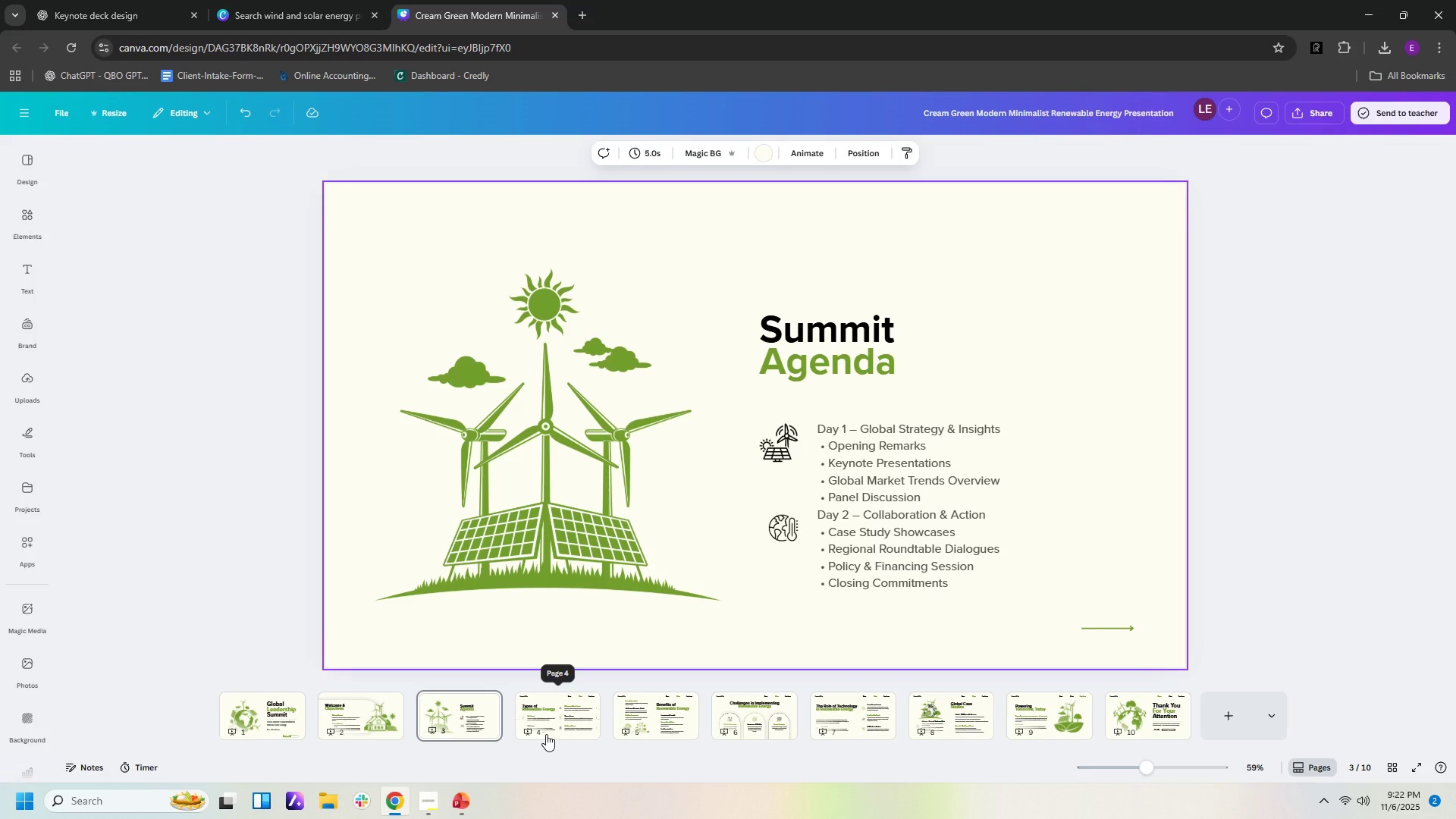 
left_click([546, 730])
 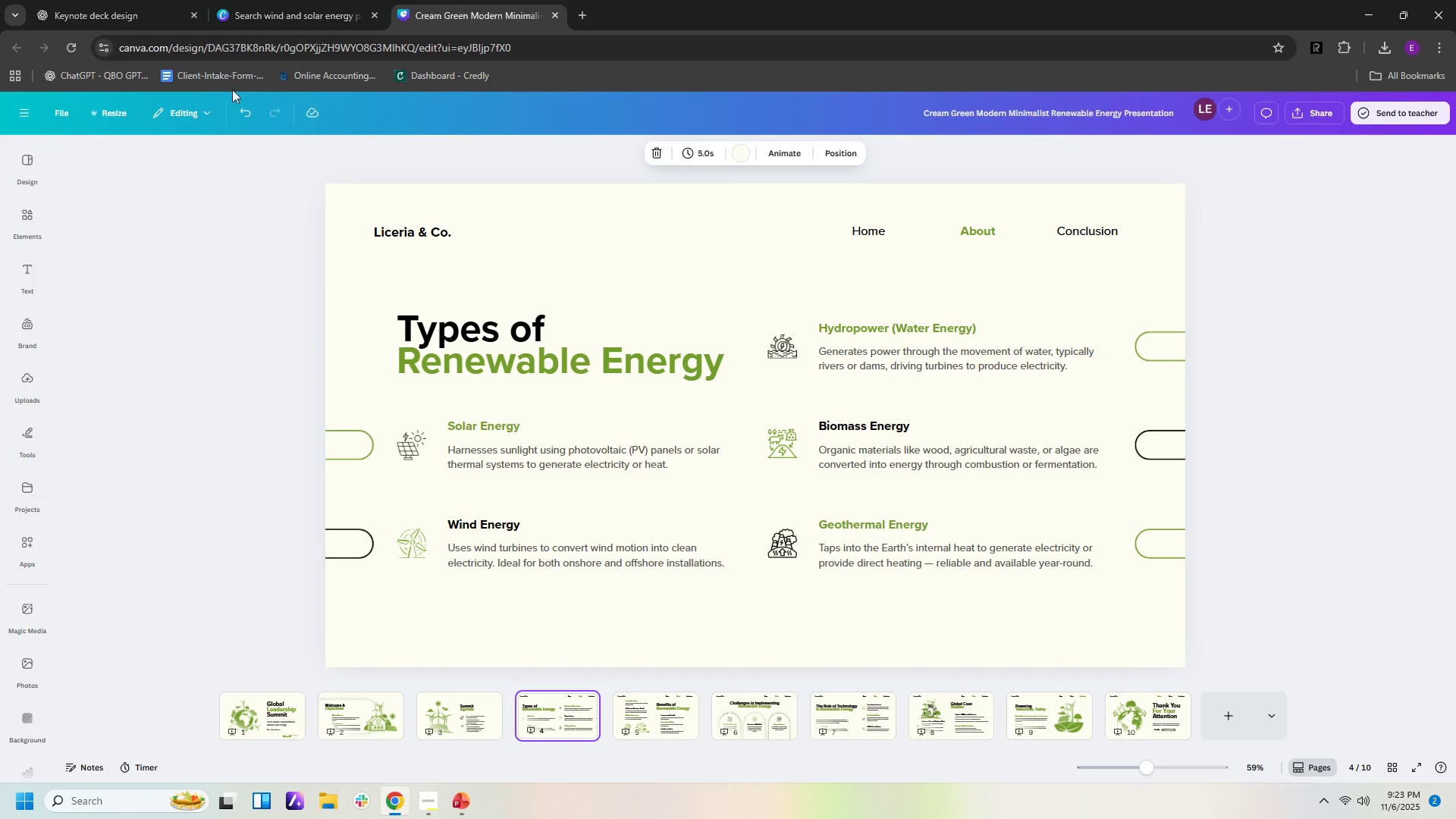 
left_click([143, 17])
 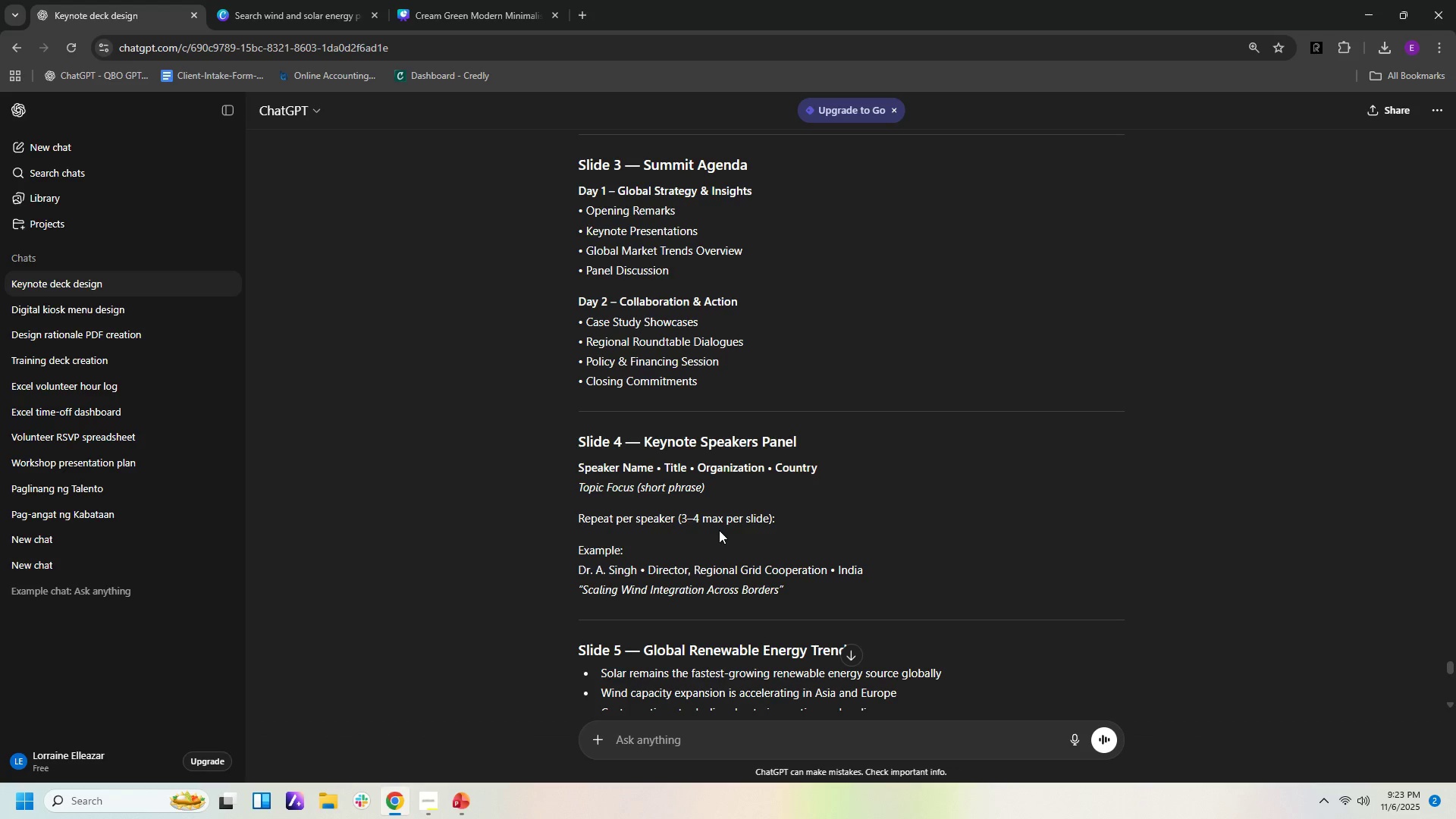 
wait(33.52)
 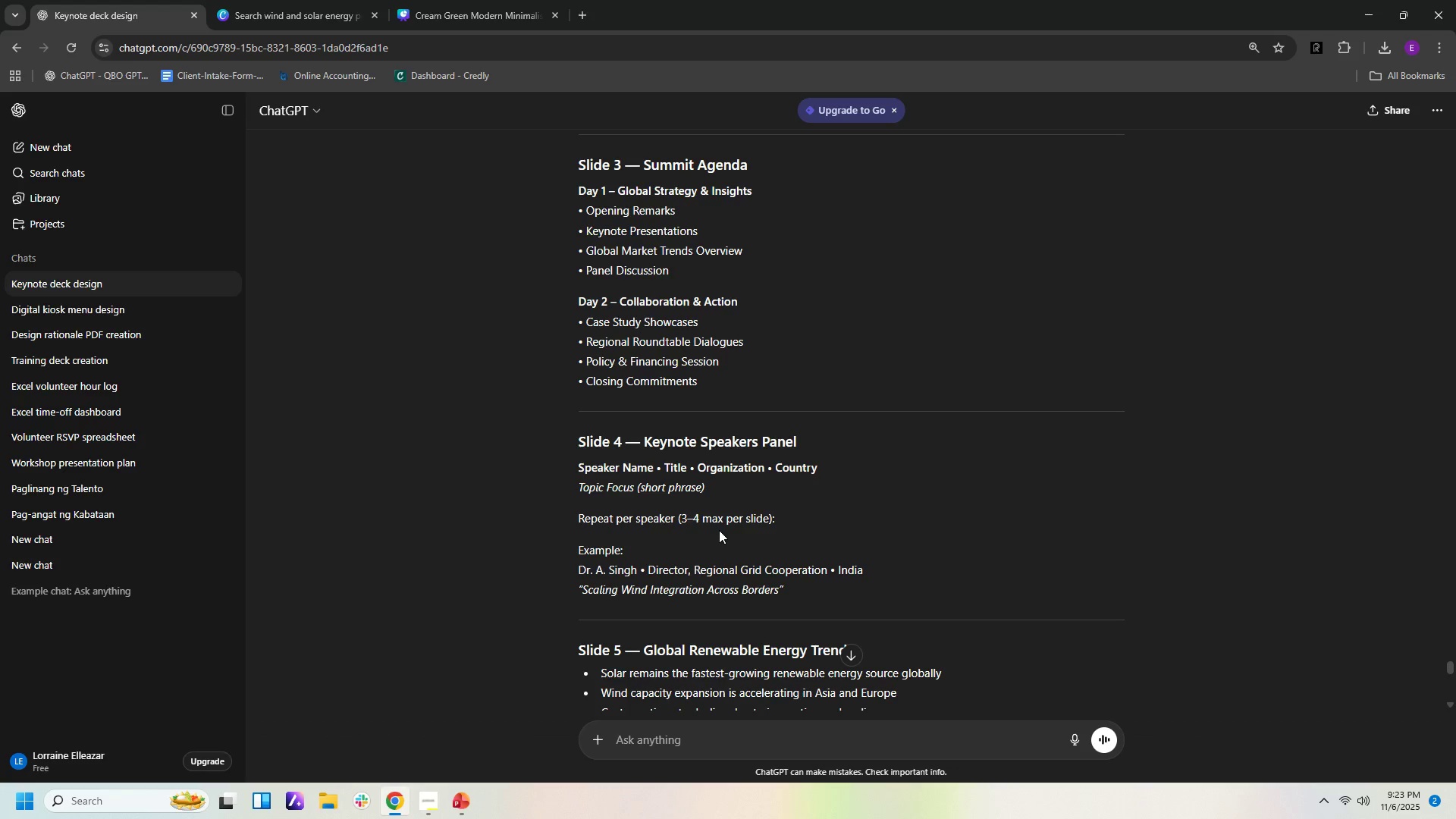 
scroll: coordinate [924, 569], scroll_direction: down, amount: 1.0
 